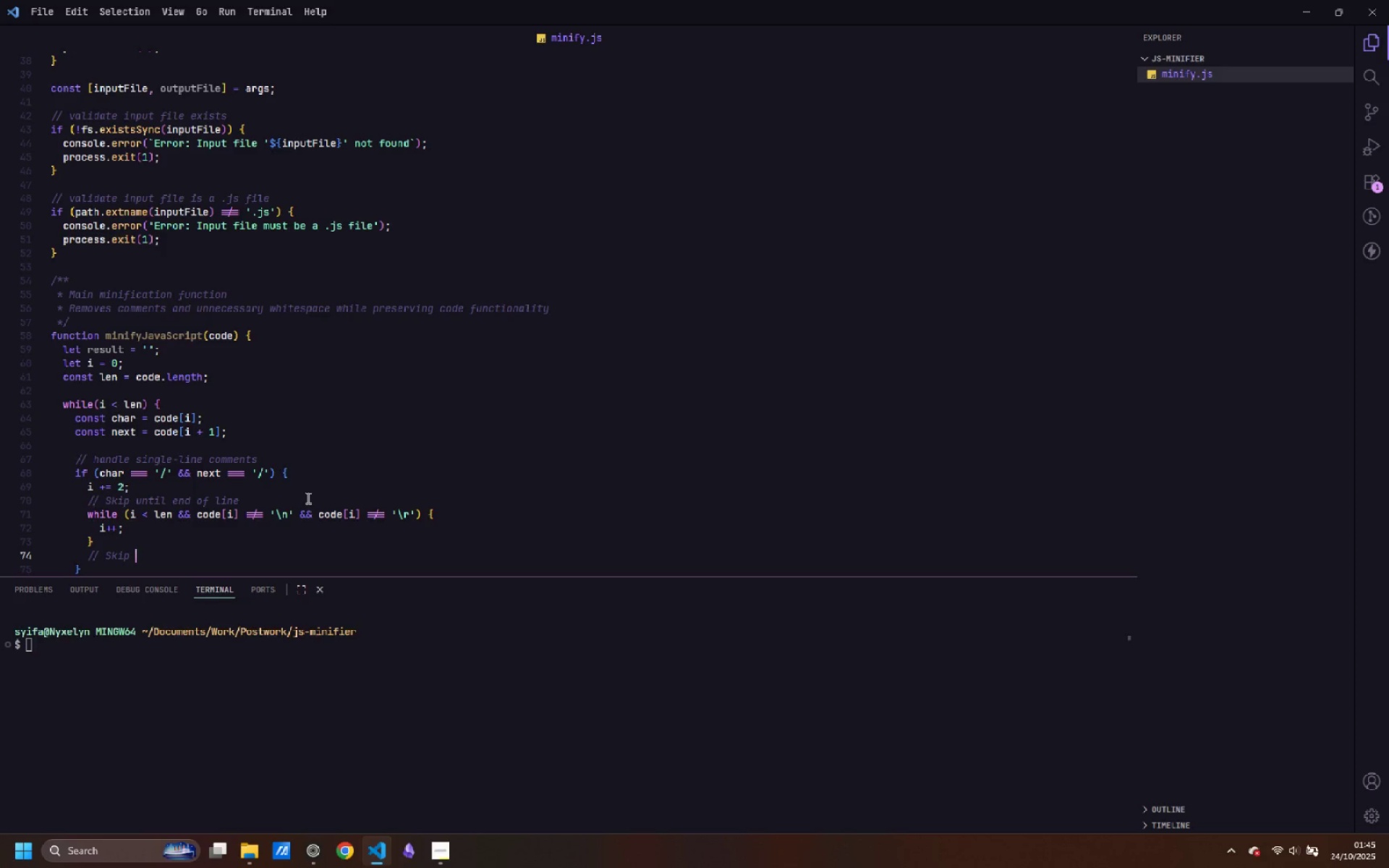 
type( the newline character)
 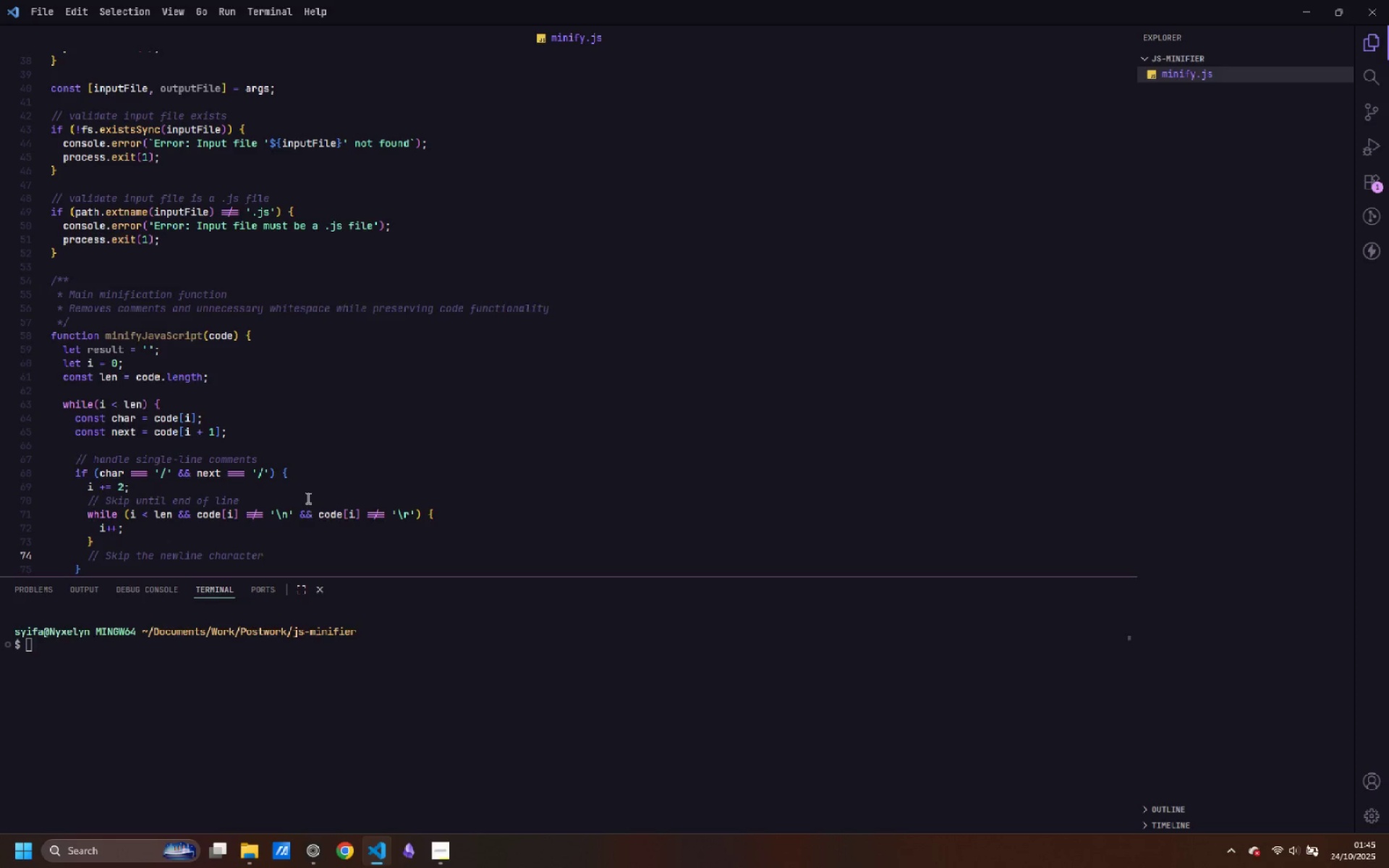 
key(Enter)
 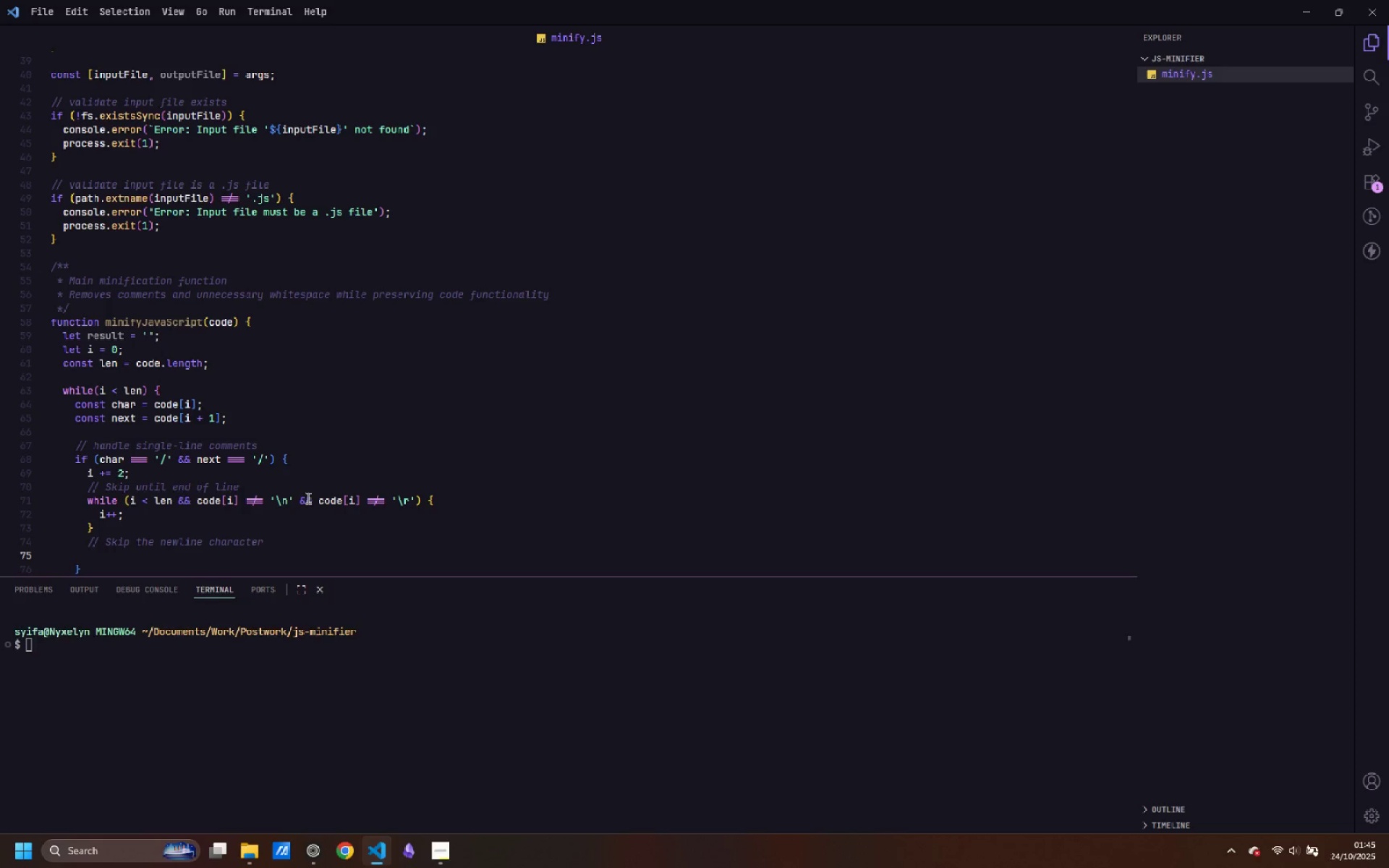 
wait(5.03)
 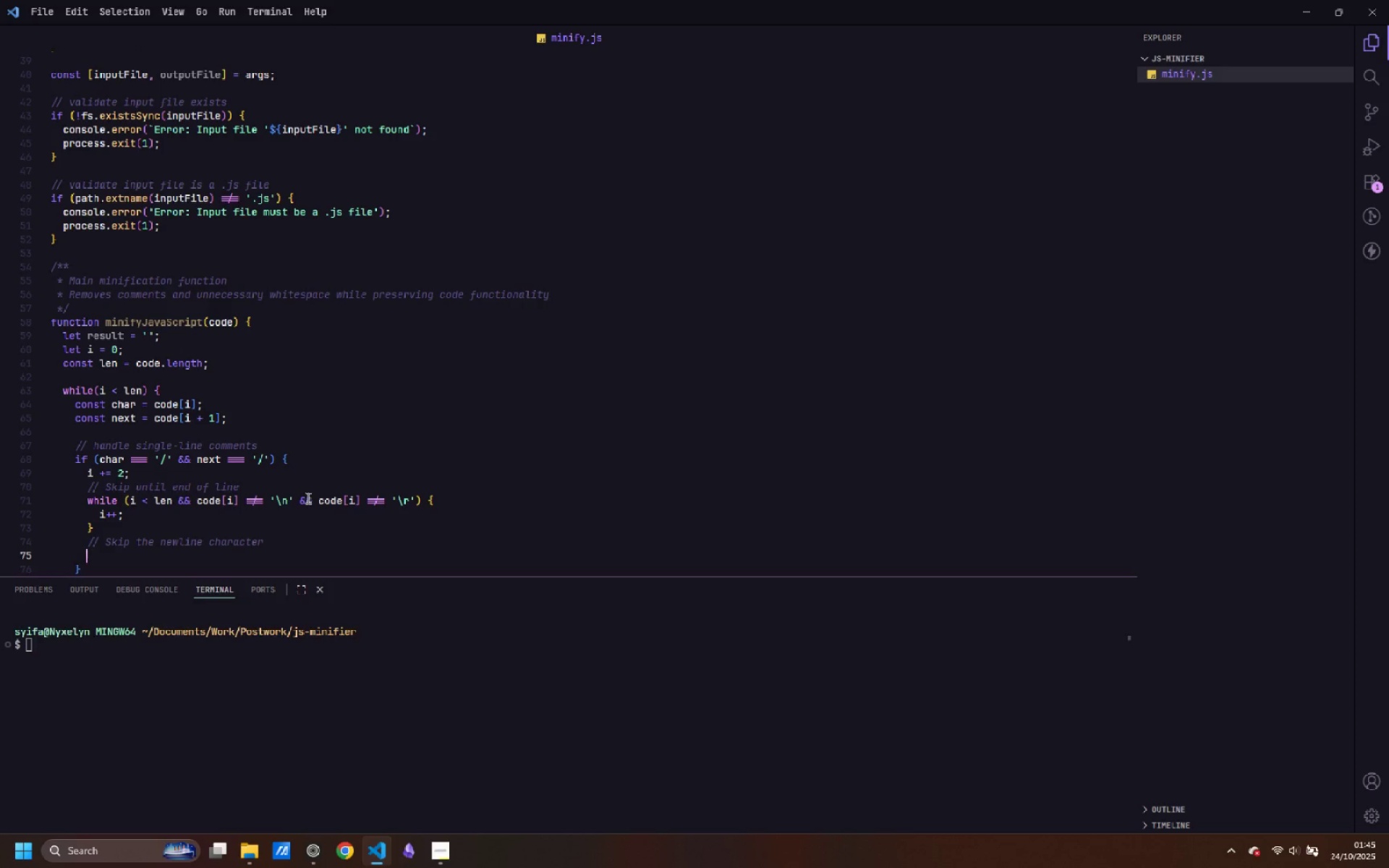 
type(if (code[i)
 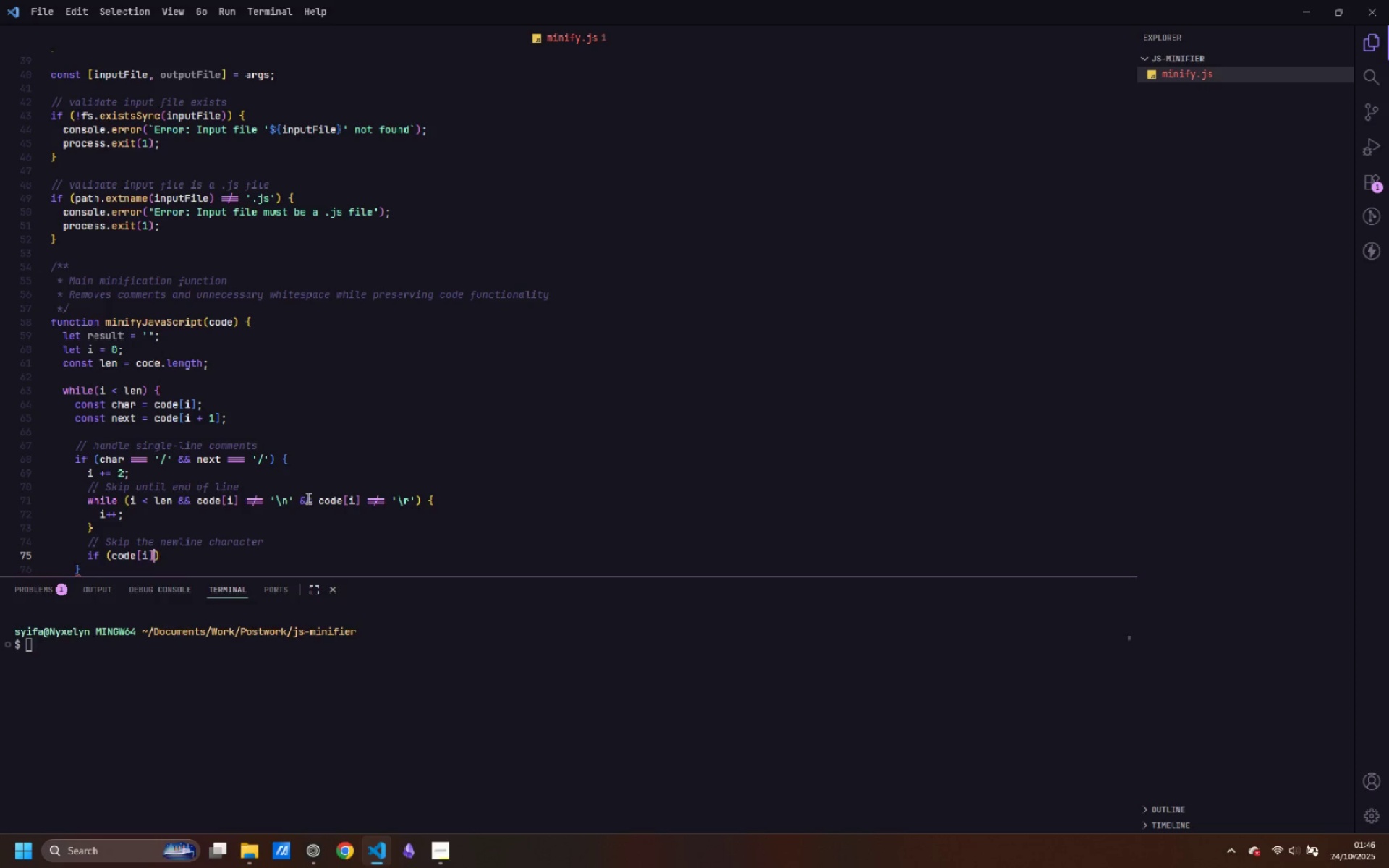 
 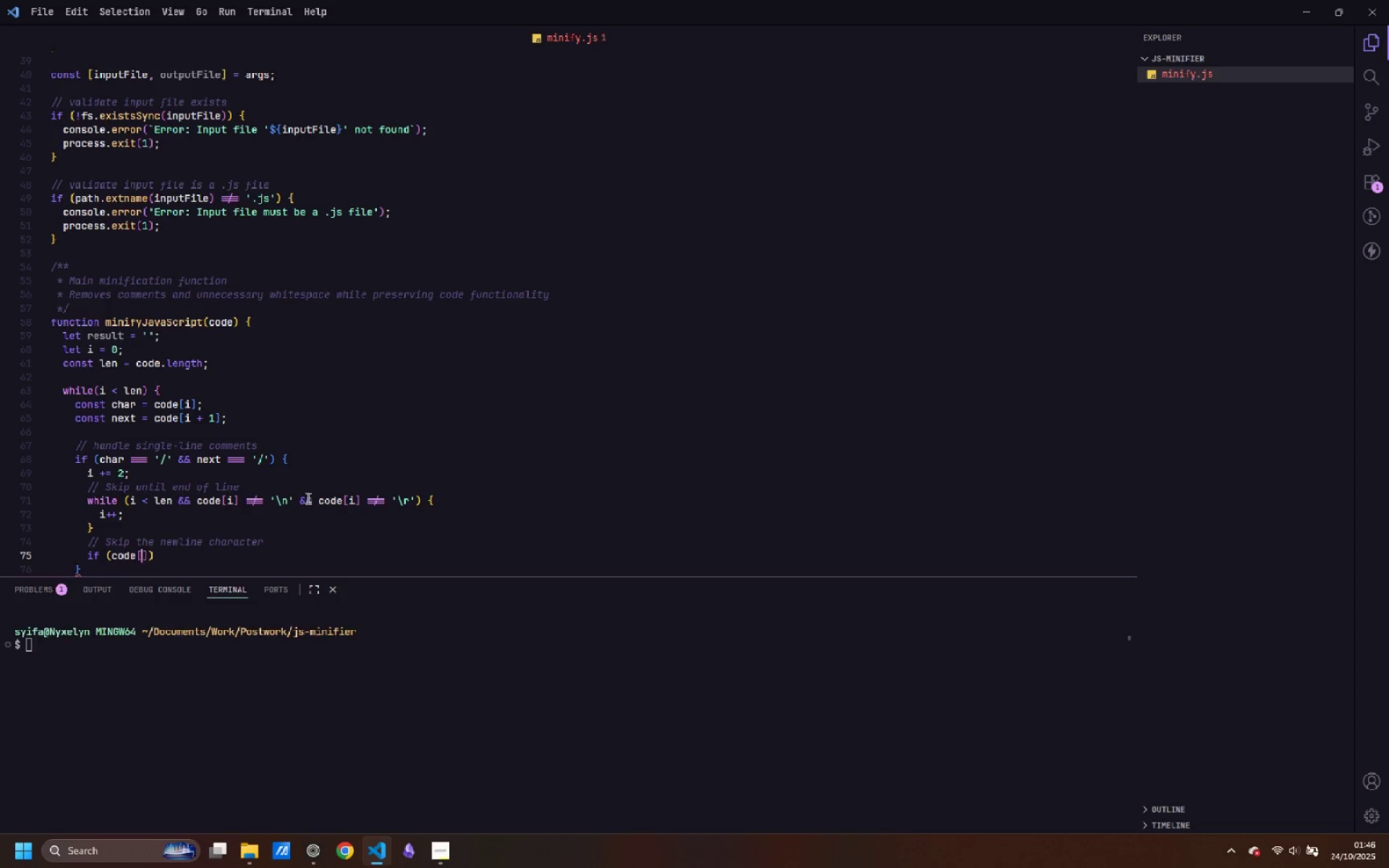 
key(ArrowRight)
 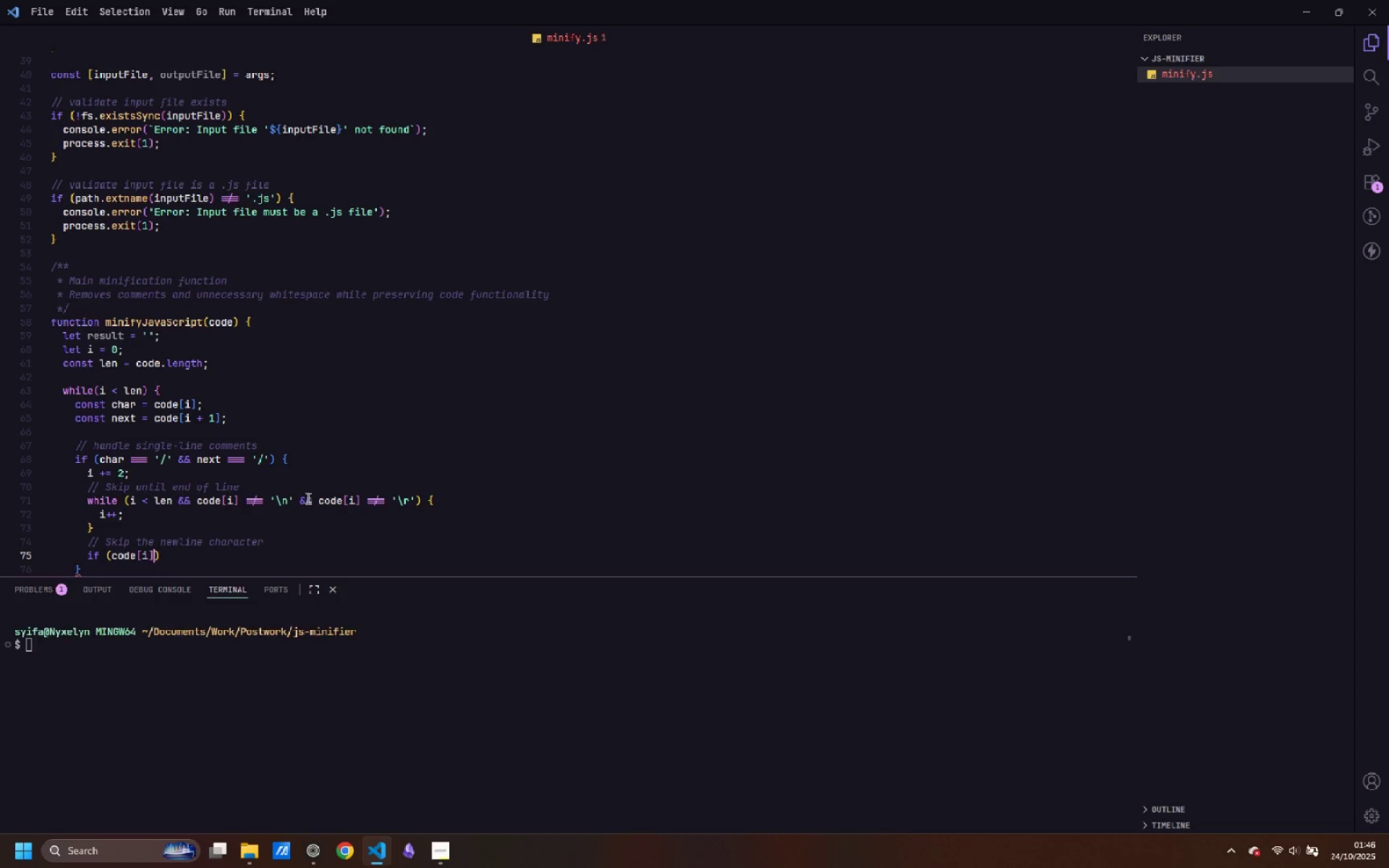 
key(Space)
 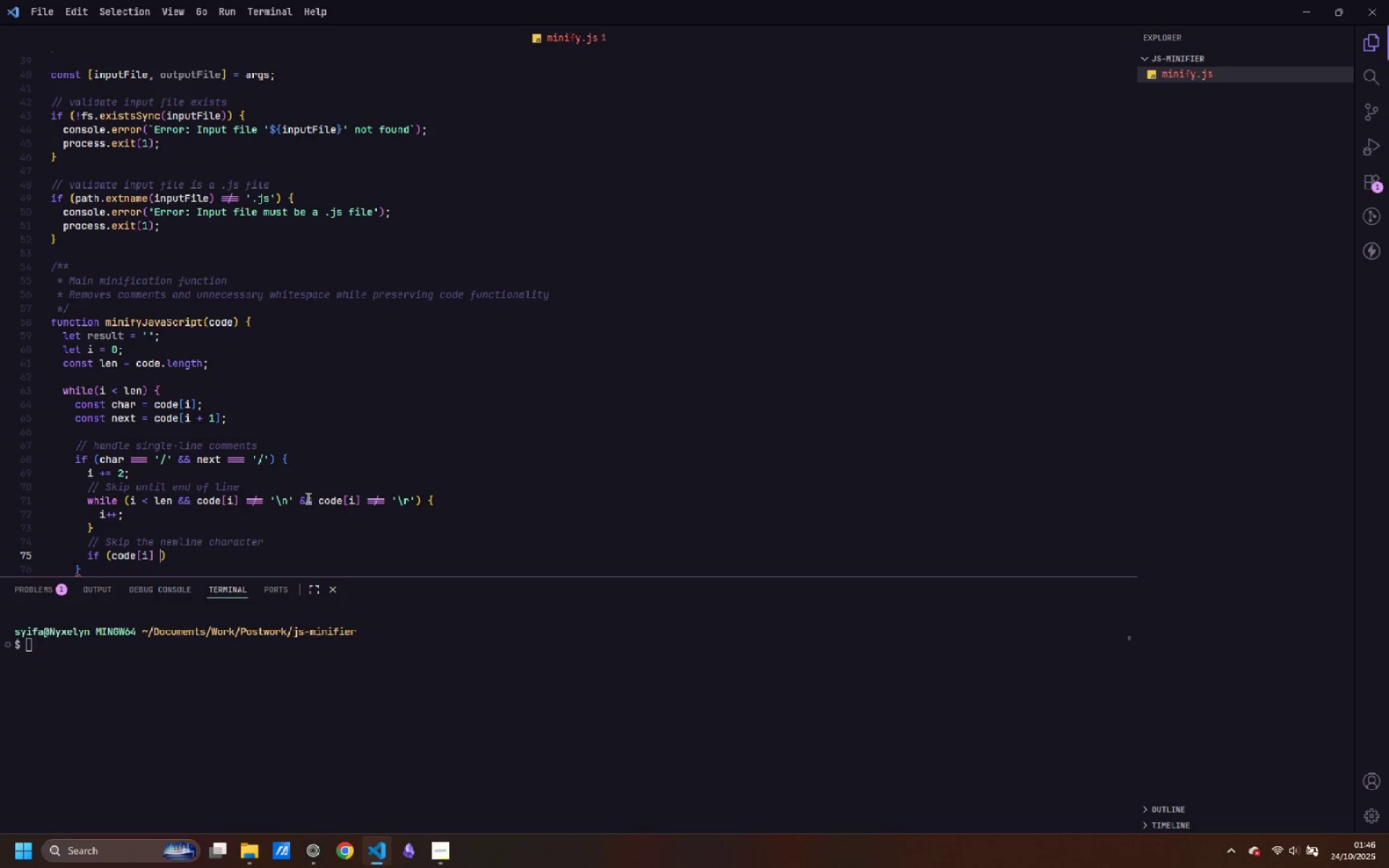 
key(Equal)
 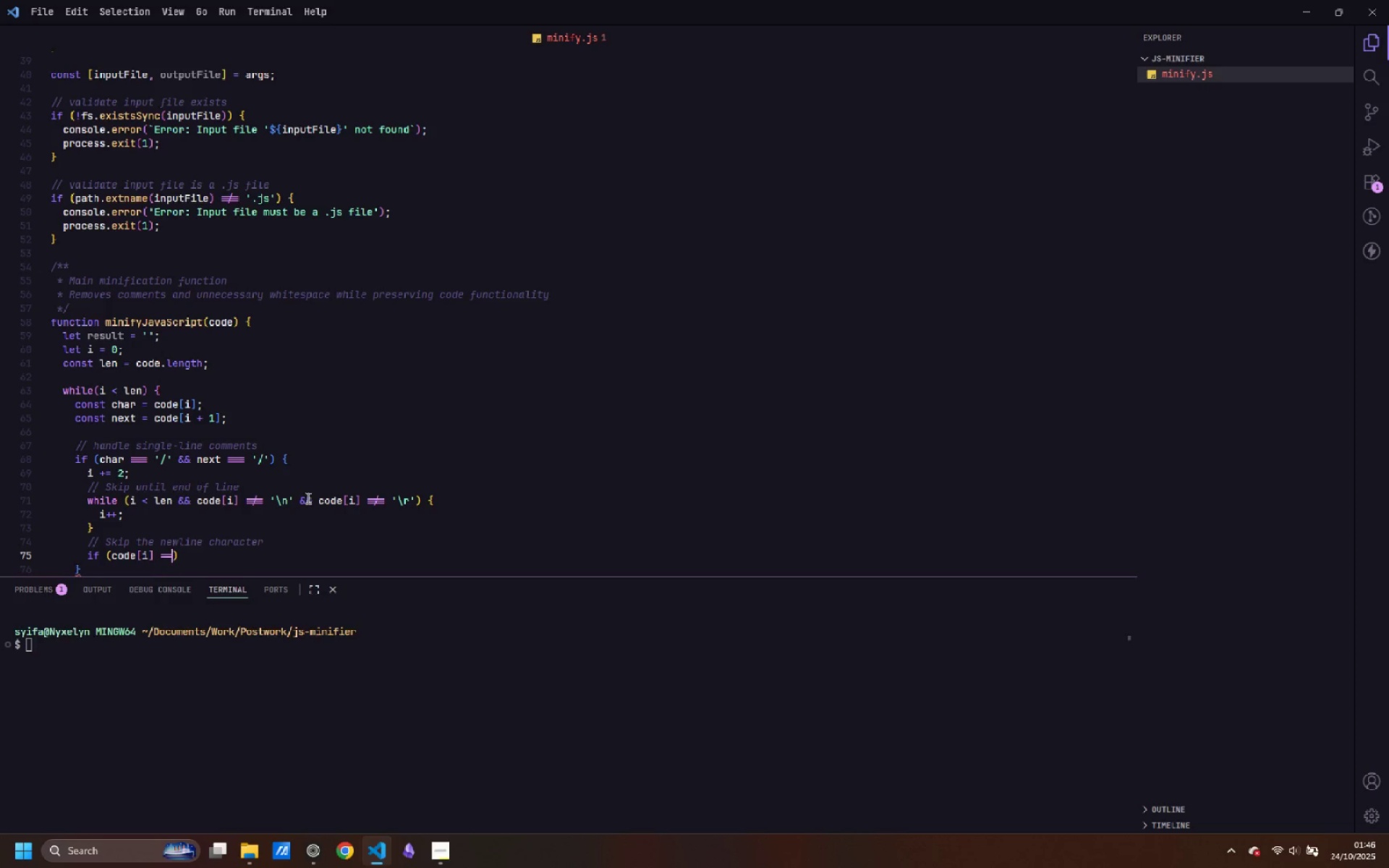 
key(Equal)
 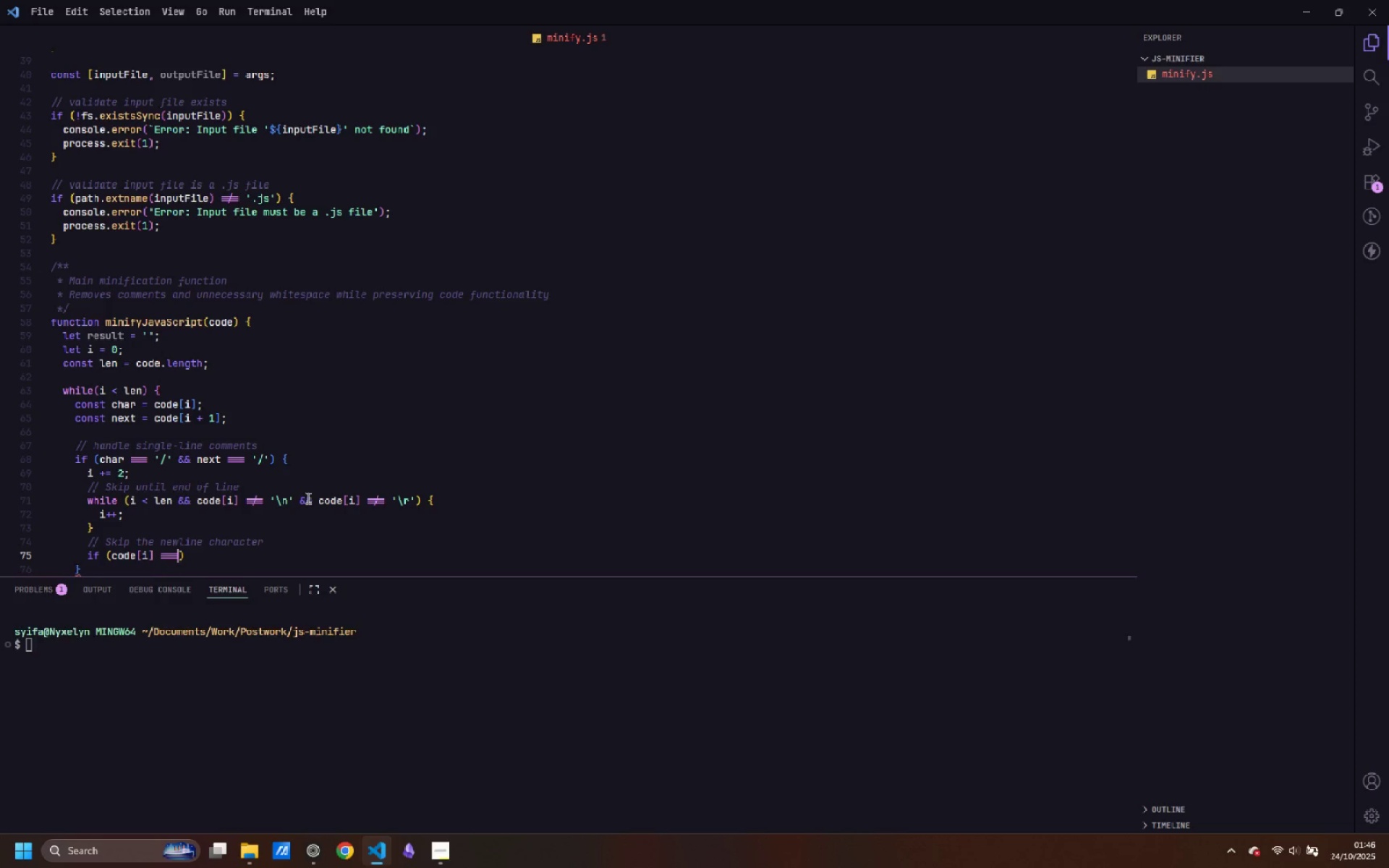 
key(Equal)
 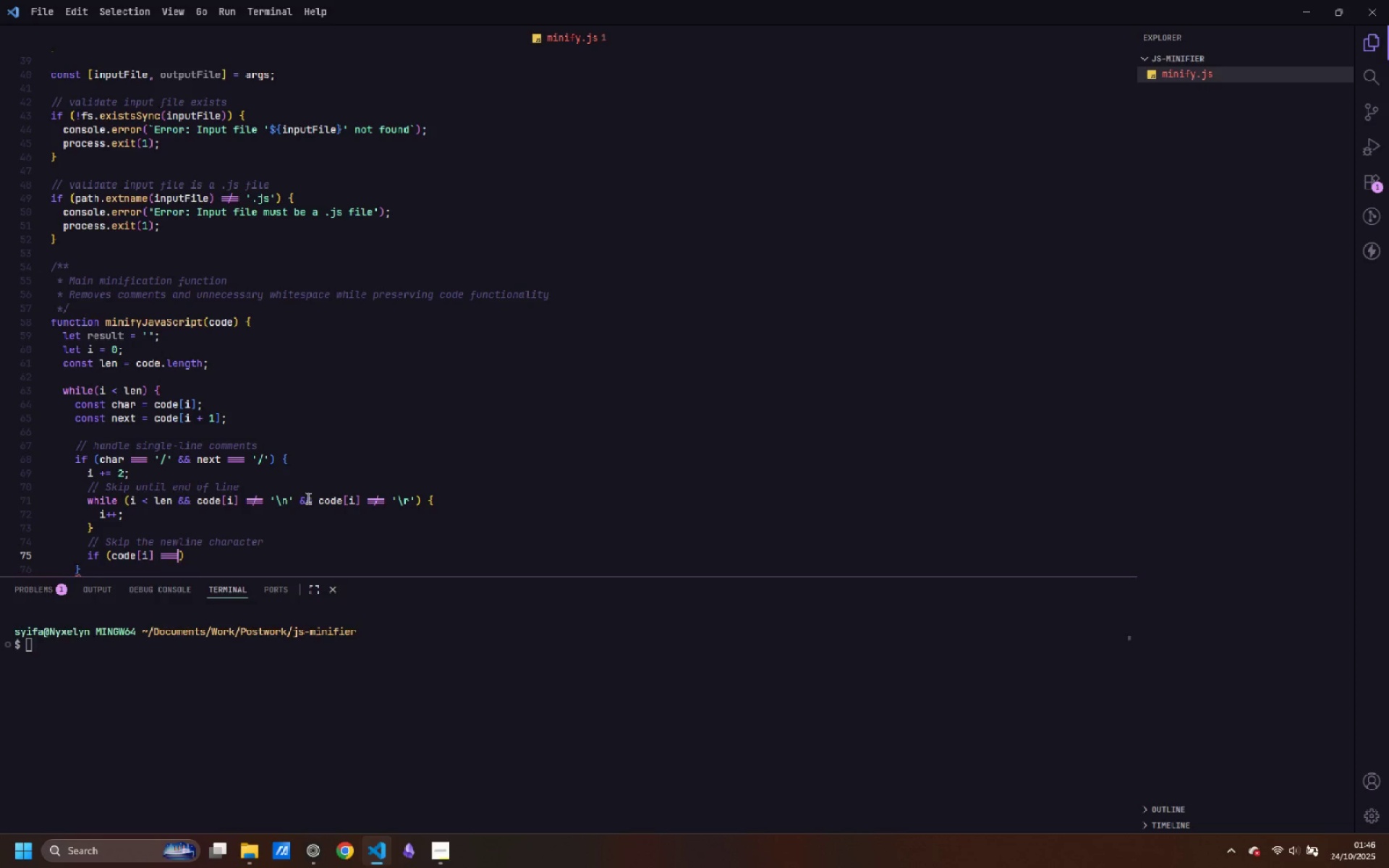 
key(Space)
 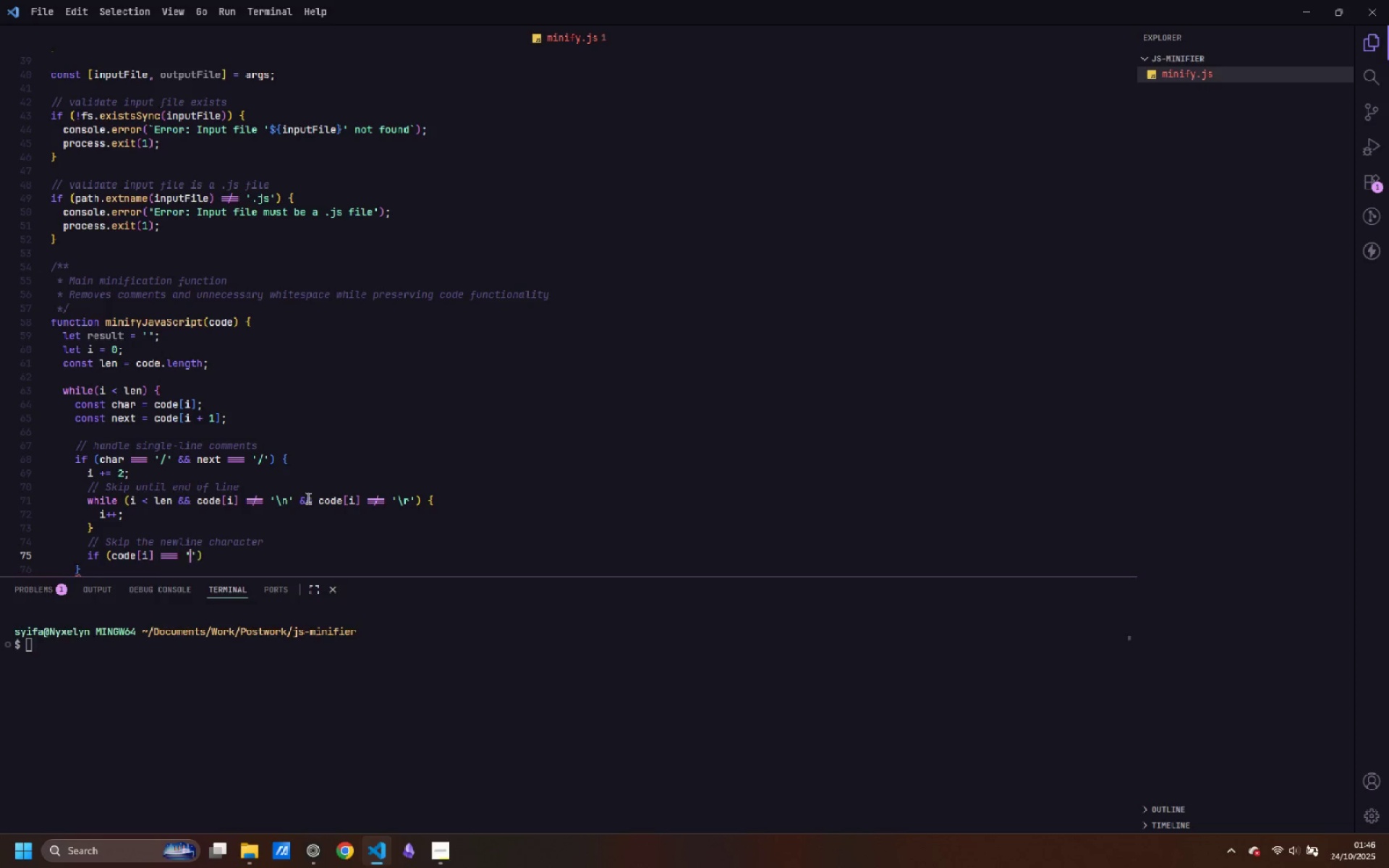 
key(Quote)
 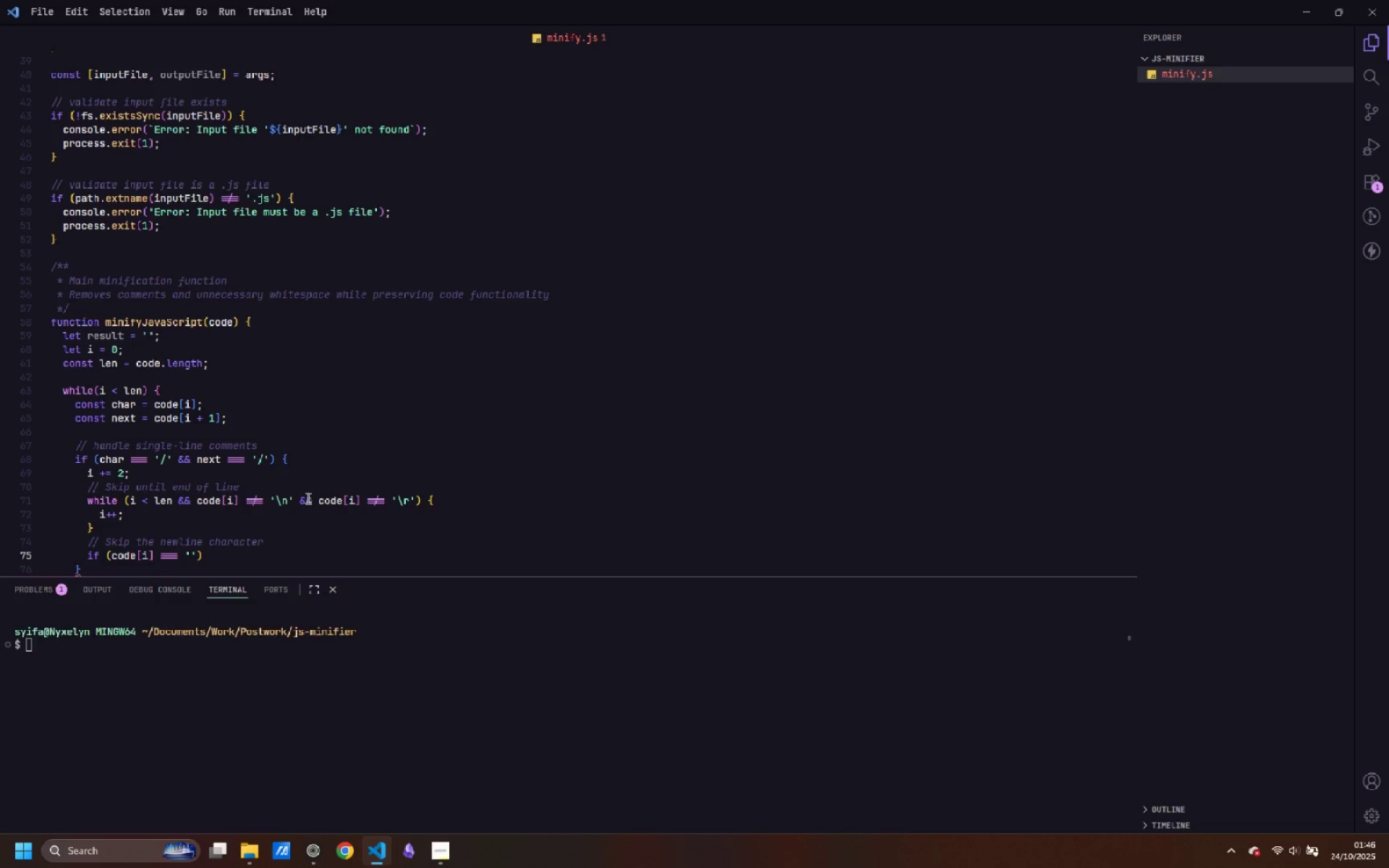 
key(Backslash)
 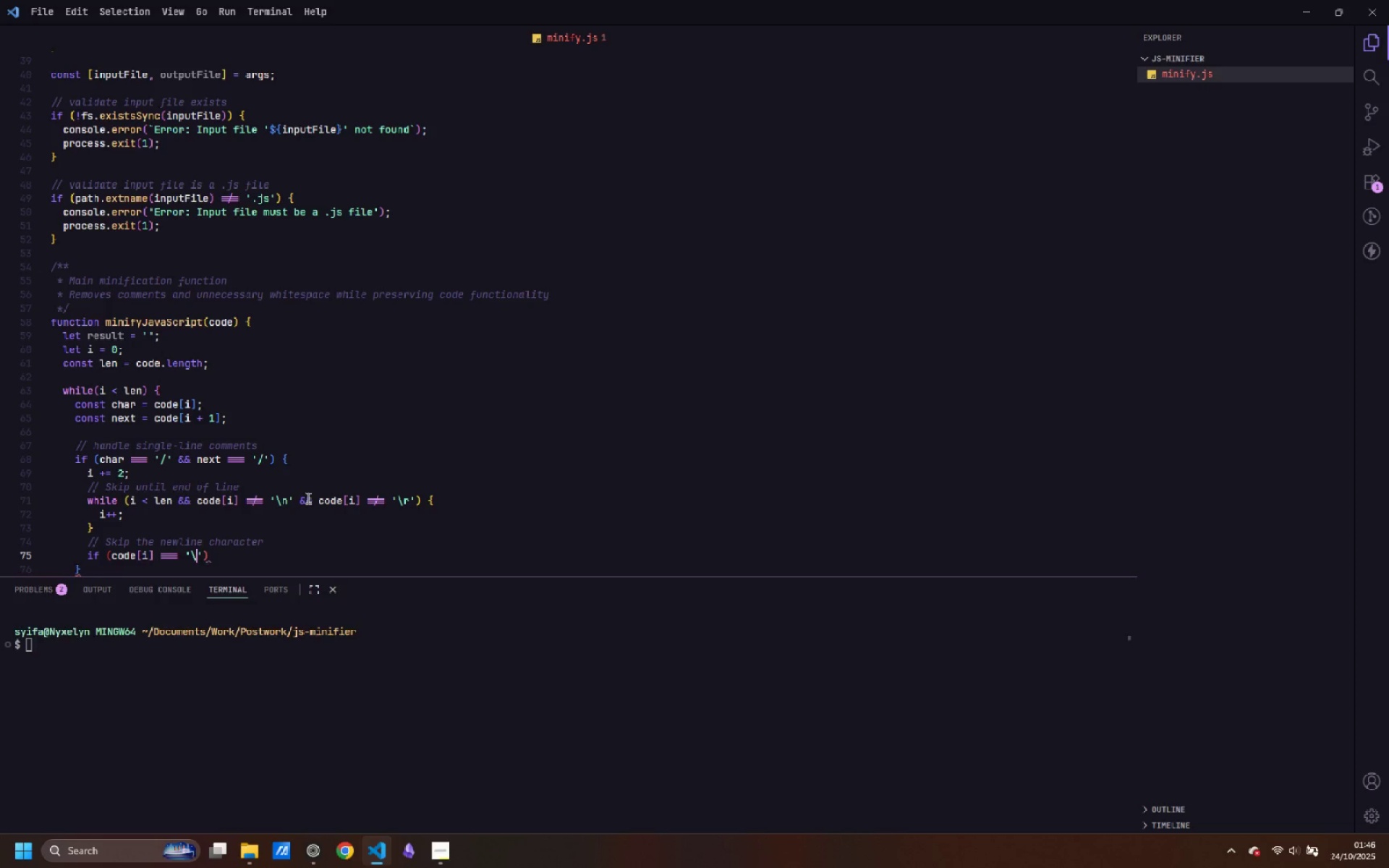 
key(R)
 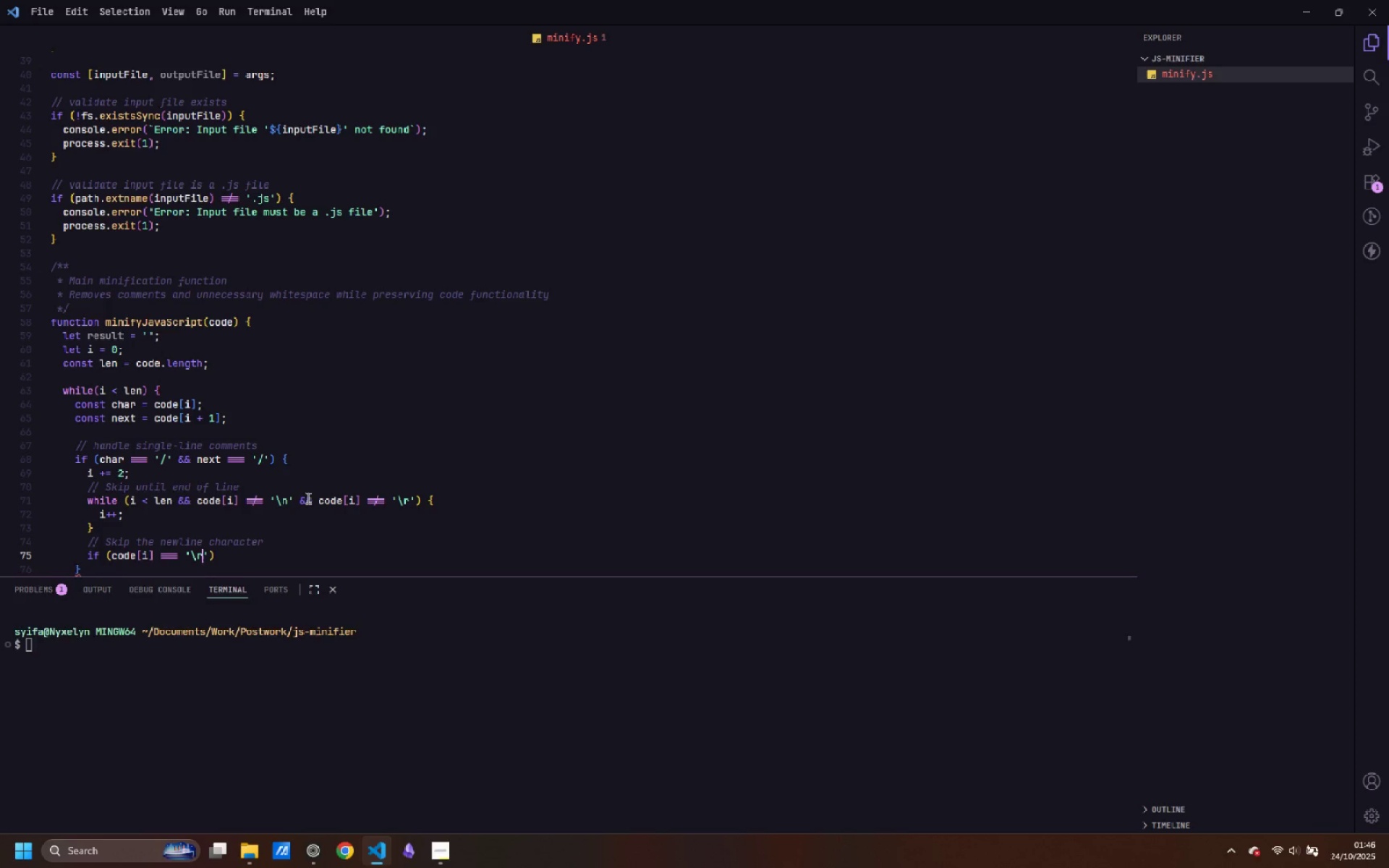 
key(ArrowRight)
 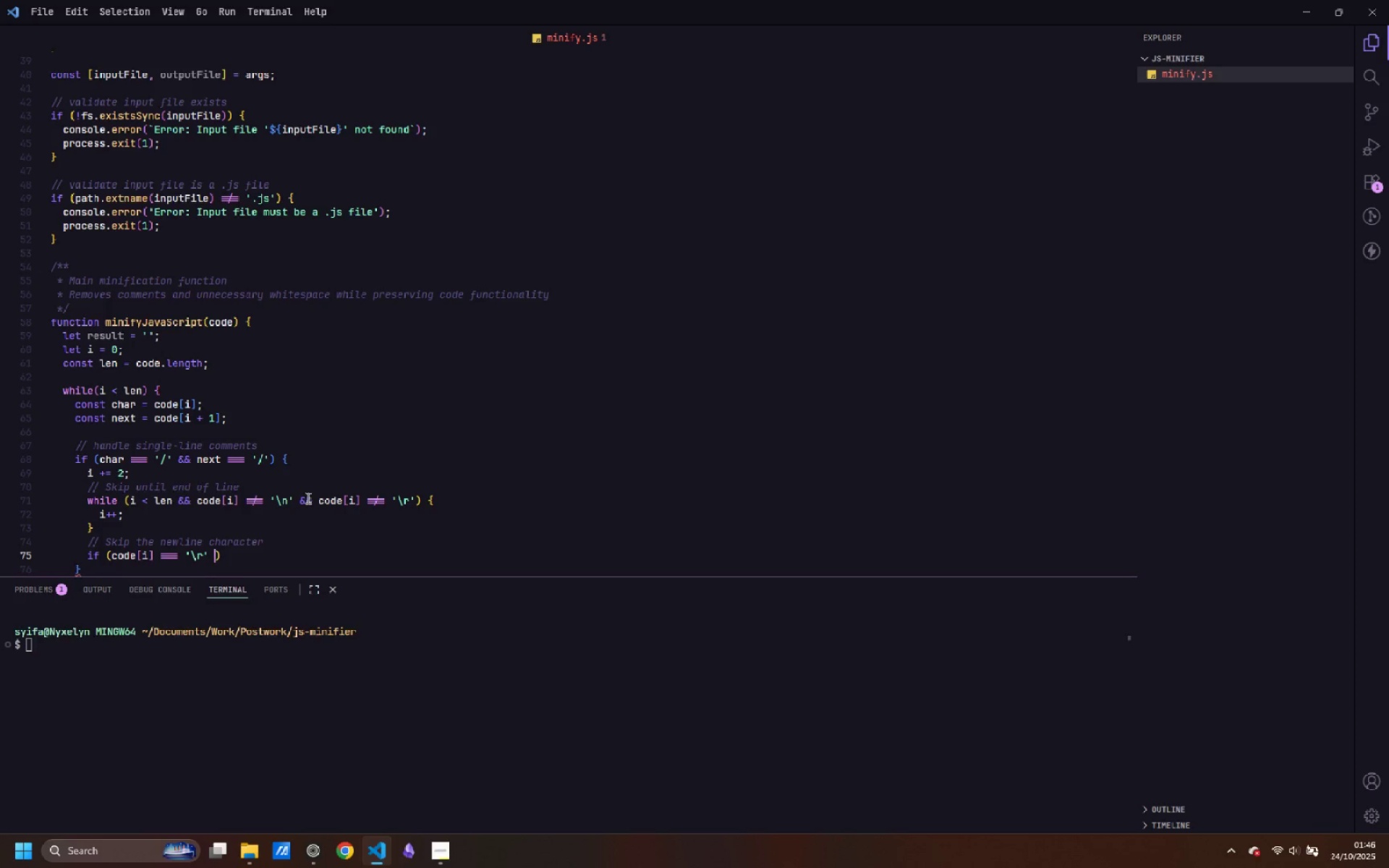 
type( && code[i+1)
 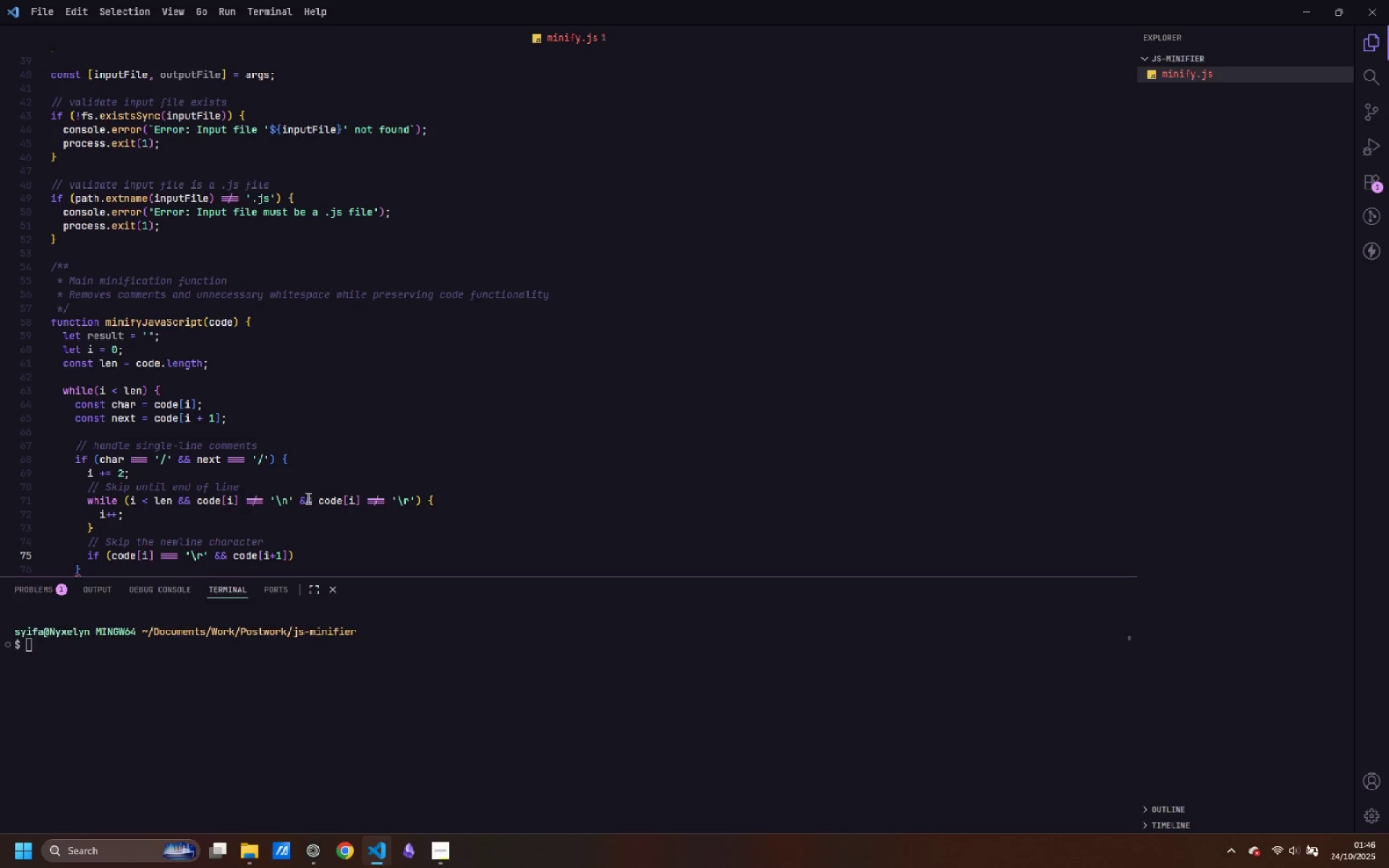 
key(ArrowRight)
 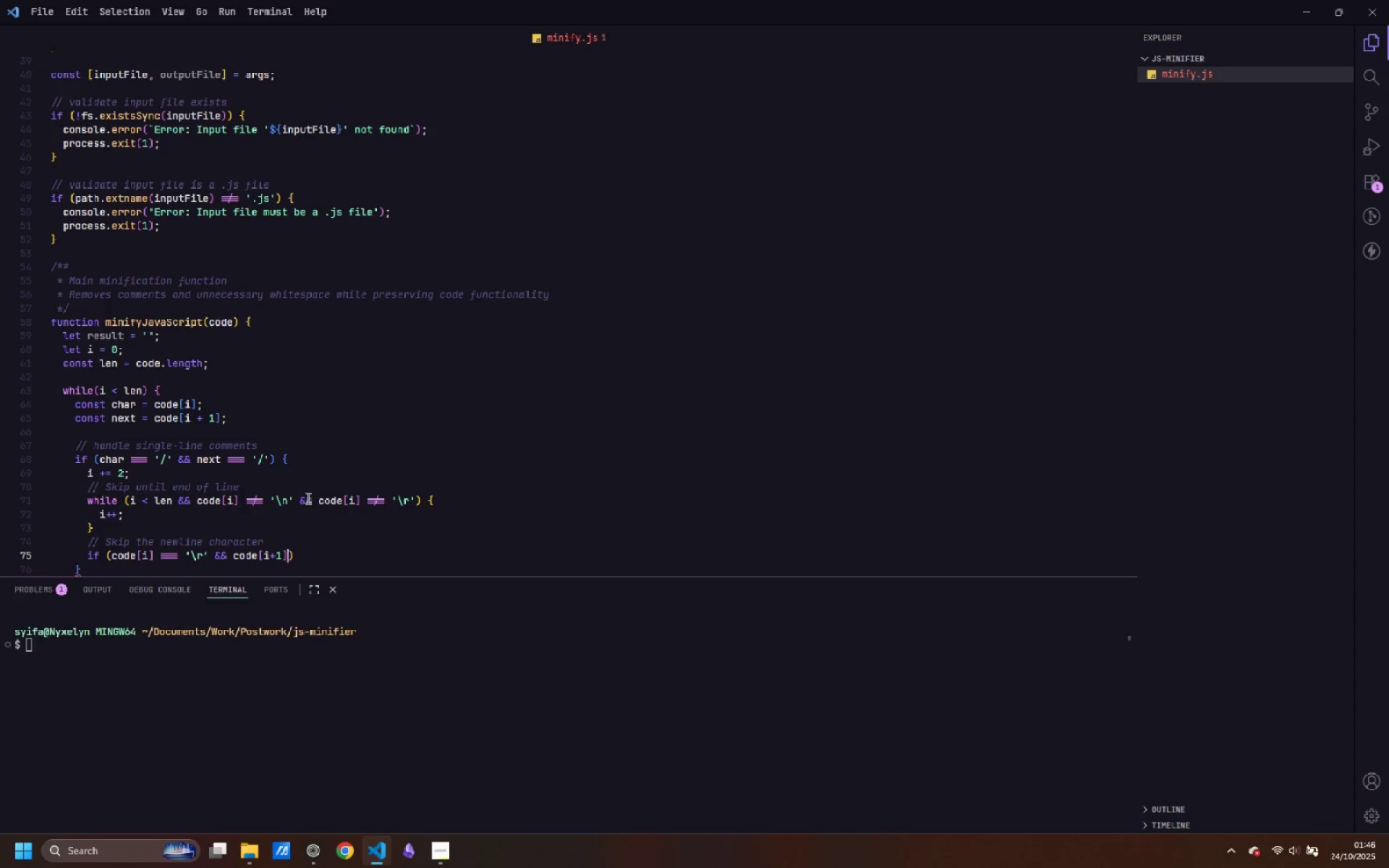 
key(Space)
 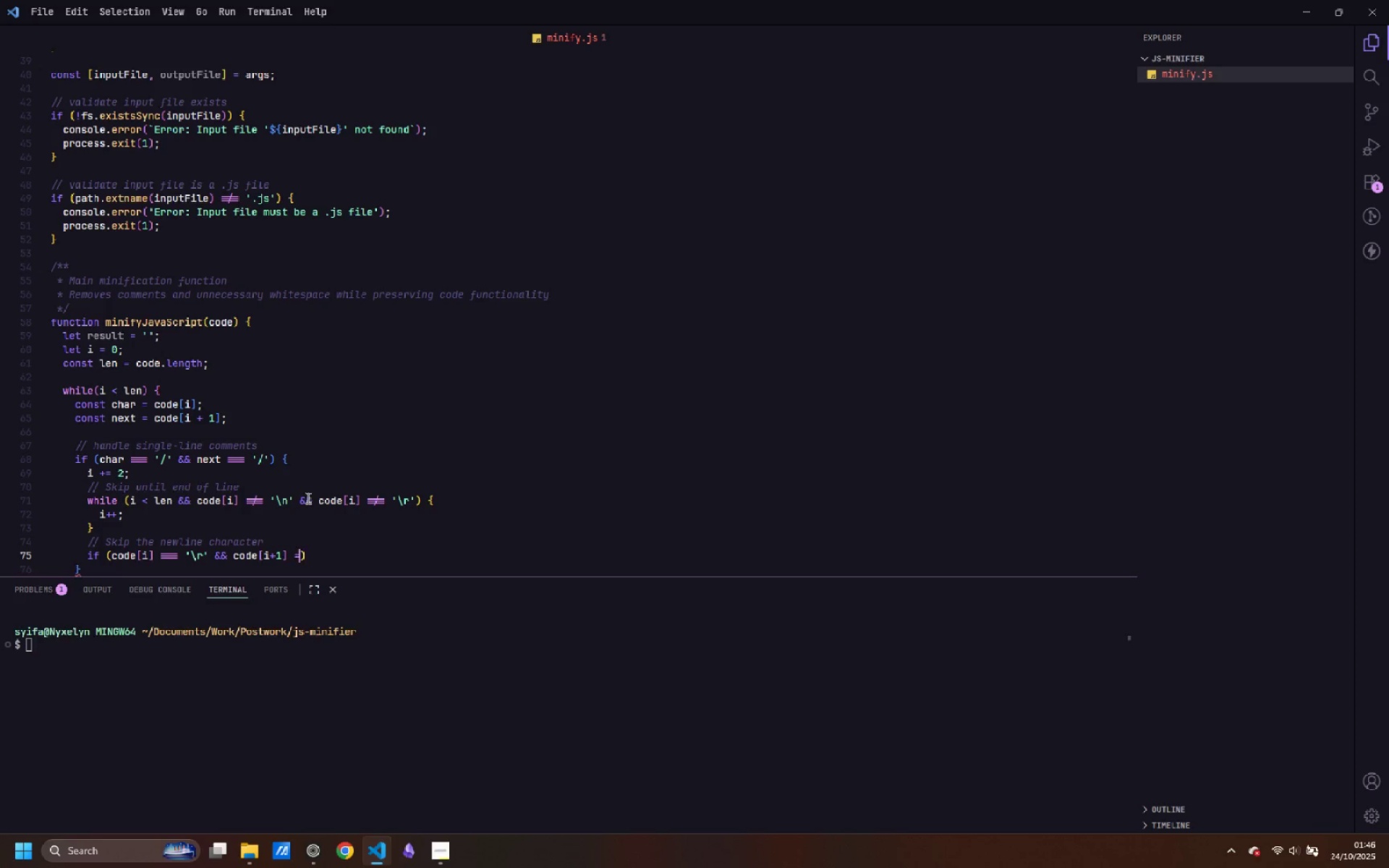 
key(Equal)
 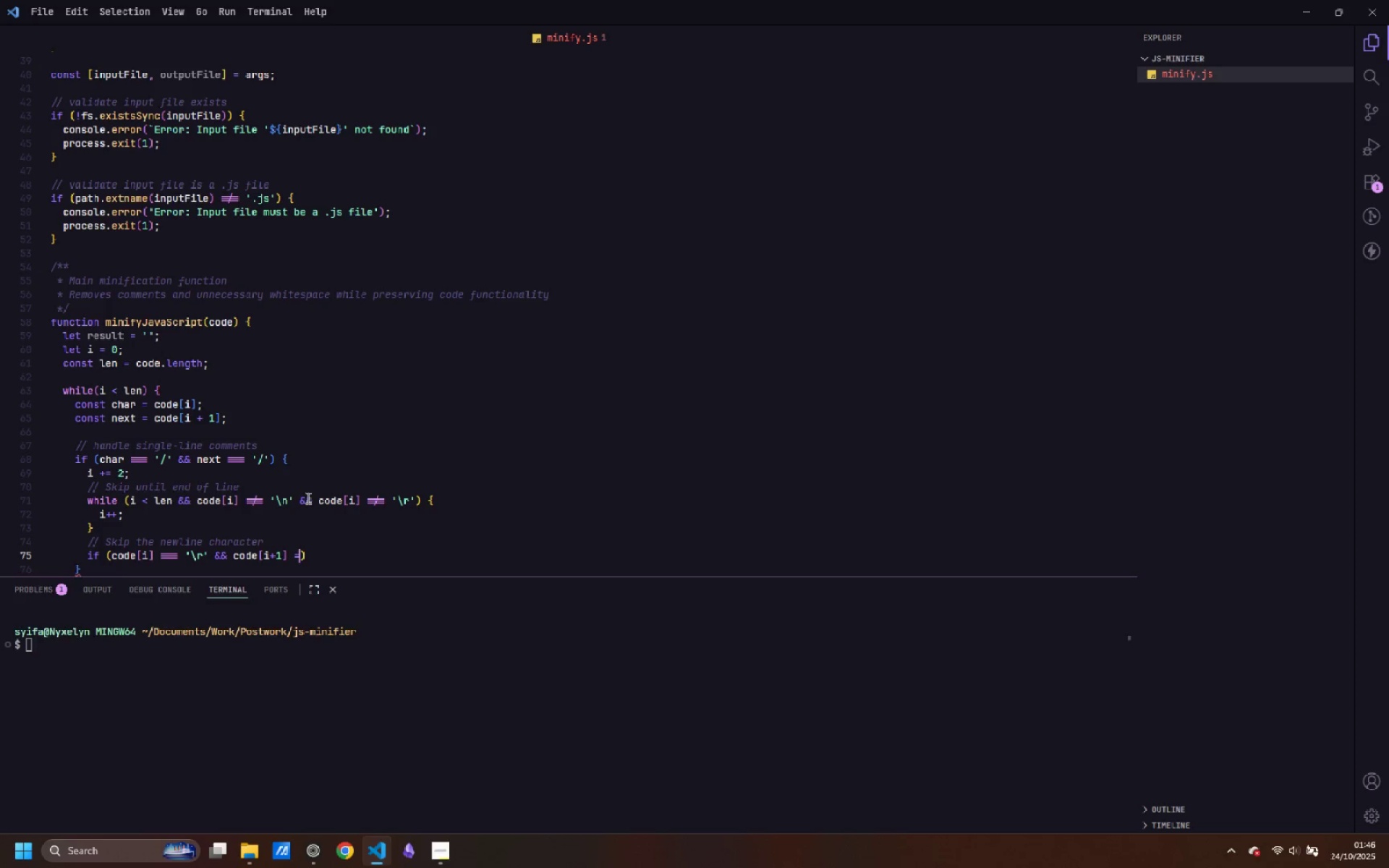 
key(Equal)
 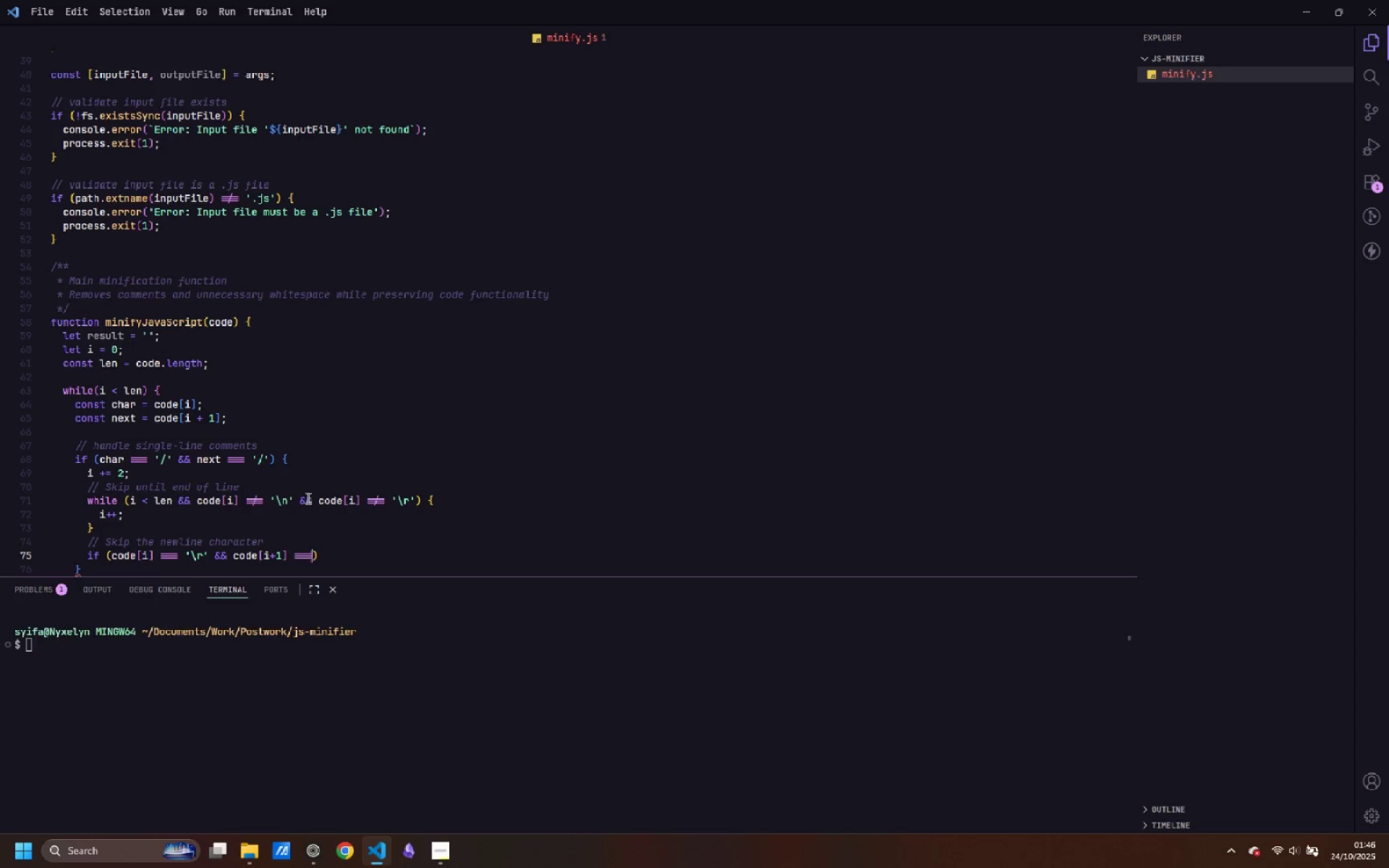 
key(Equal)
 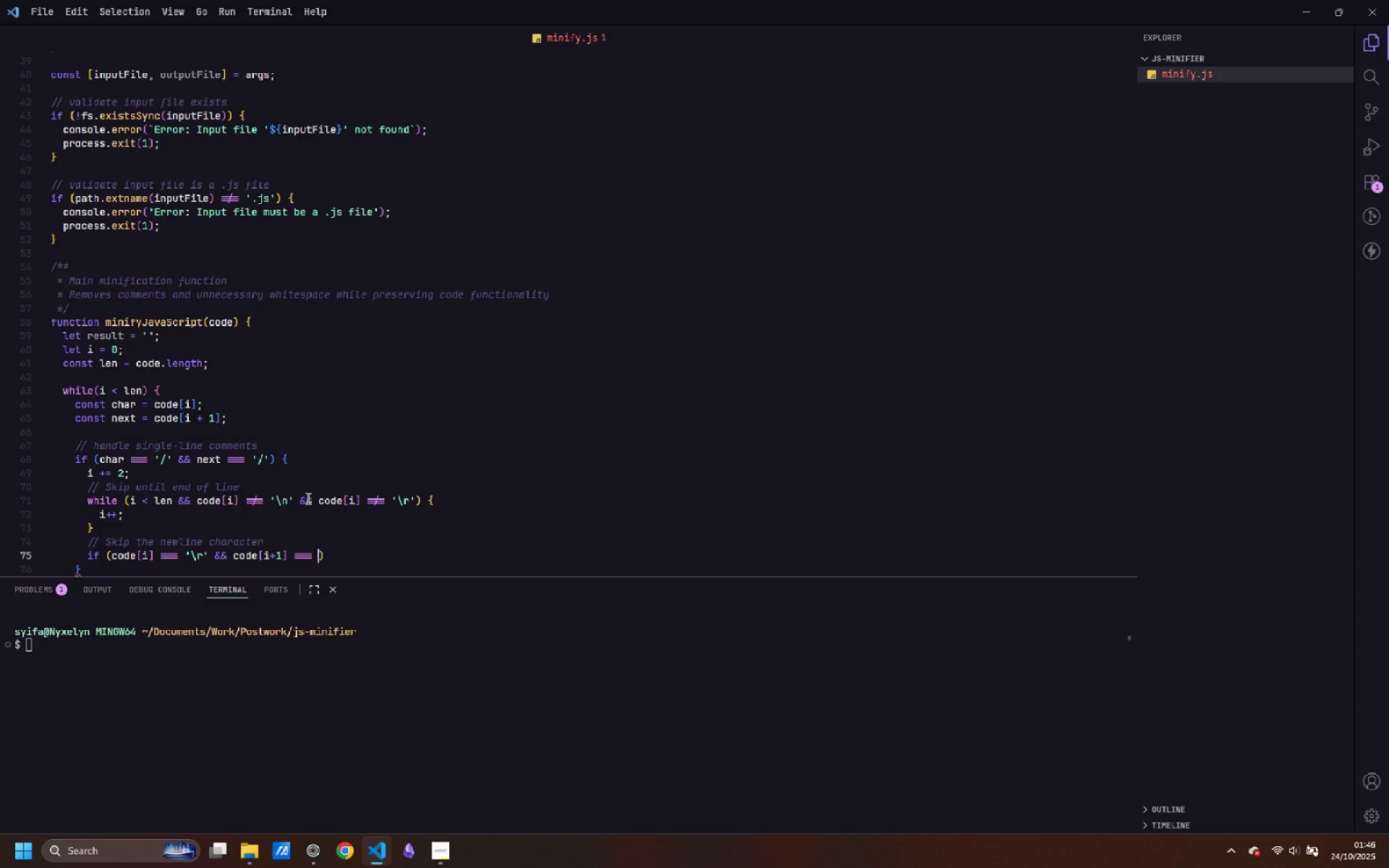 
key(Space)
 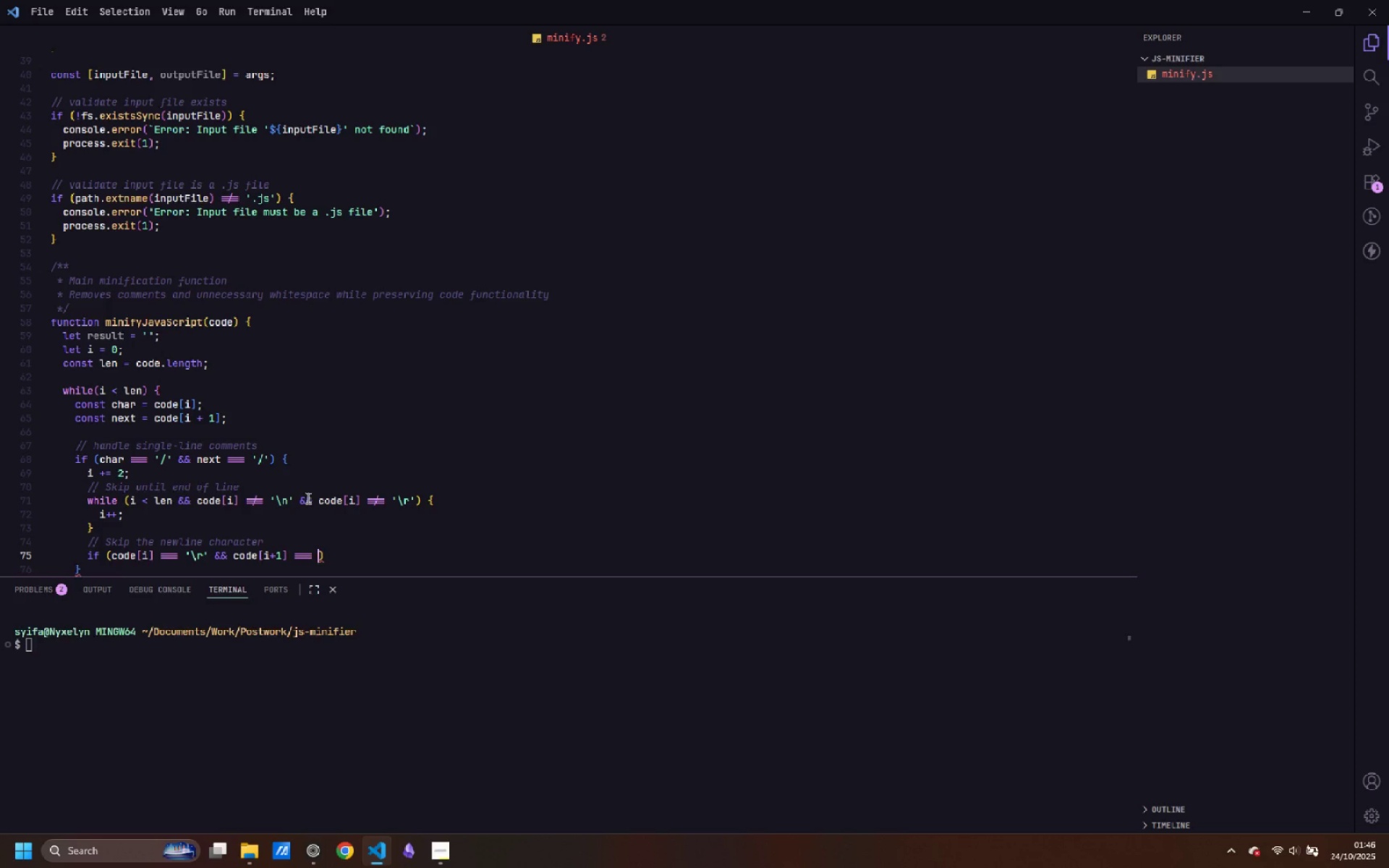 
key(Quote)
 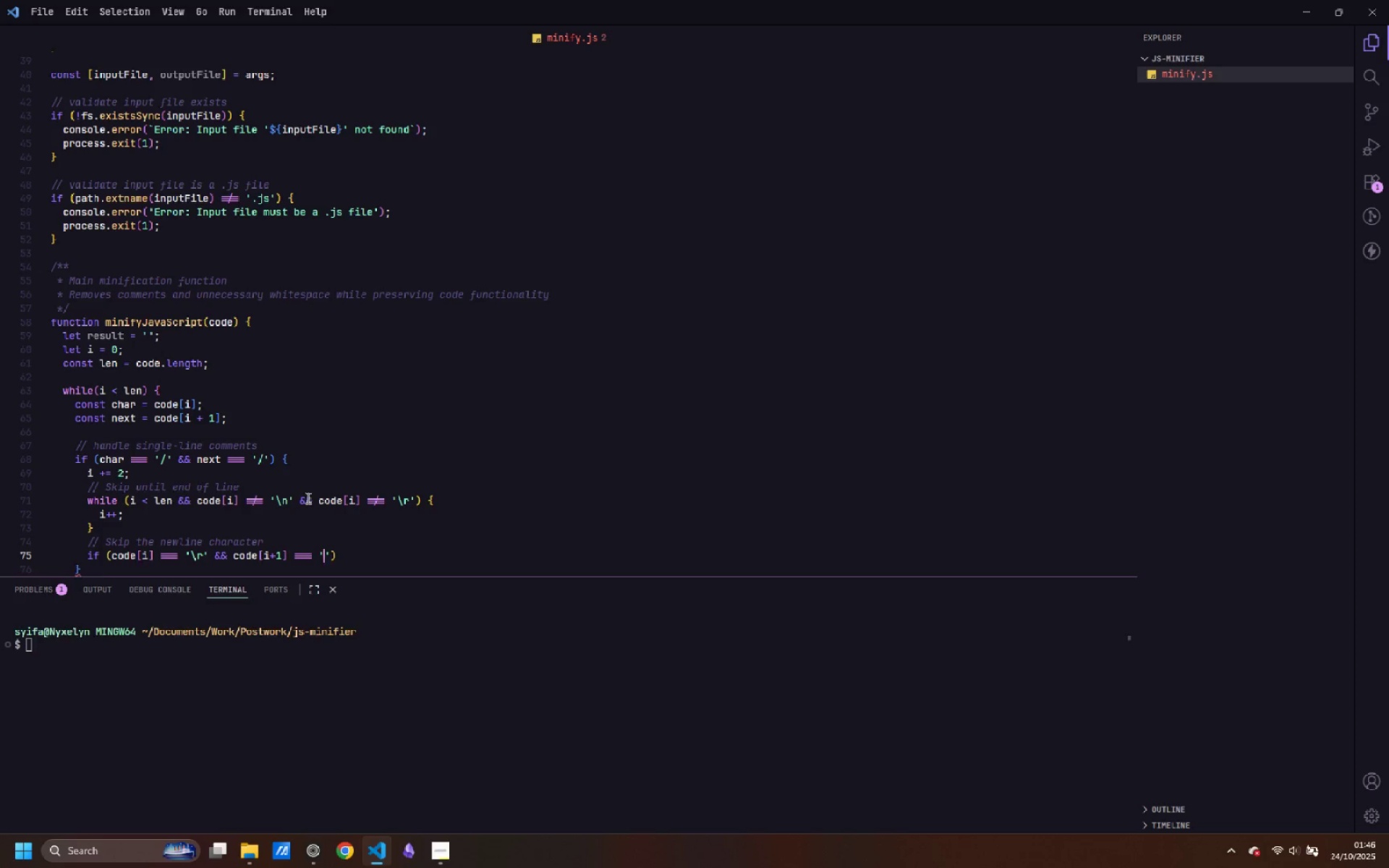 
key(Backslash)
 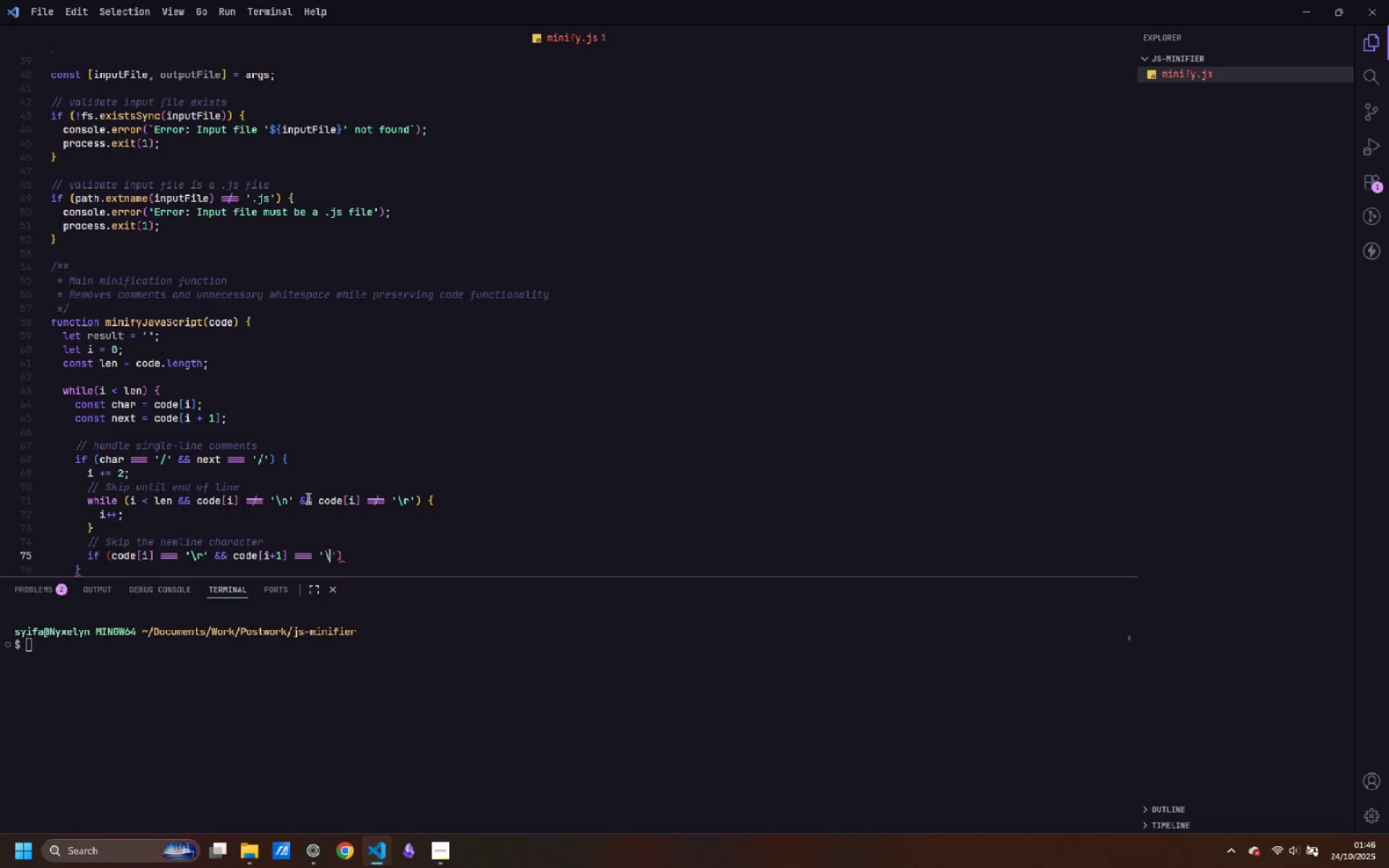 
key(N)
 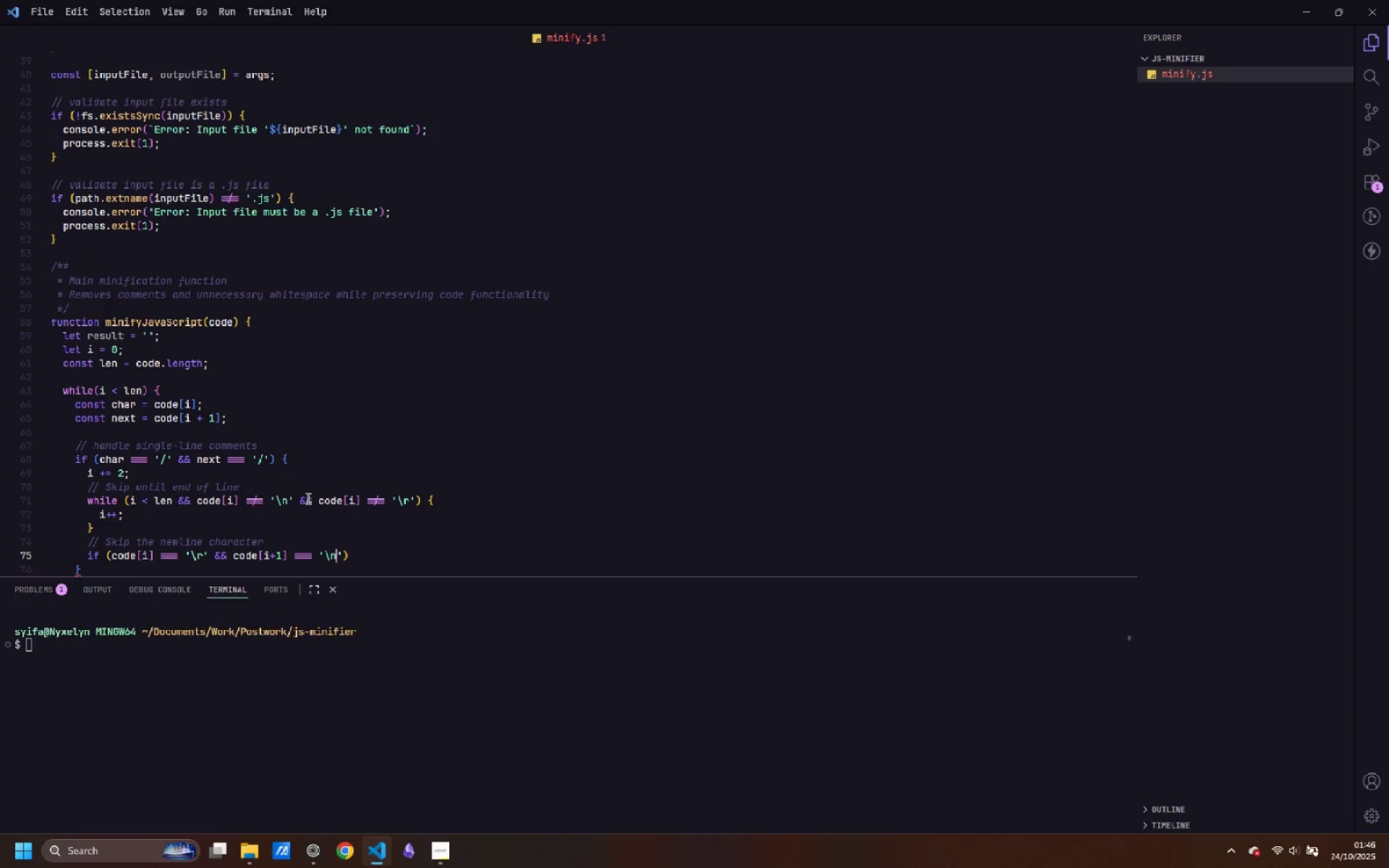 
key(ArrowRight)
 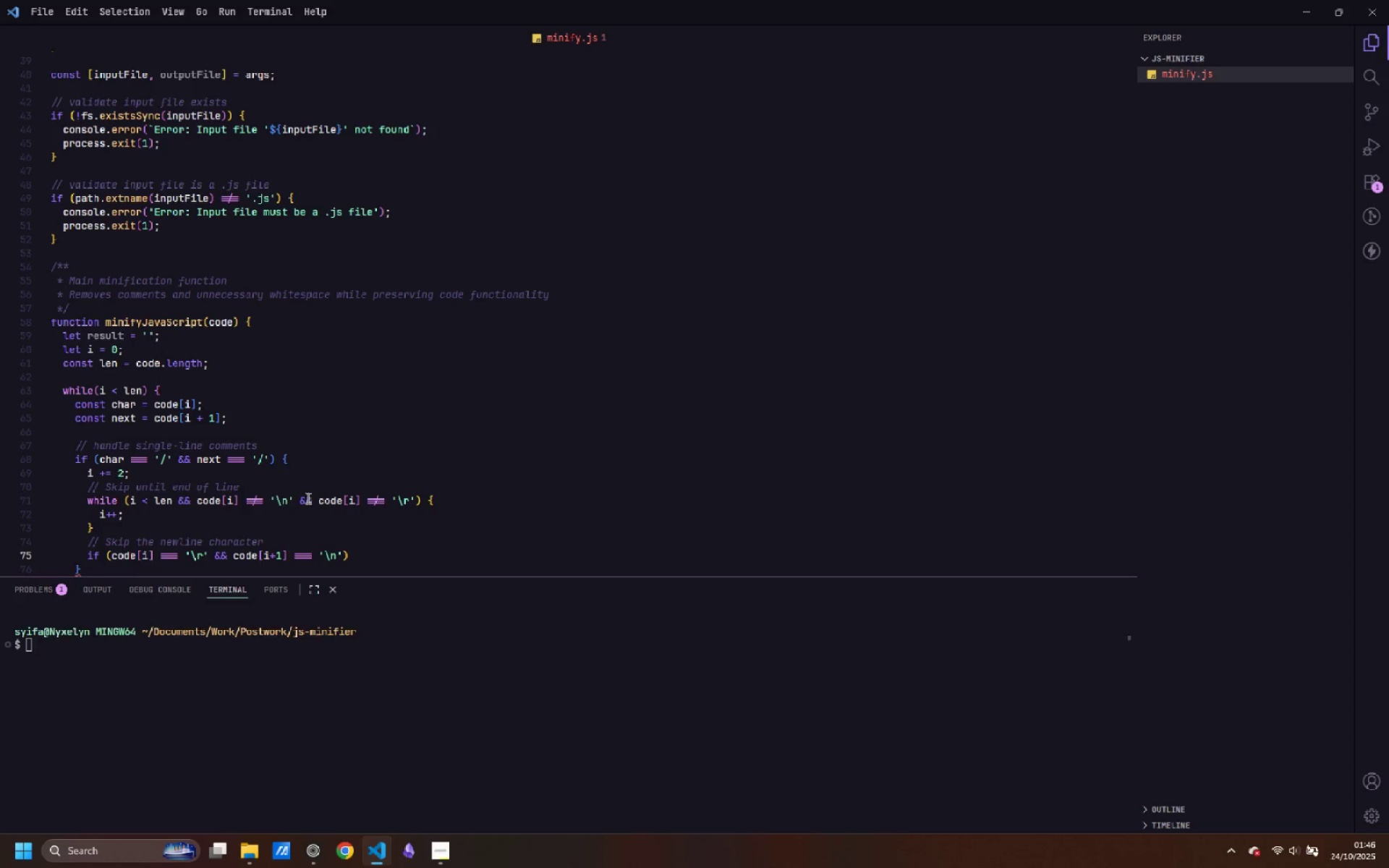 
key(ArrowRight)
 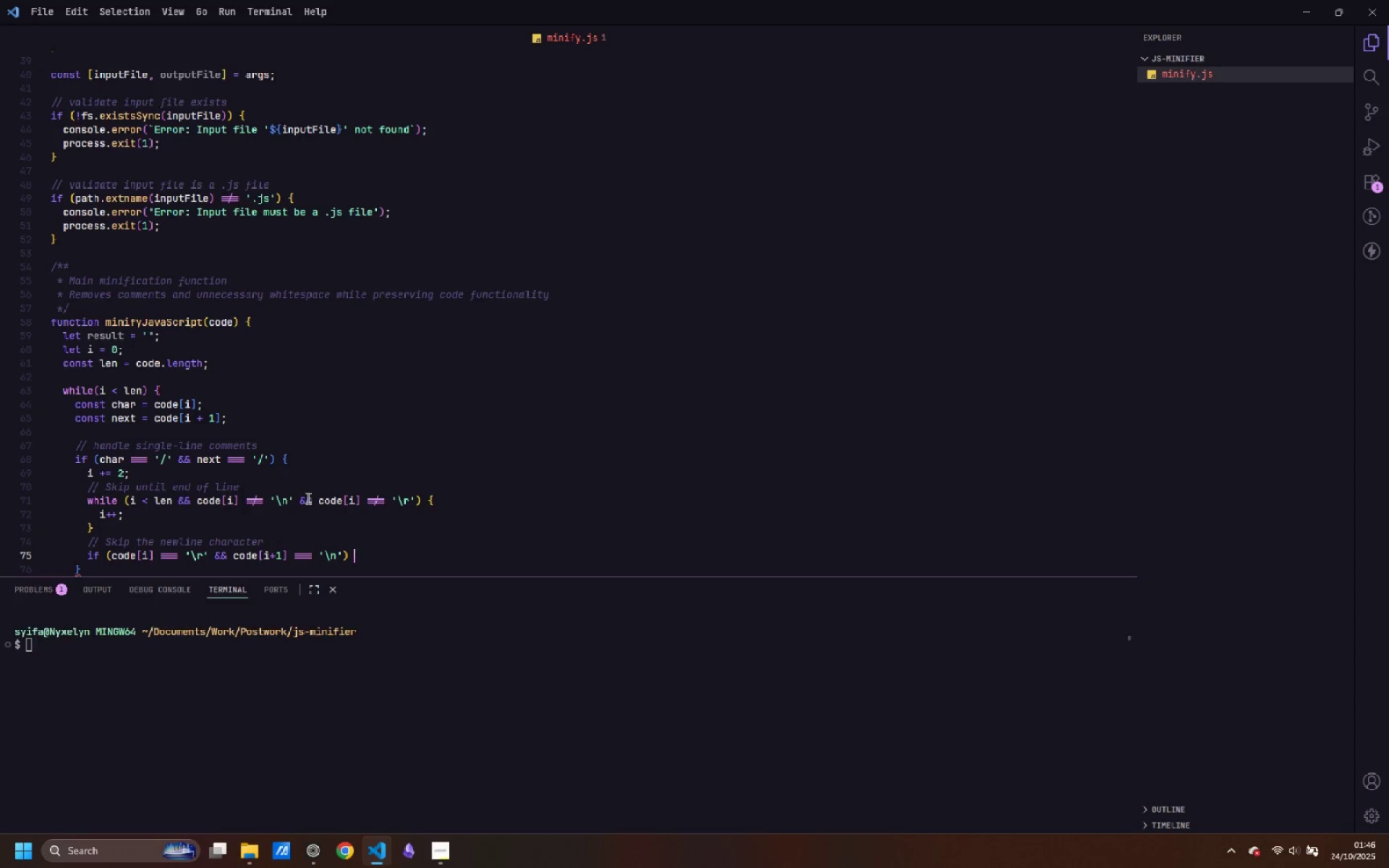 
key(Space)
 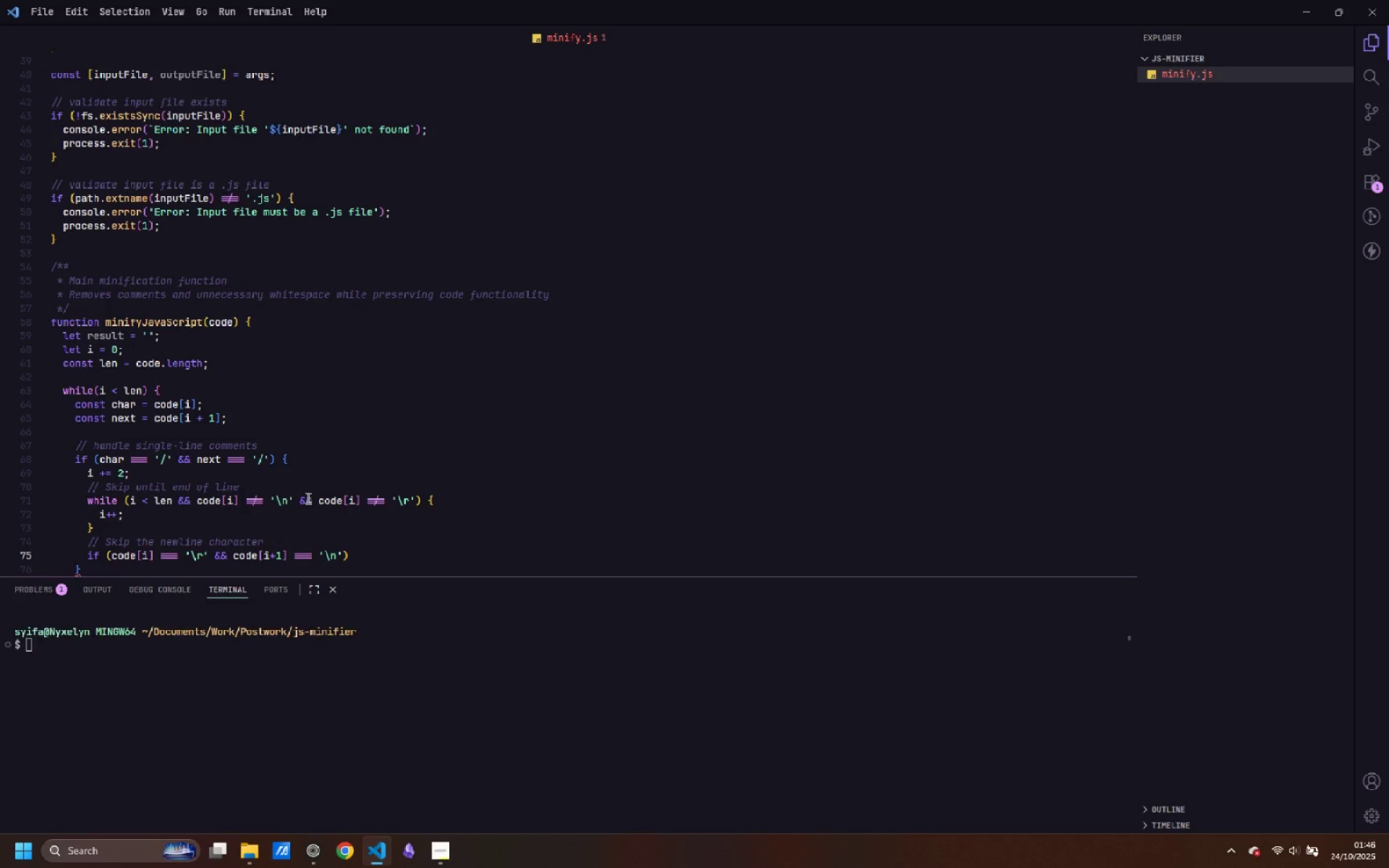 
key(I)
 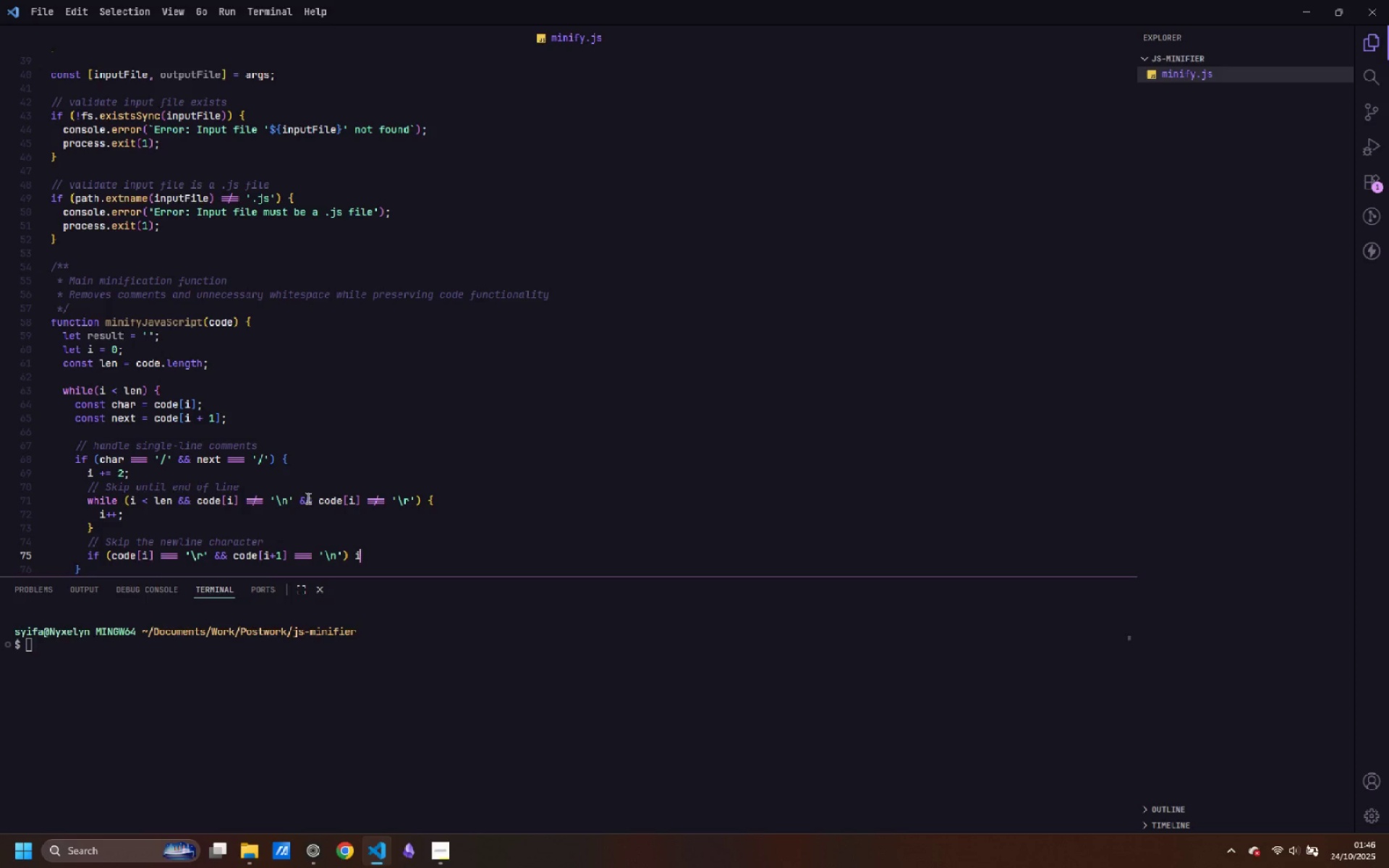 
key(Space)
 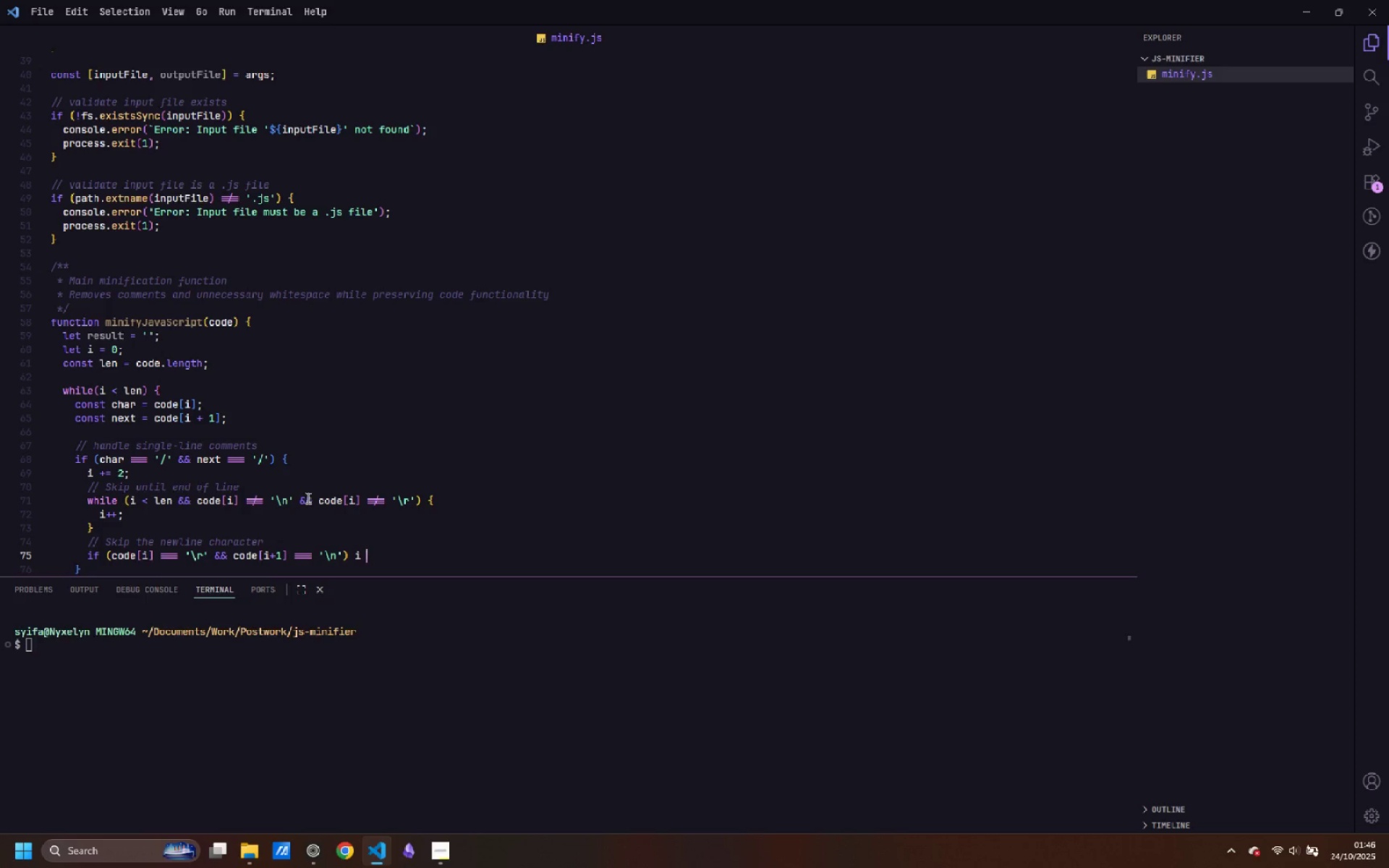 
key(Shift+ShiftLeft)
 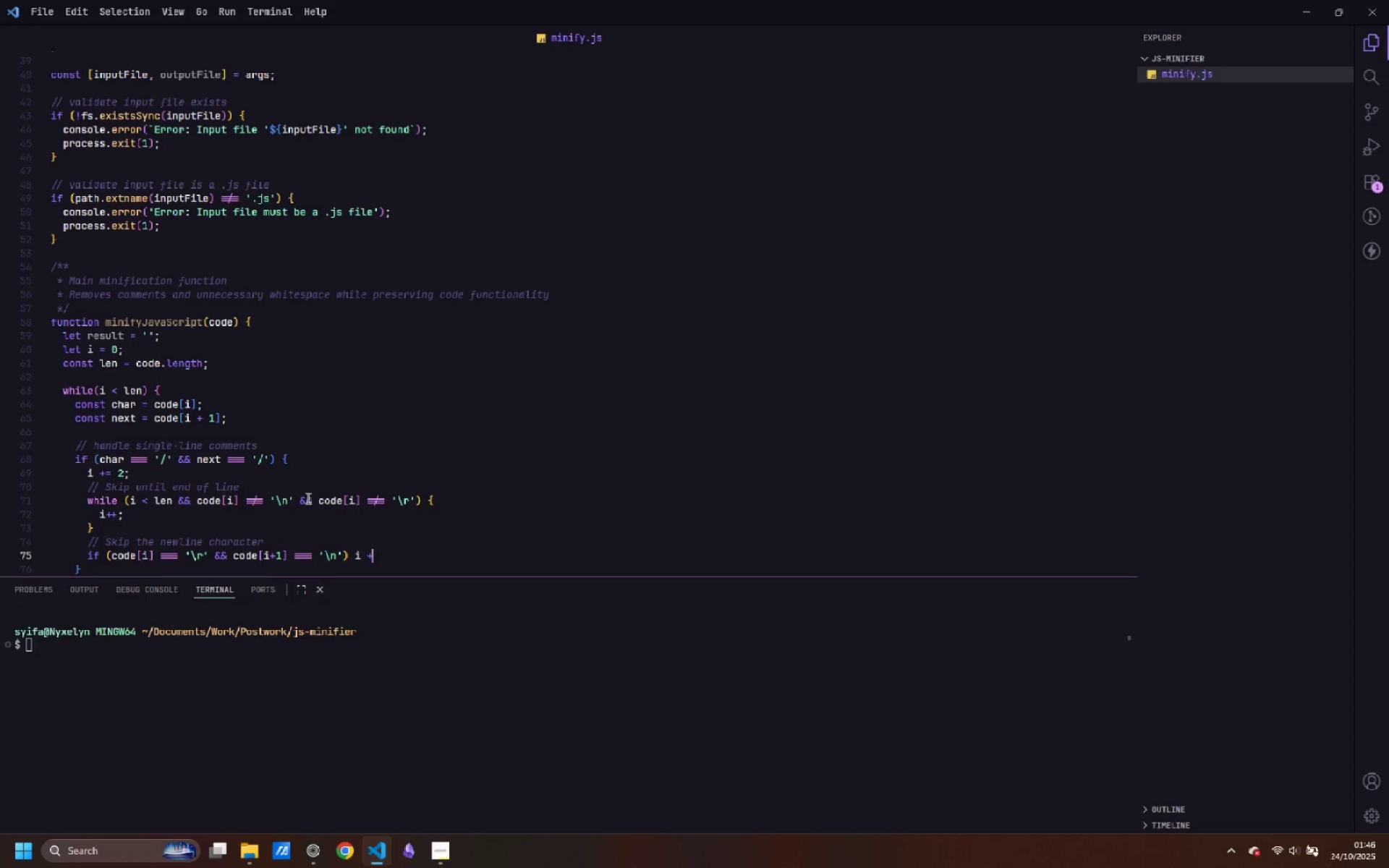 
key(Shift+Equal)
 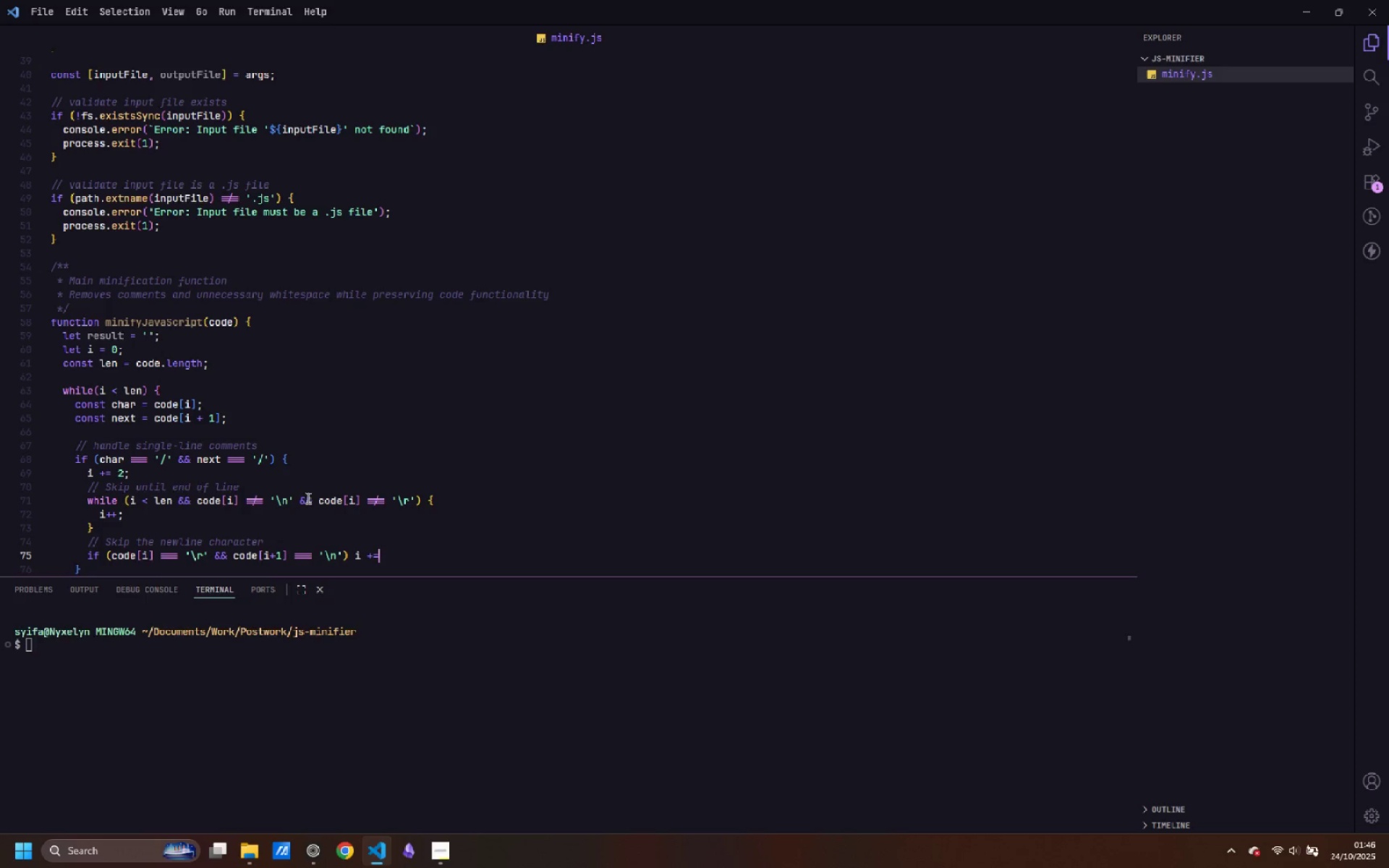 
key(Equal)
 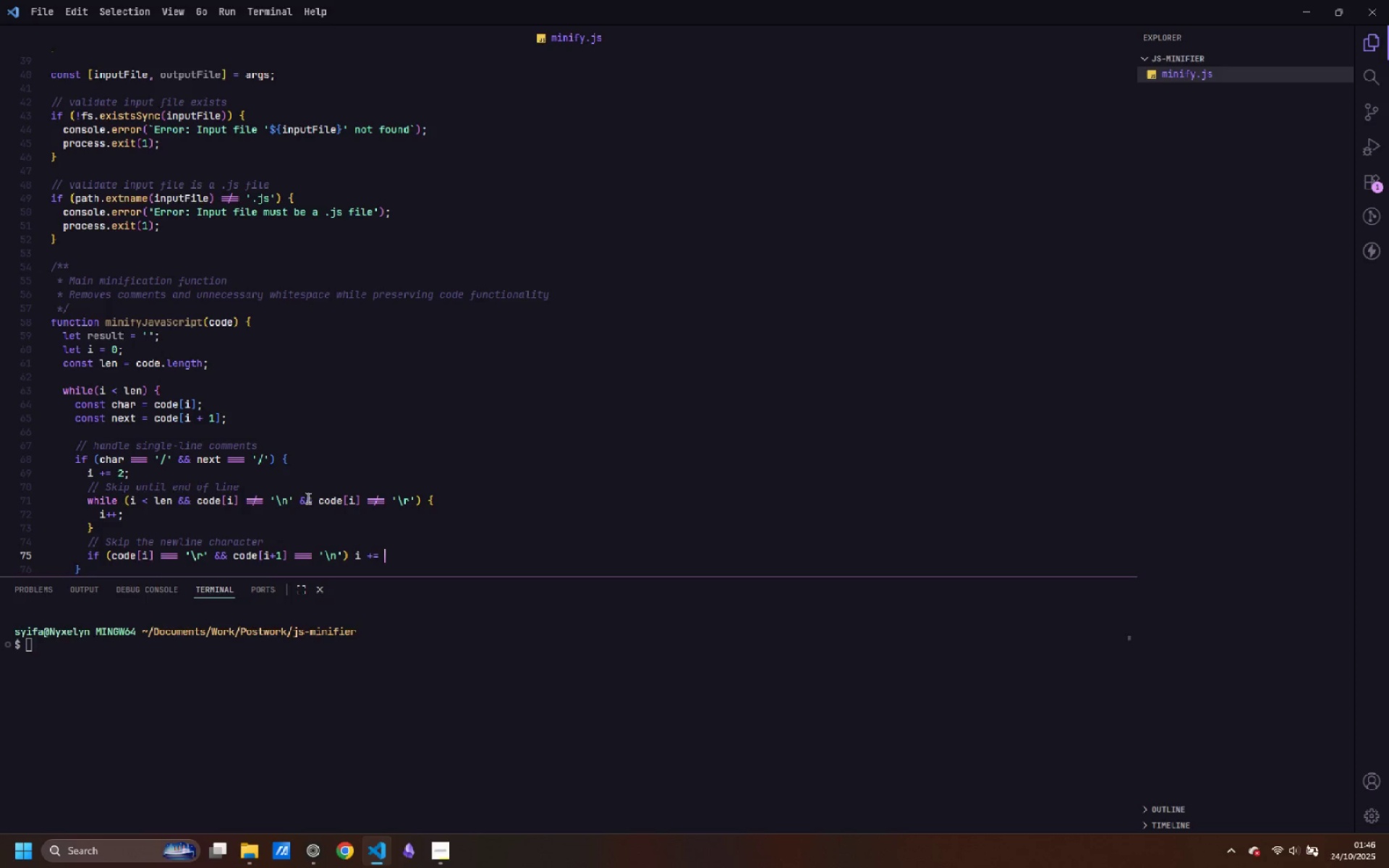 
key(Space)
 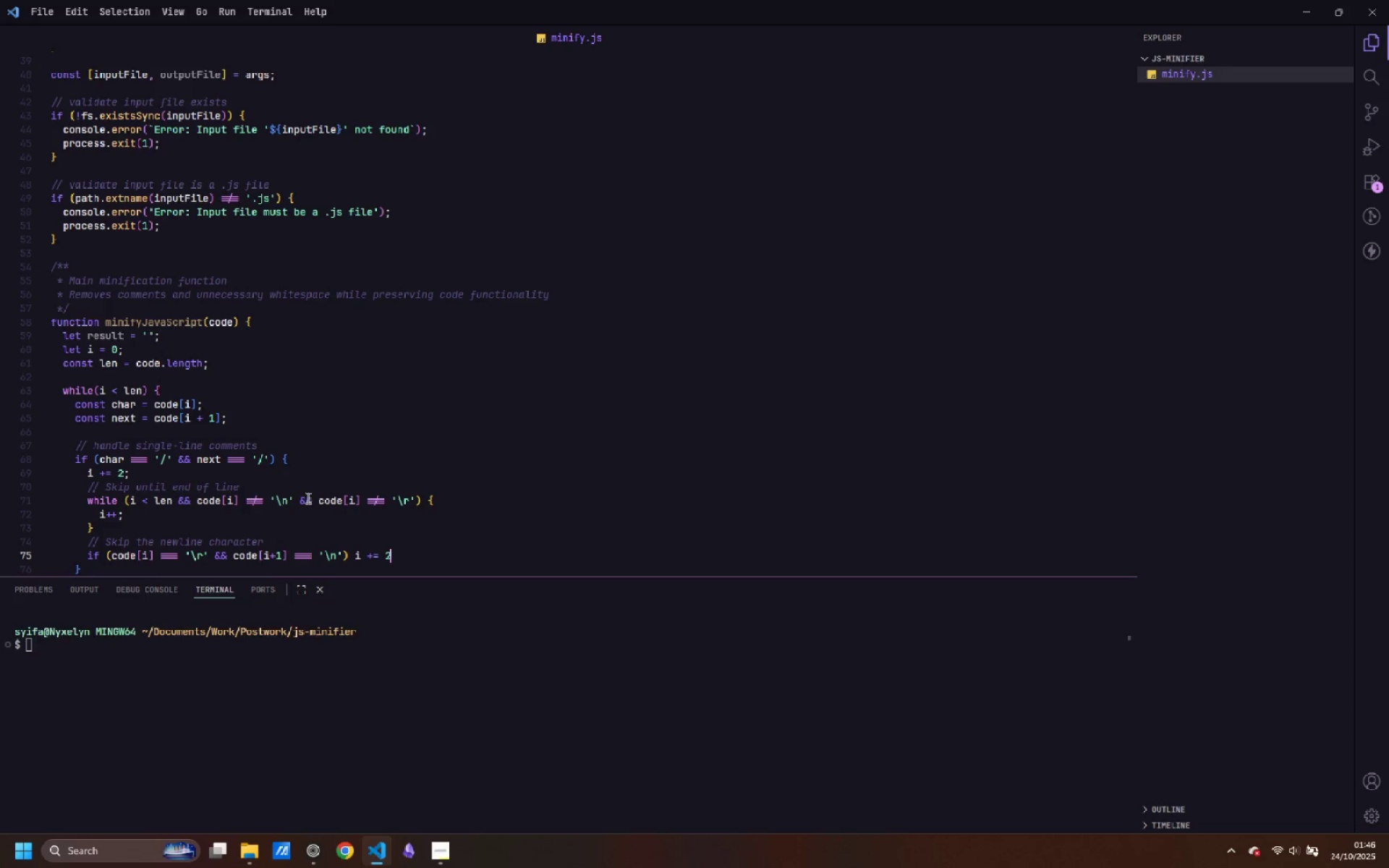 
key(2)
 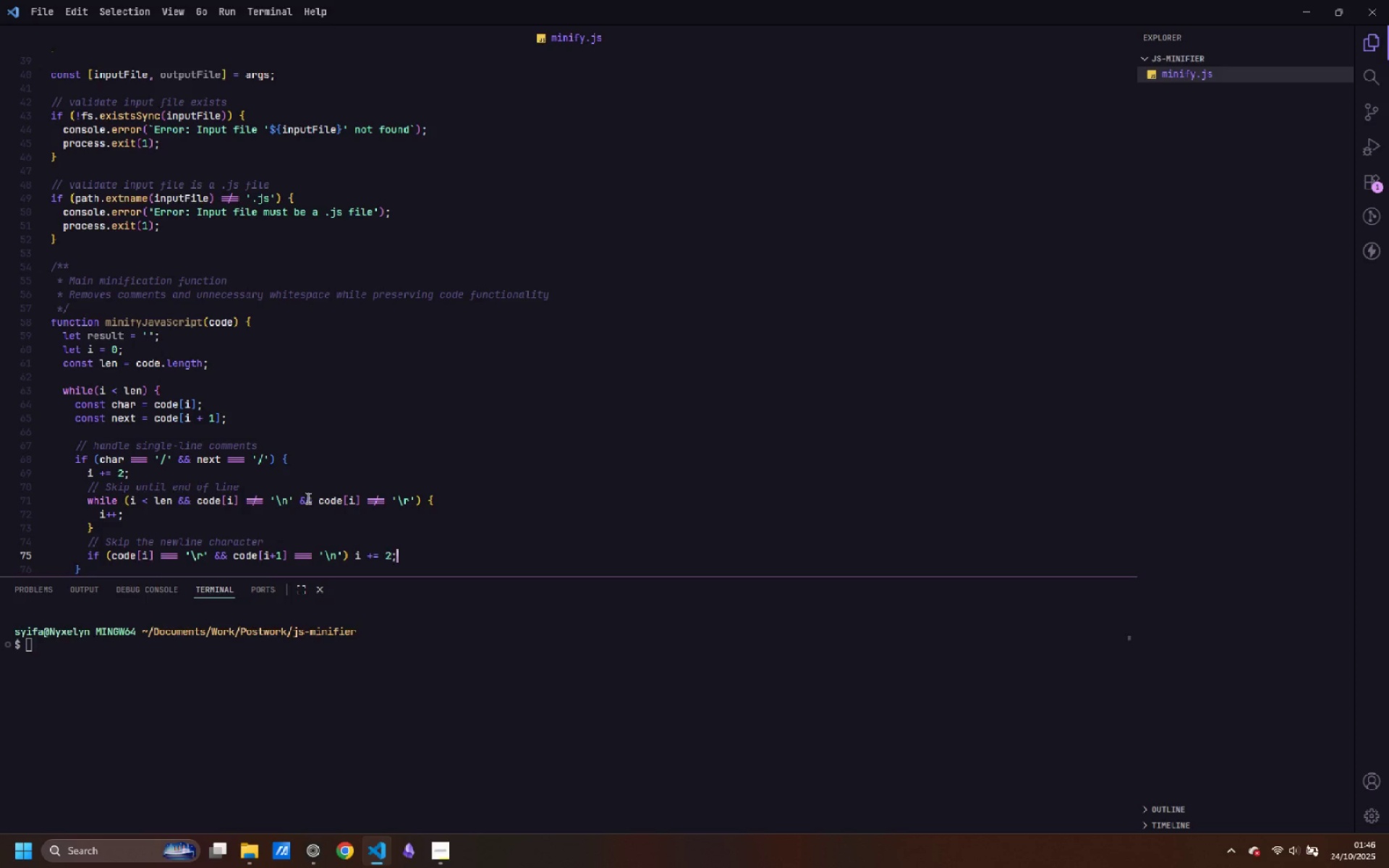 
key(Semicolon)
 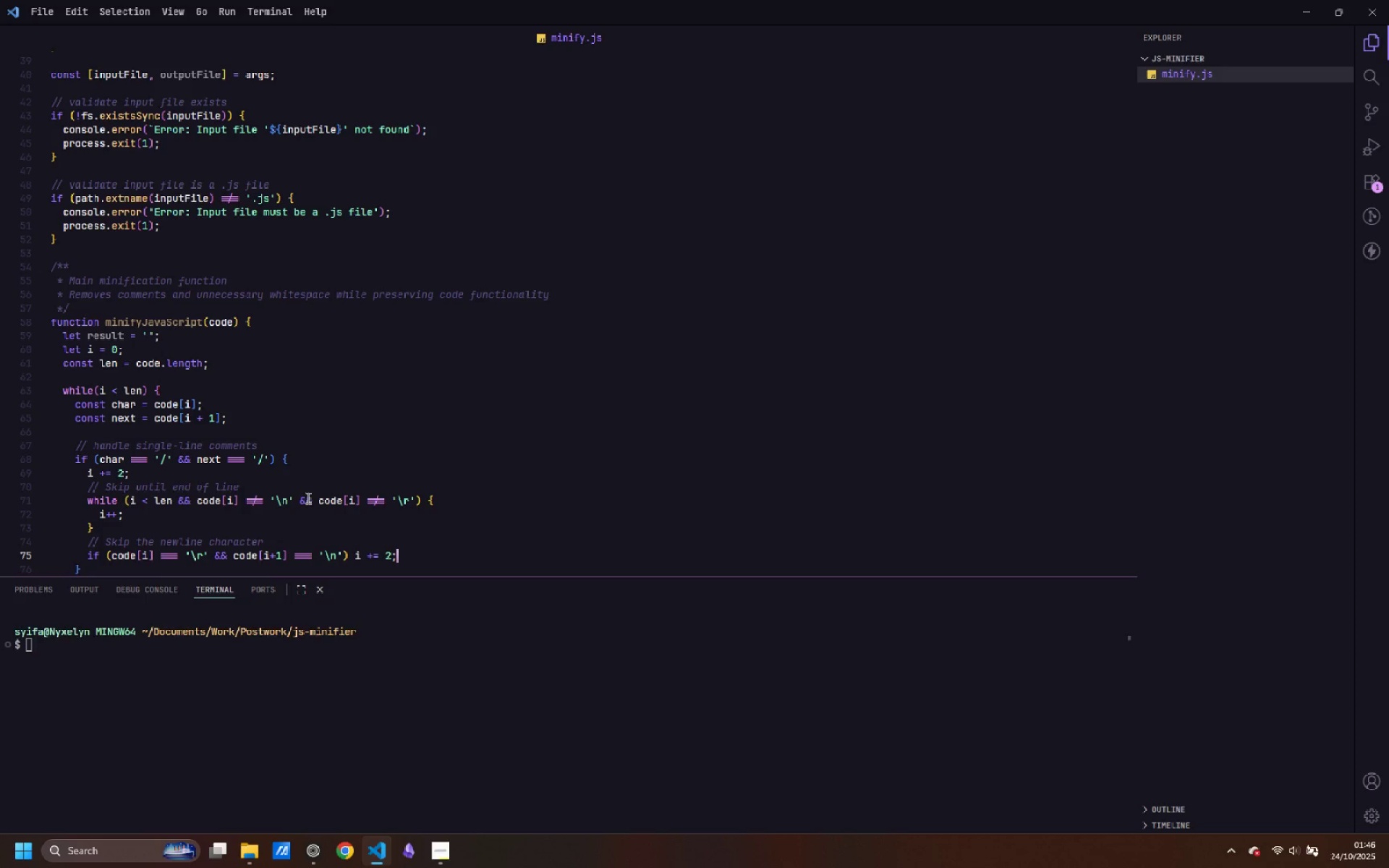 
key(Enter)
 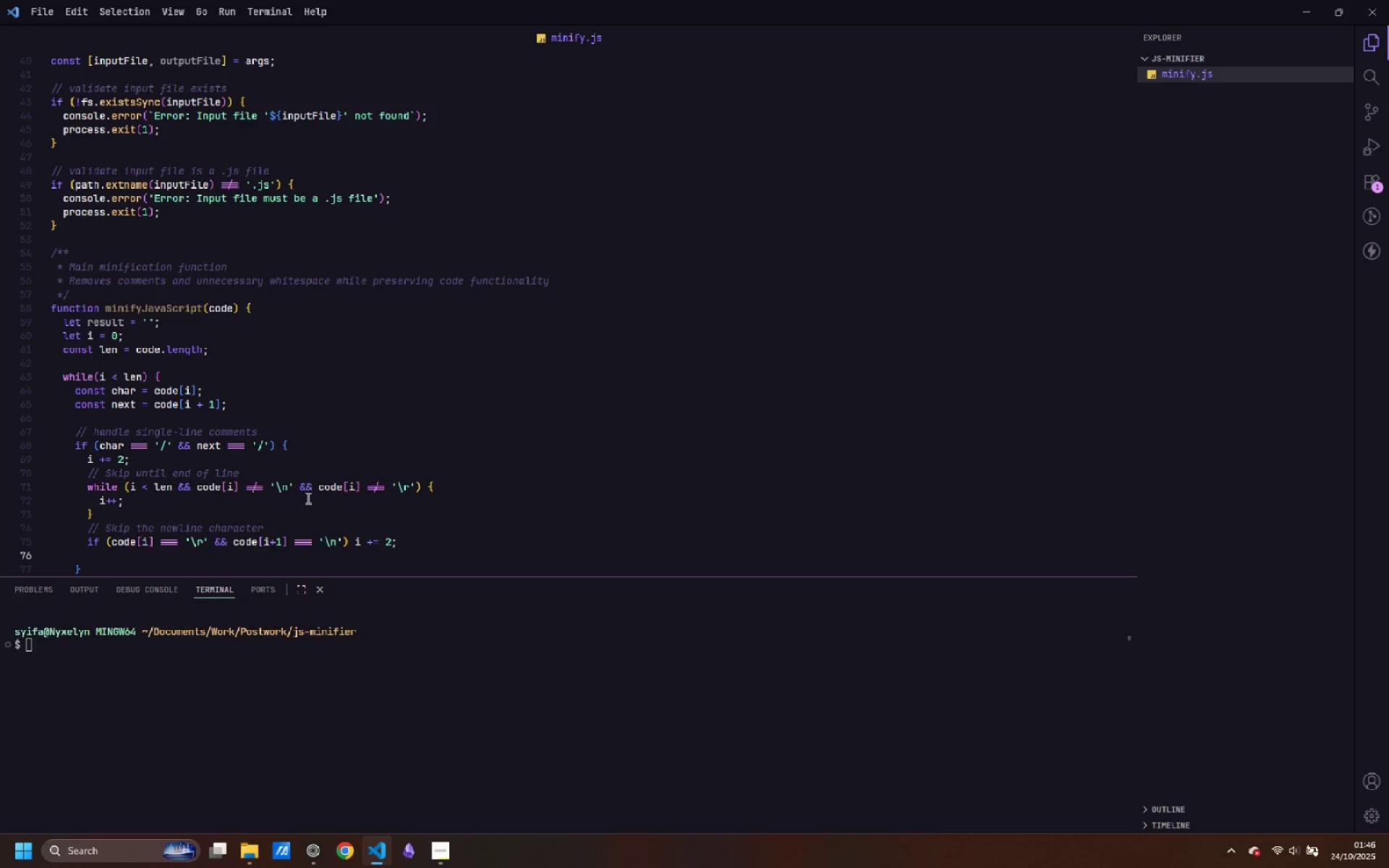 
type(ele)
key(Backspace)
type(se if (code[i)
 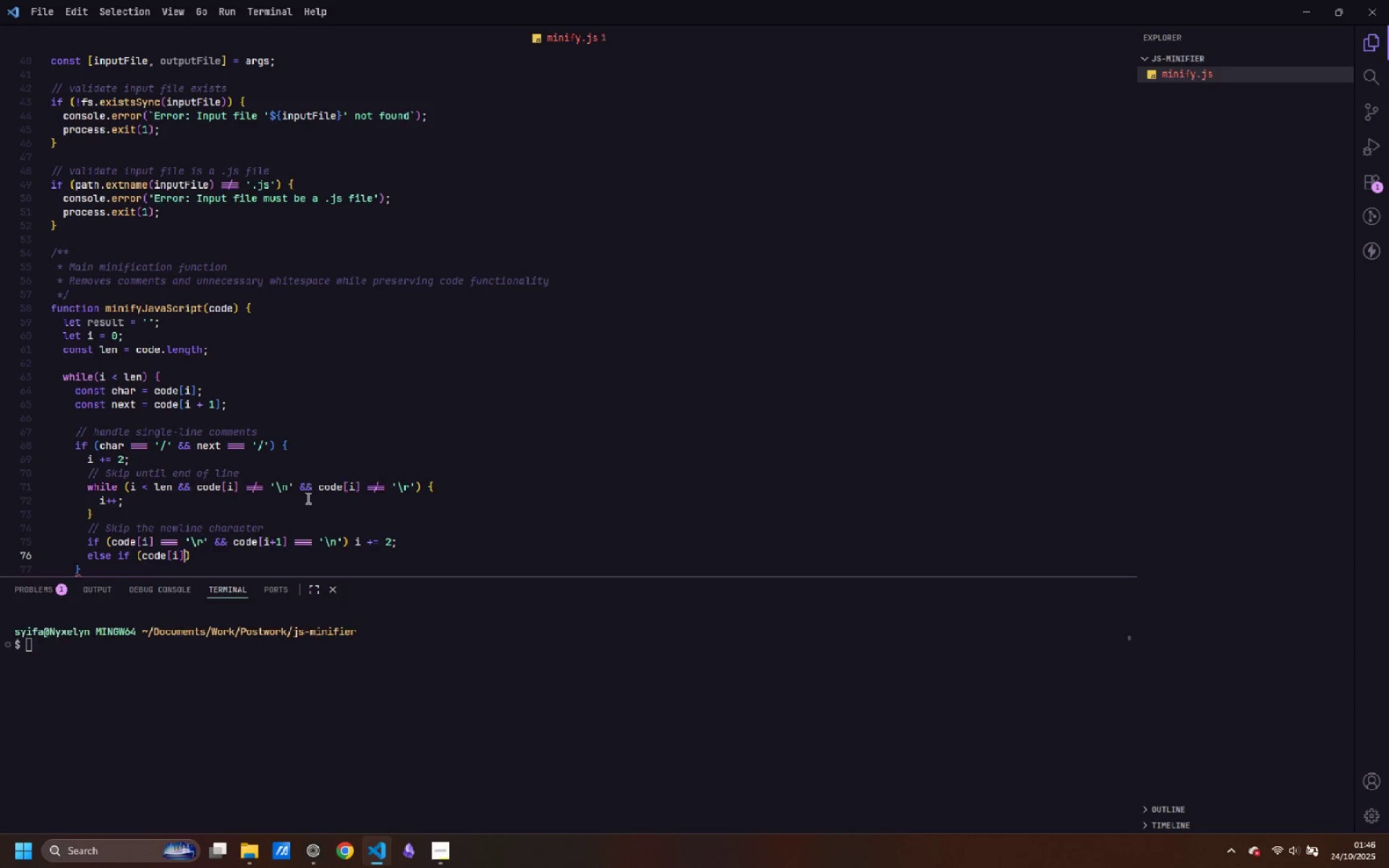 
 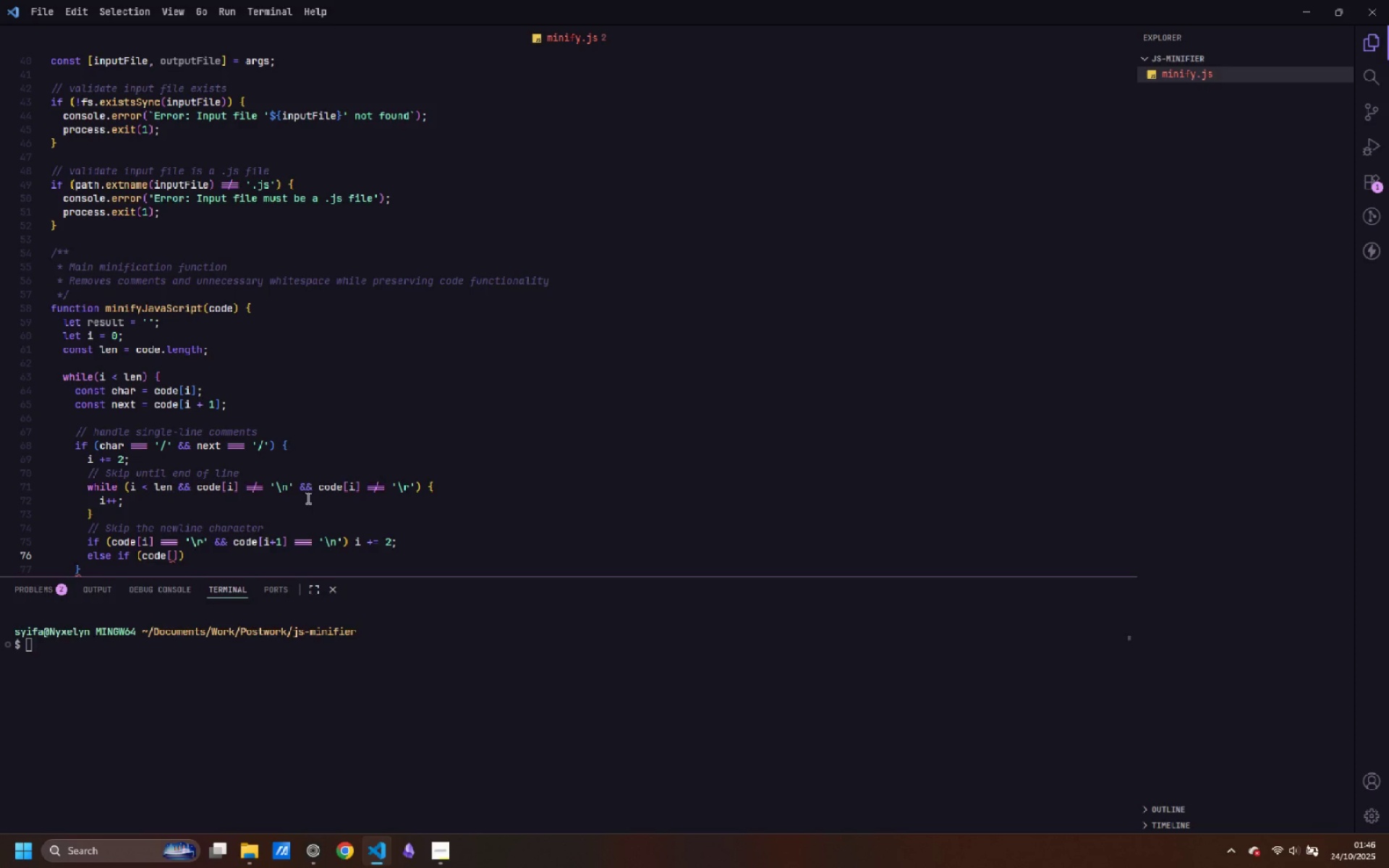 
key(ArrowRight)
 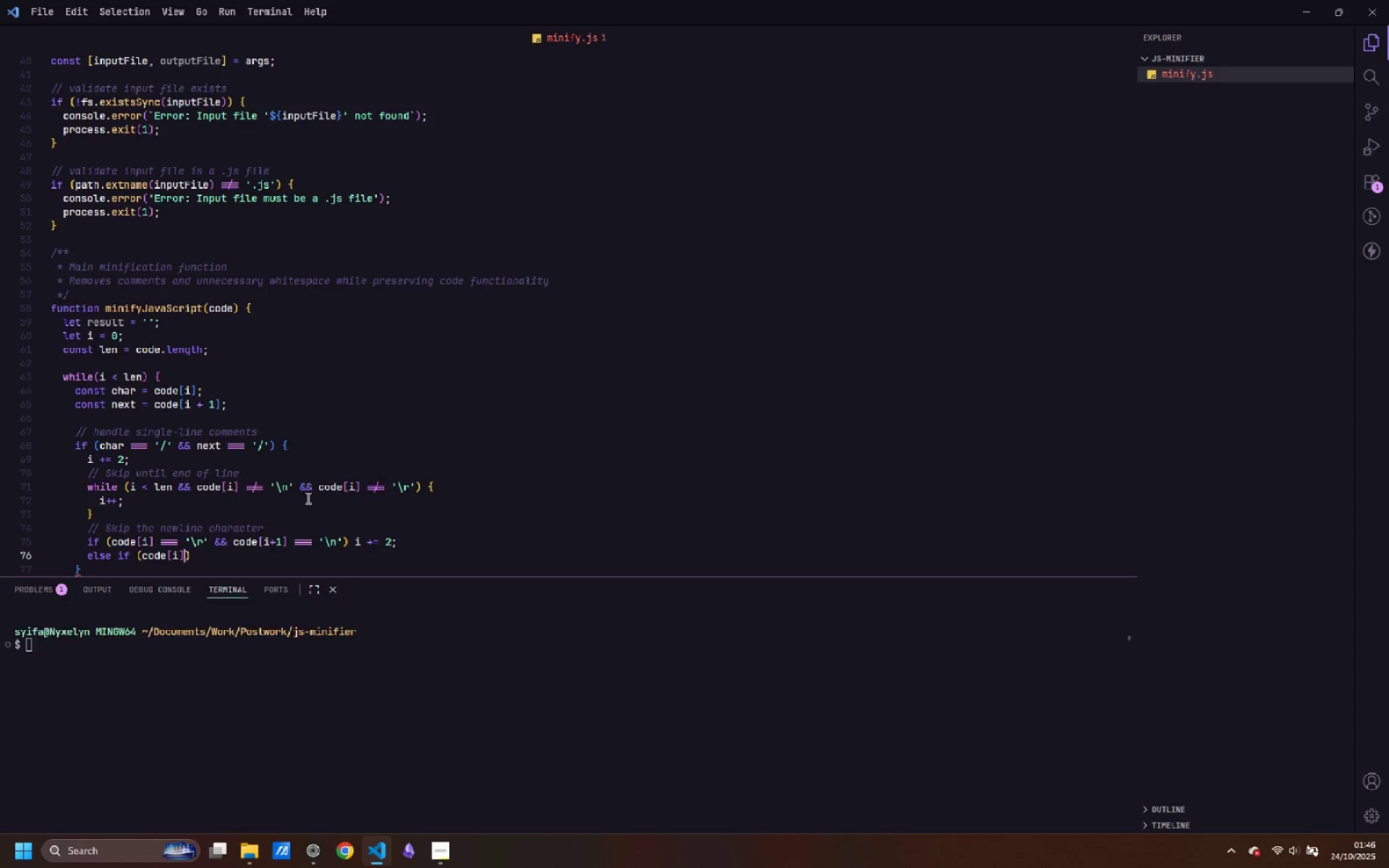 
key(Space)
 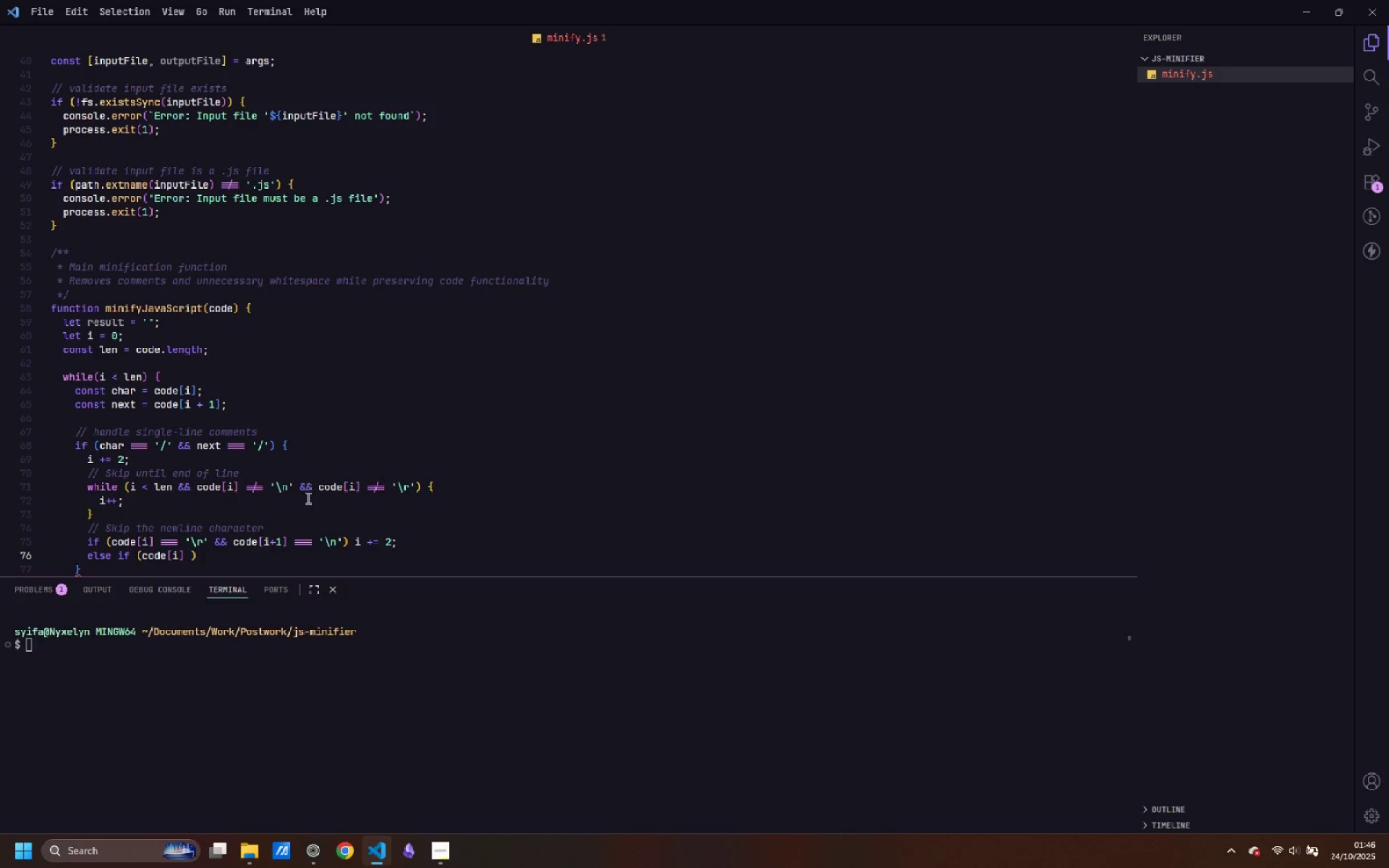 
key(Equal)
 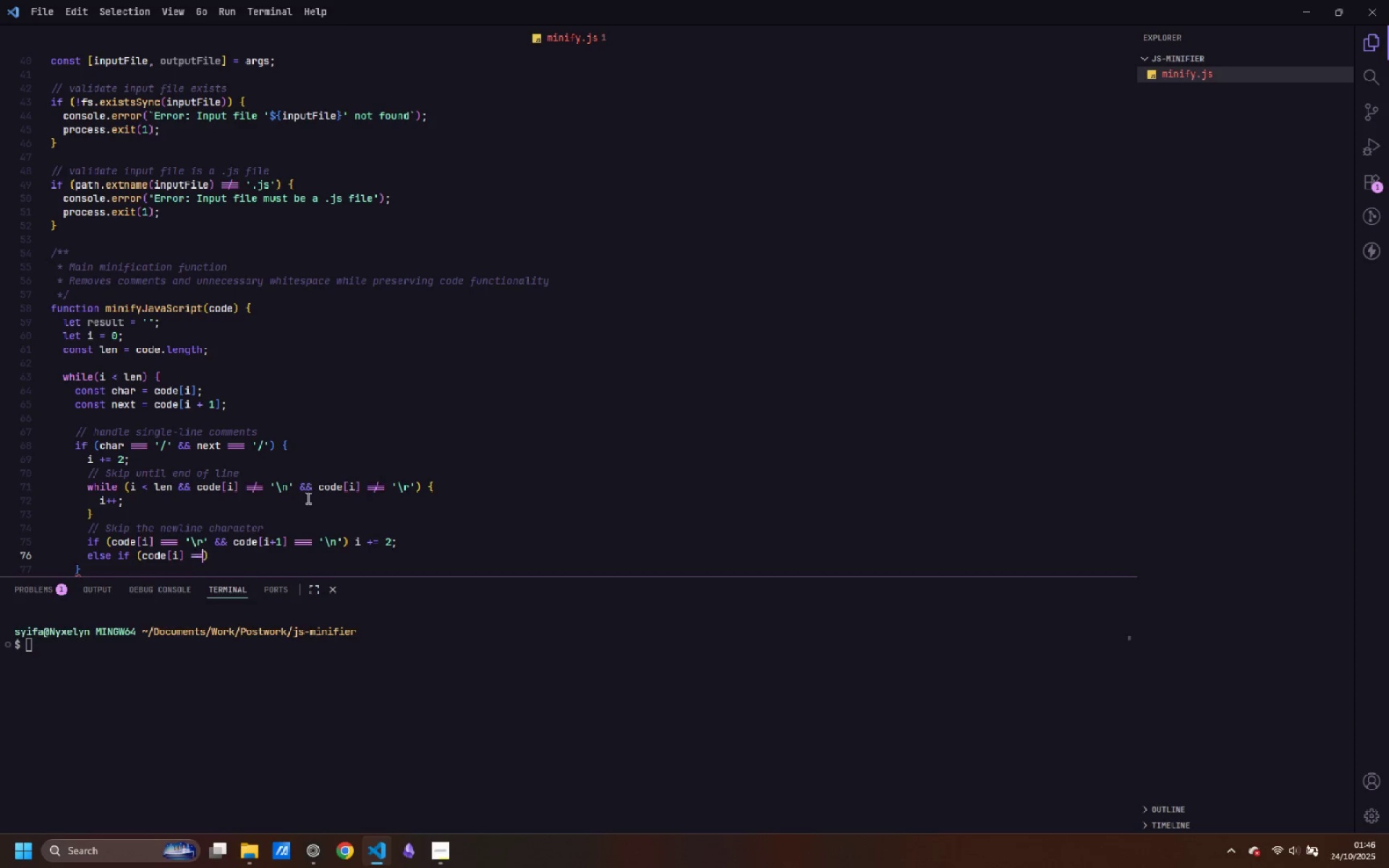 
key(Equal)
 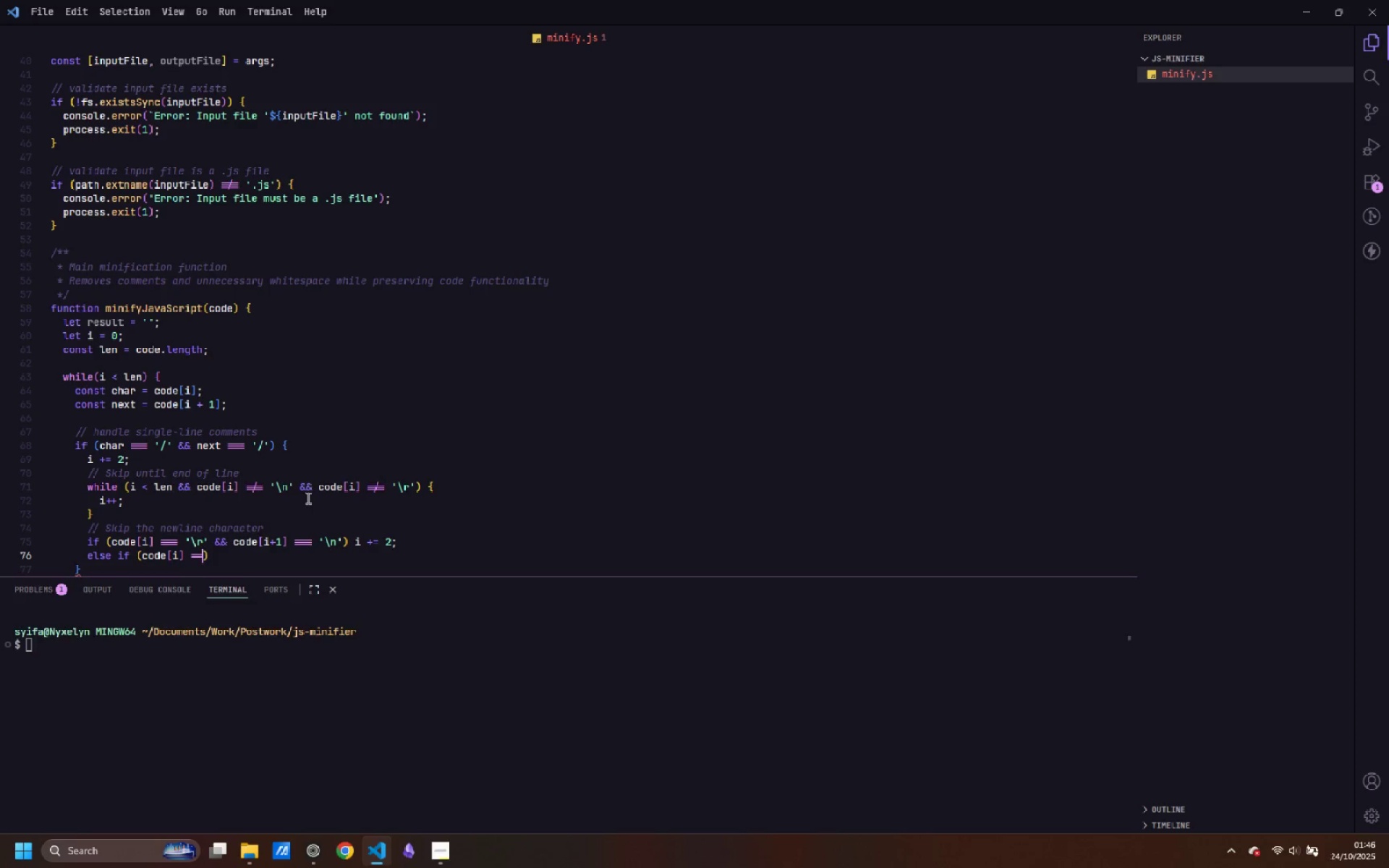 
key(Equal)
 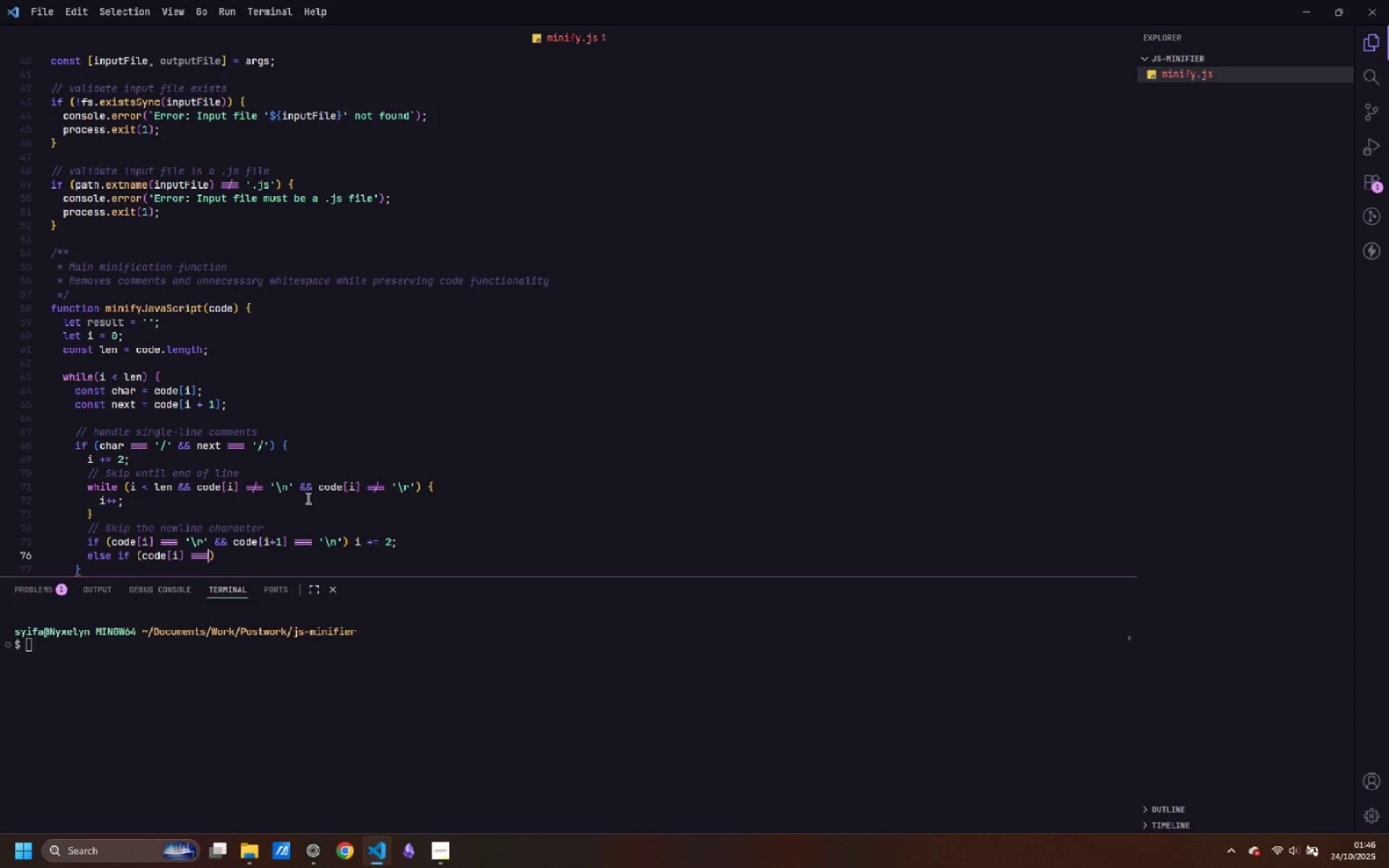 
key(Space)
 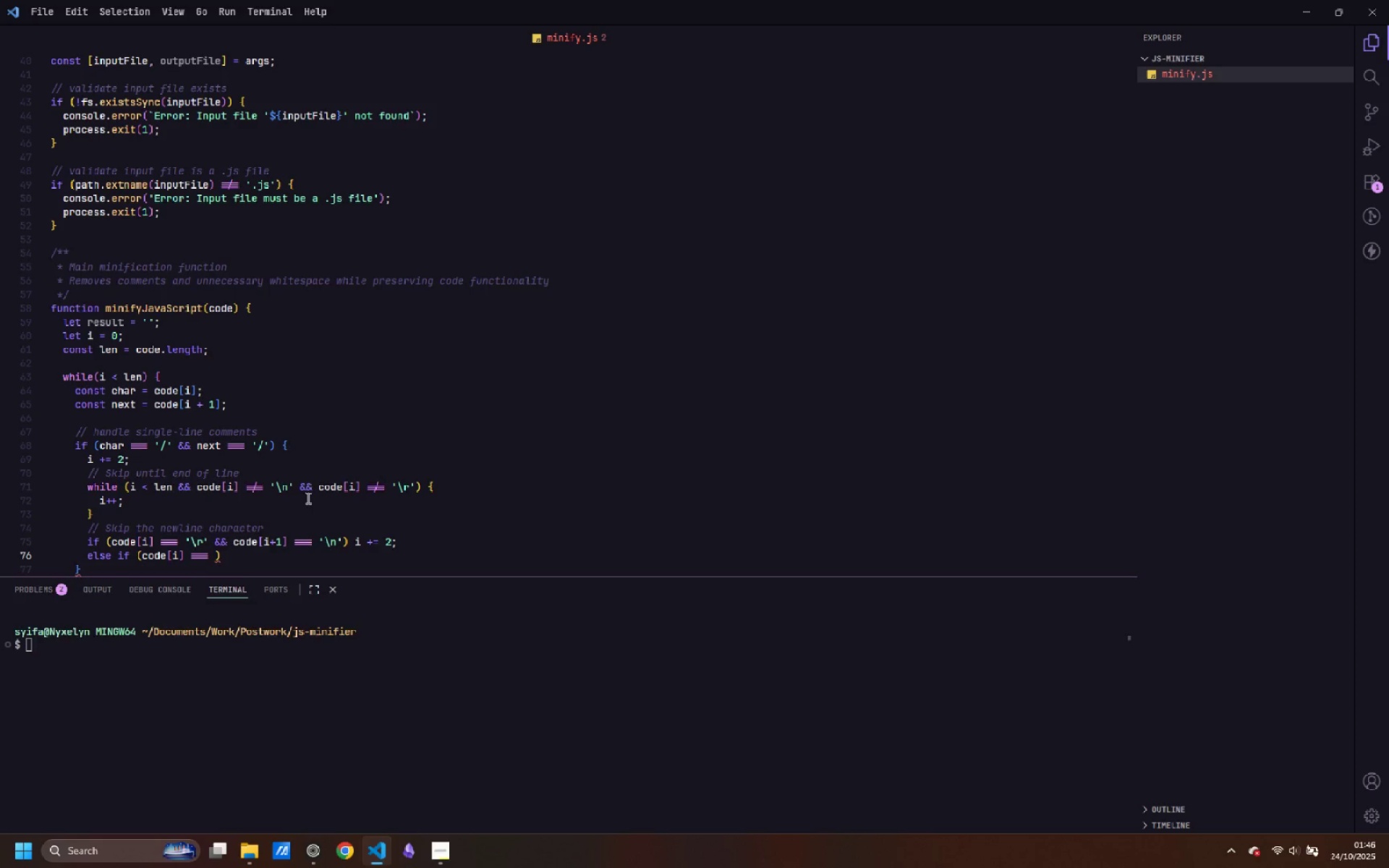 
key(Quote)
 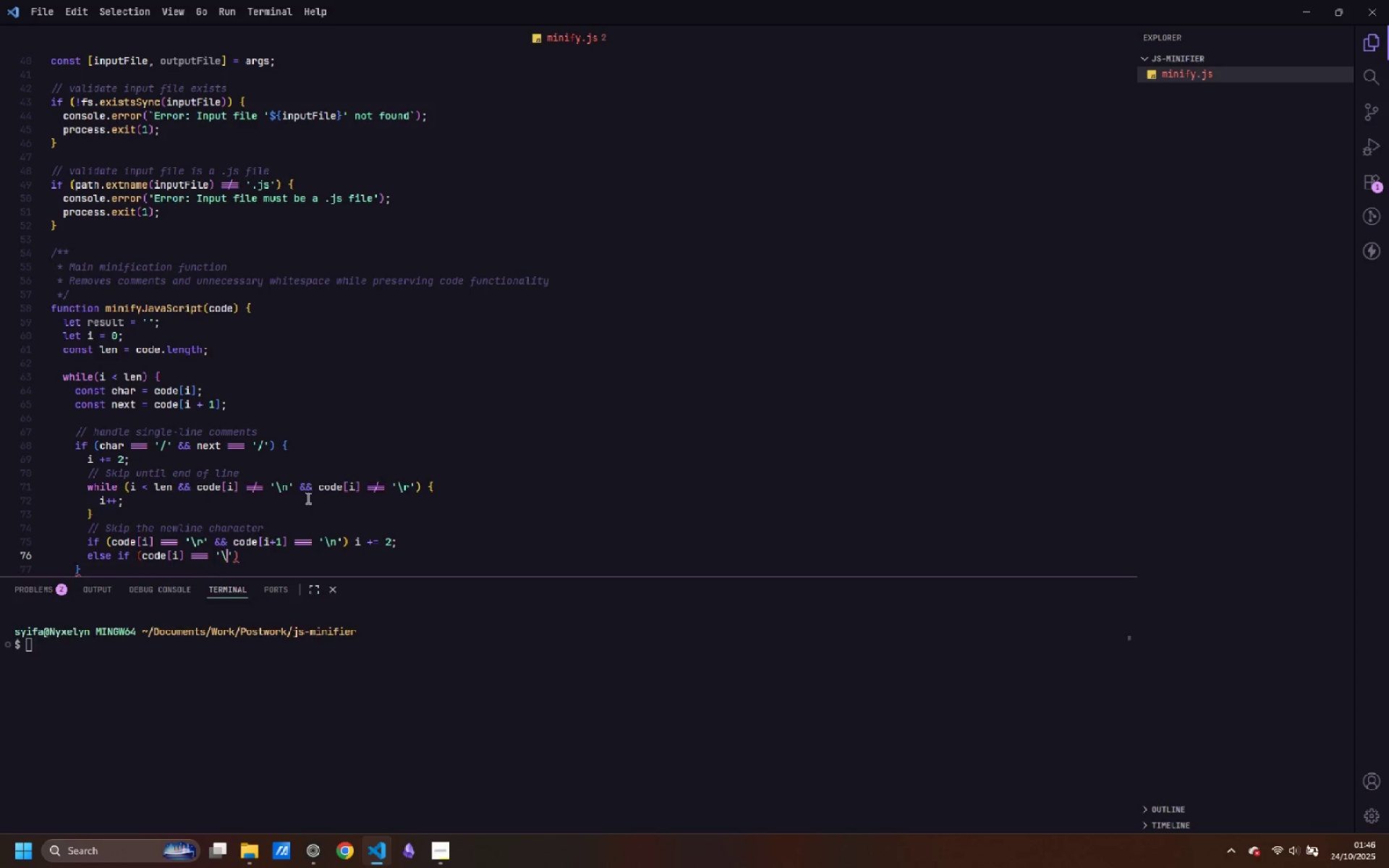 
key(Backslash)
 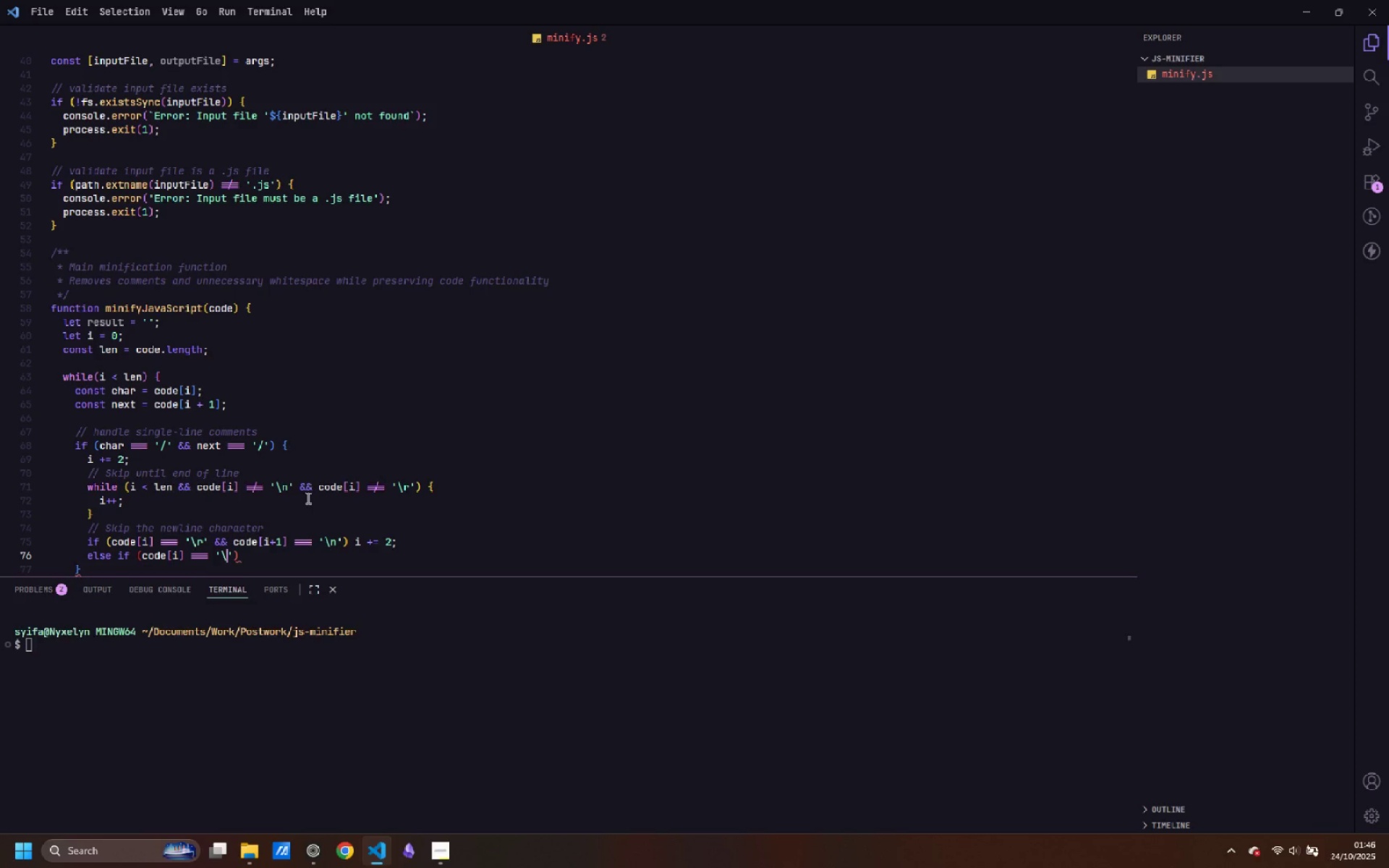 
key(N)
 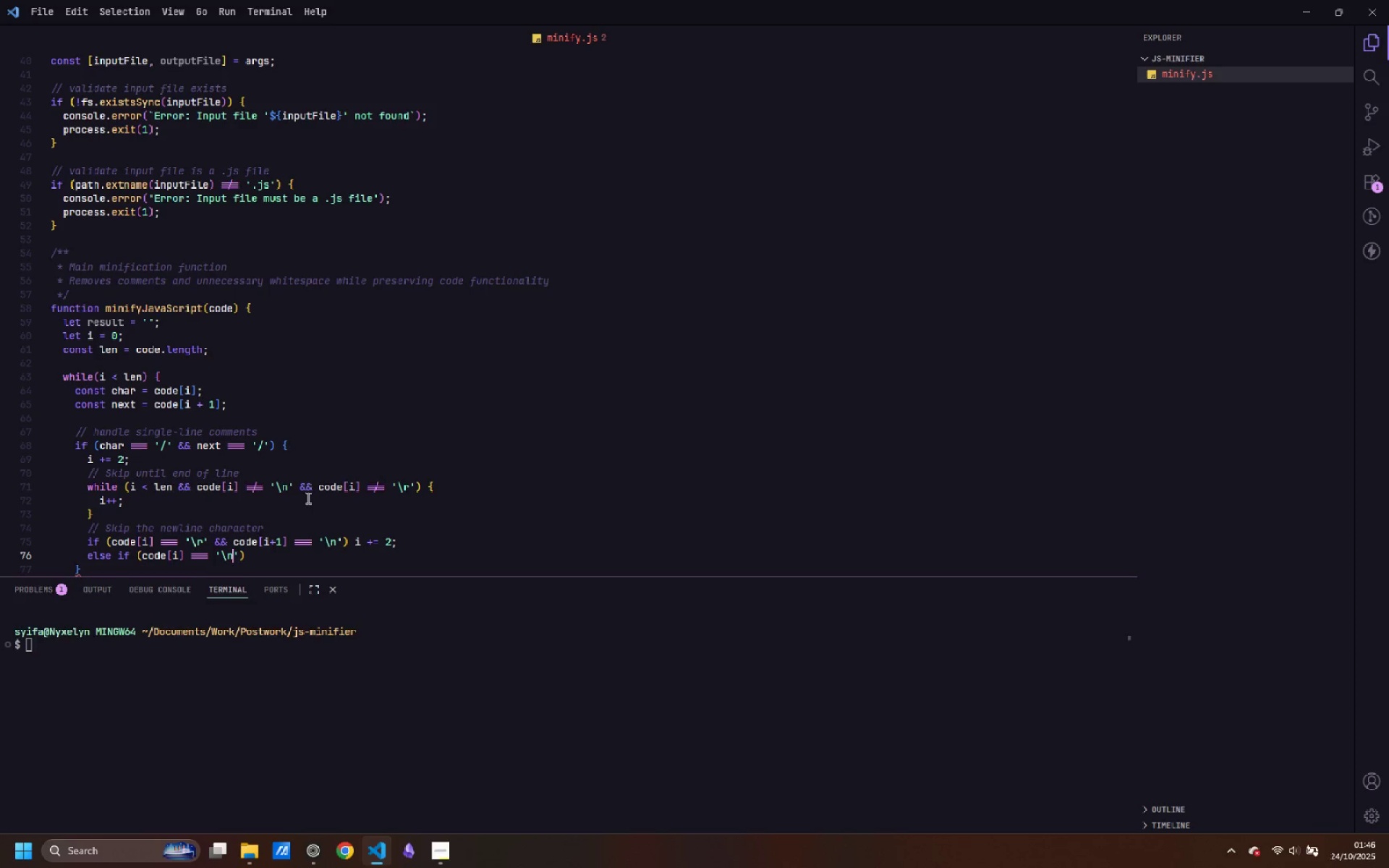 
key(ArrowRight)
 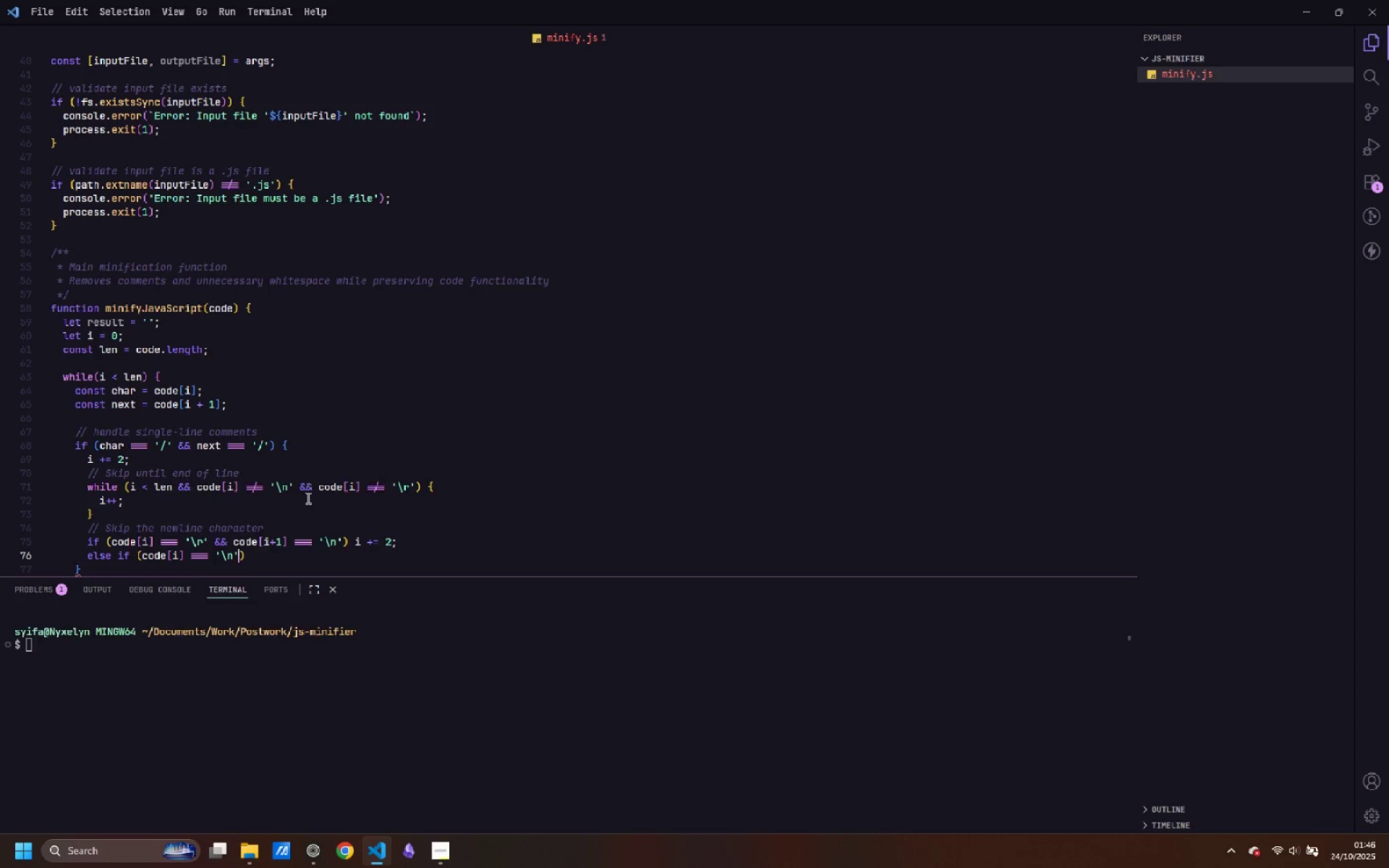 
key(Space)
 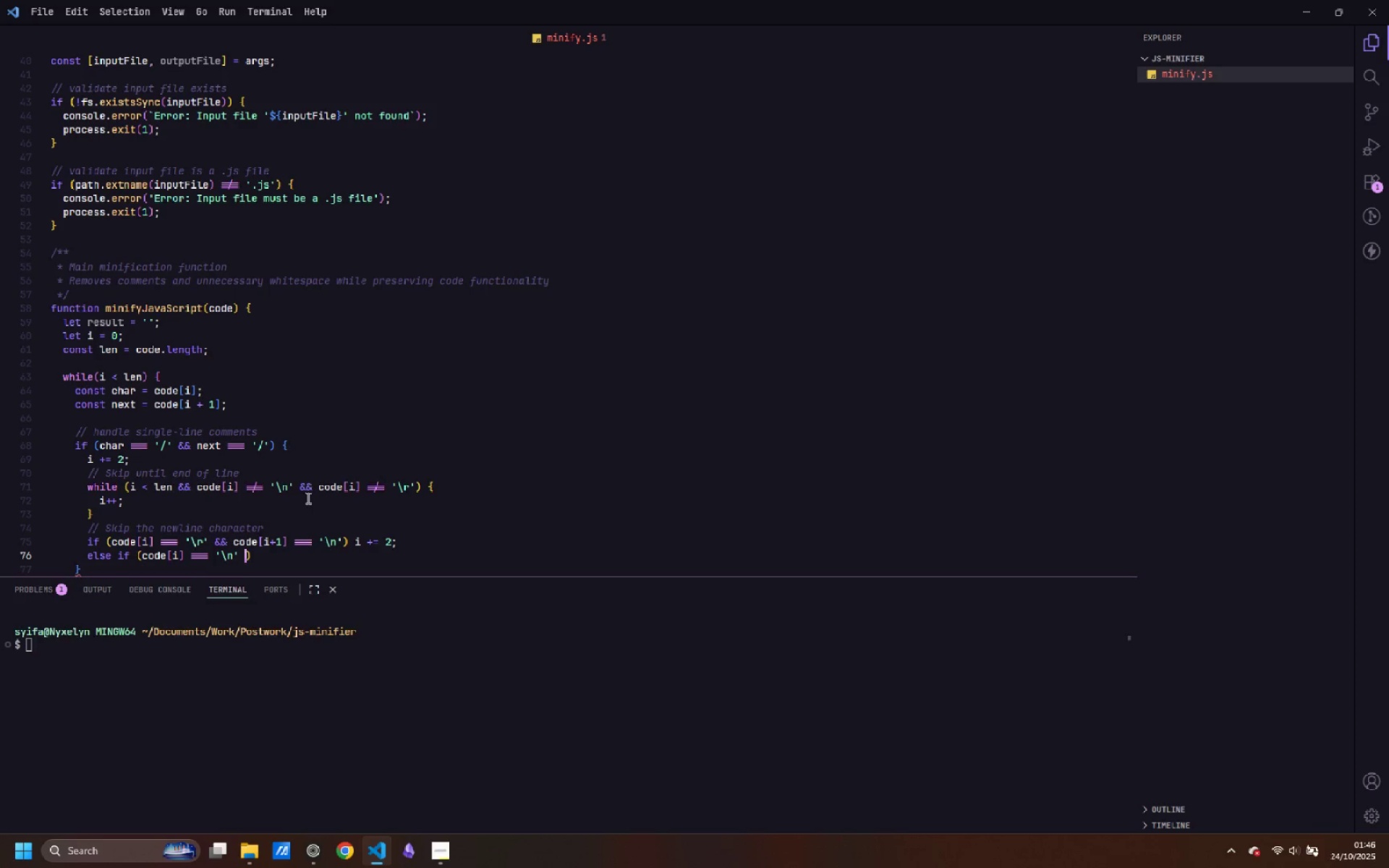 
key(Shift+Backslash)
 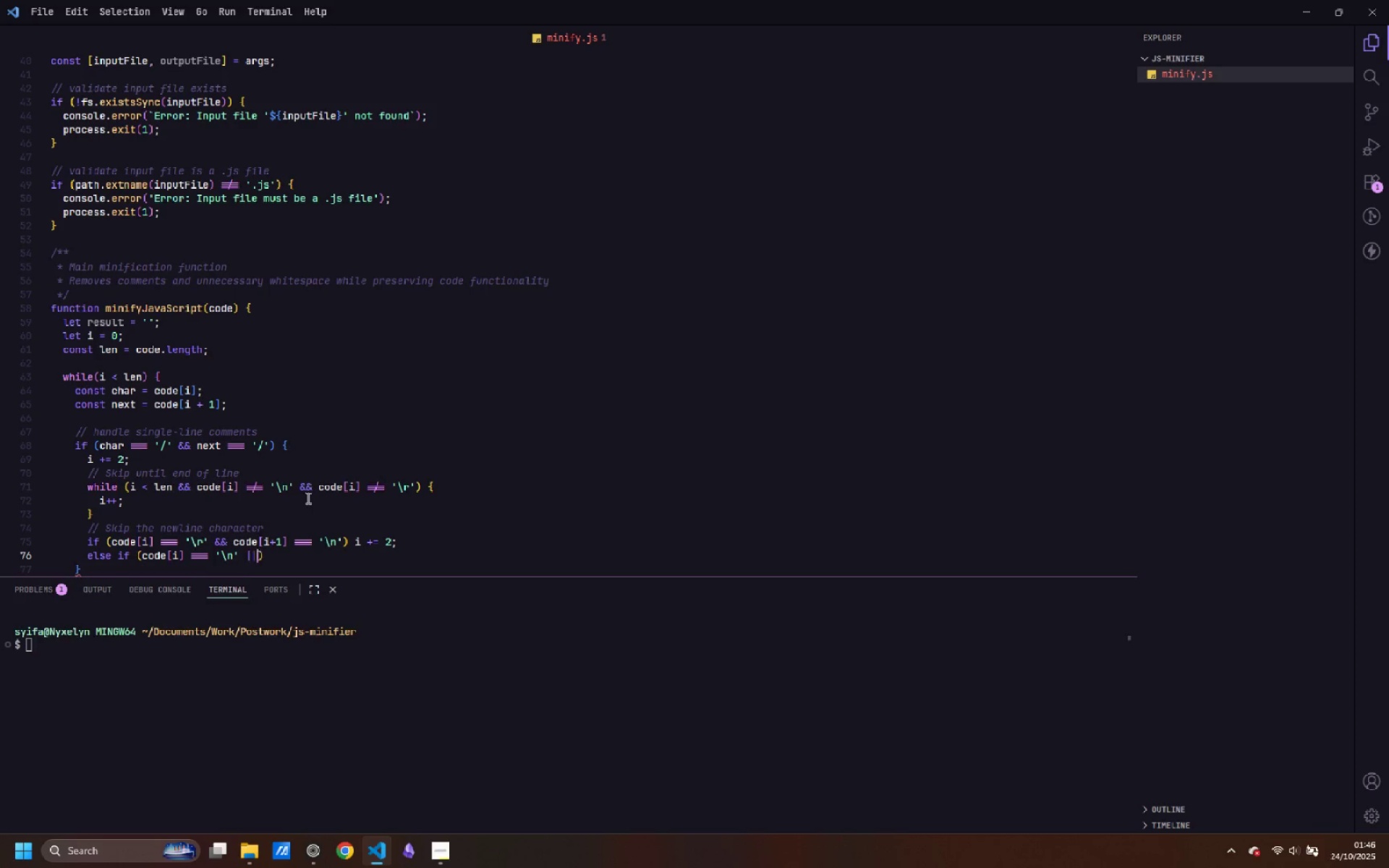 
key(Shift+Backslash)
 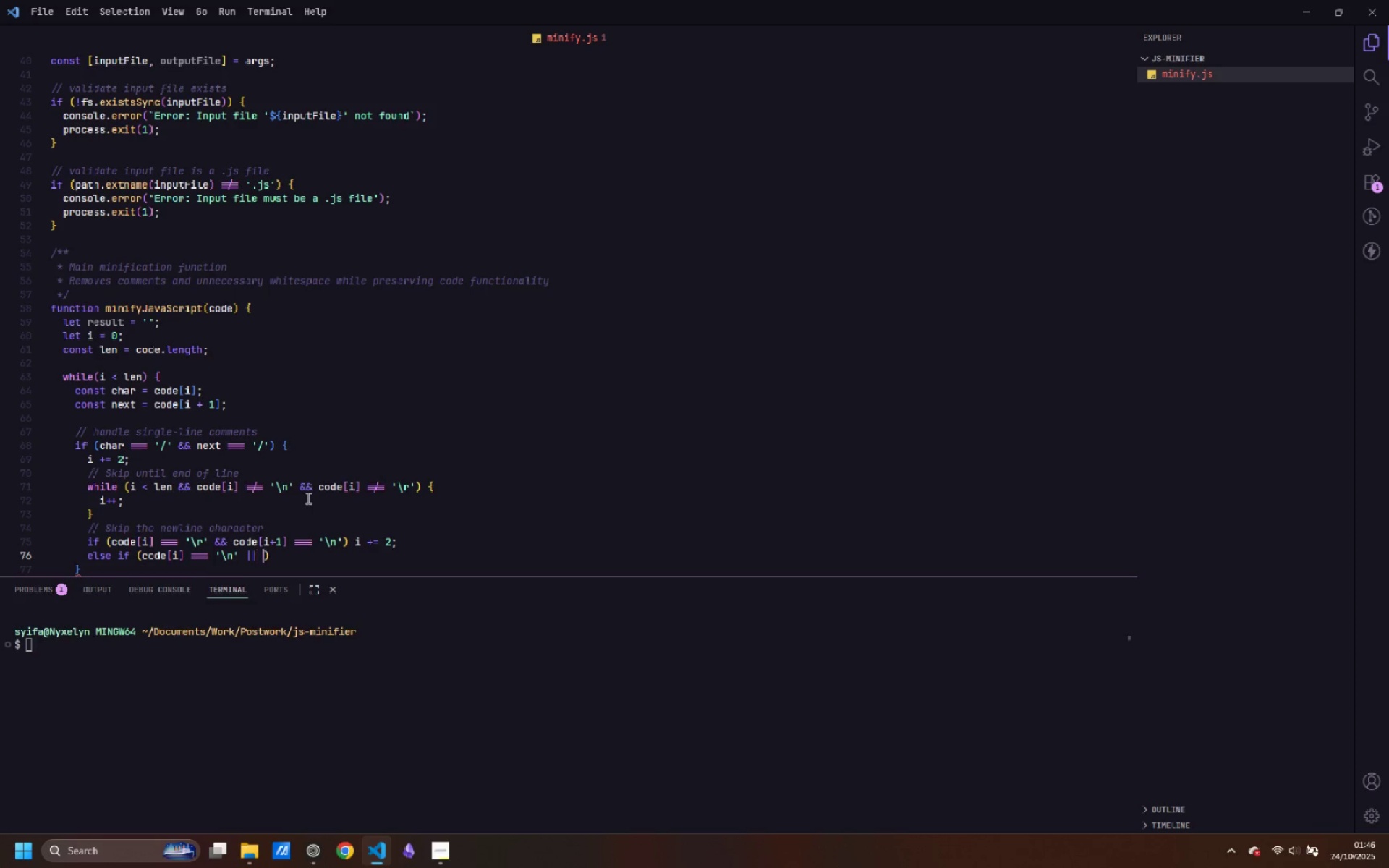 
key(Space)
 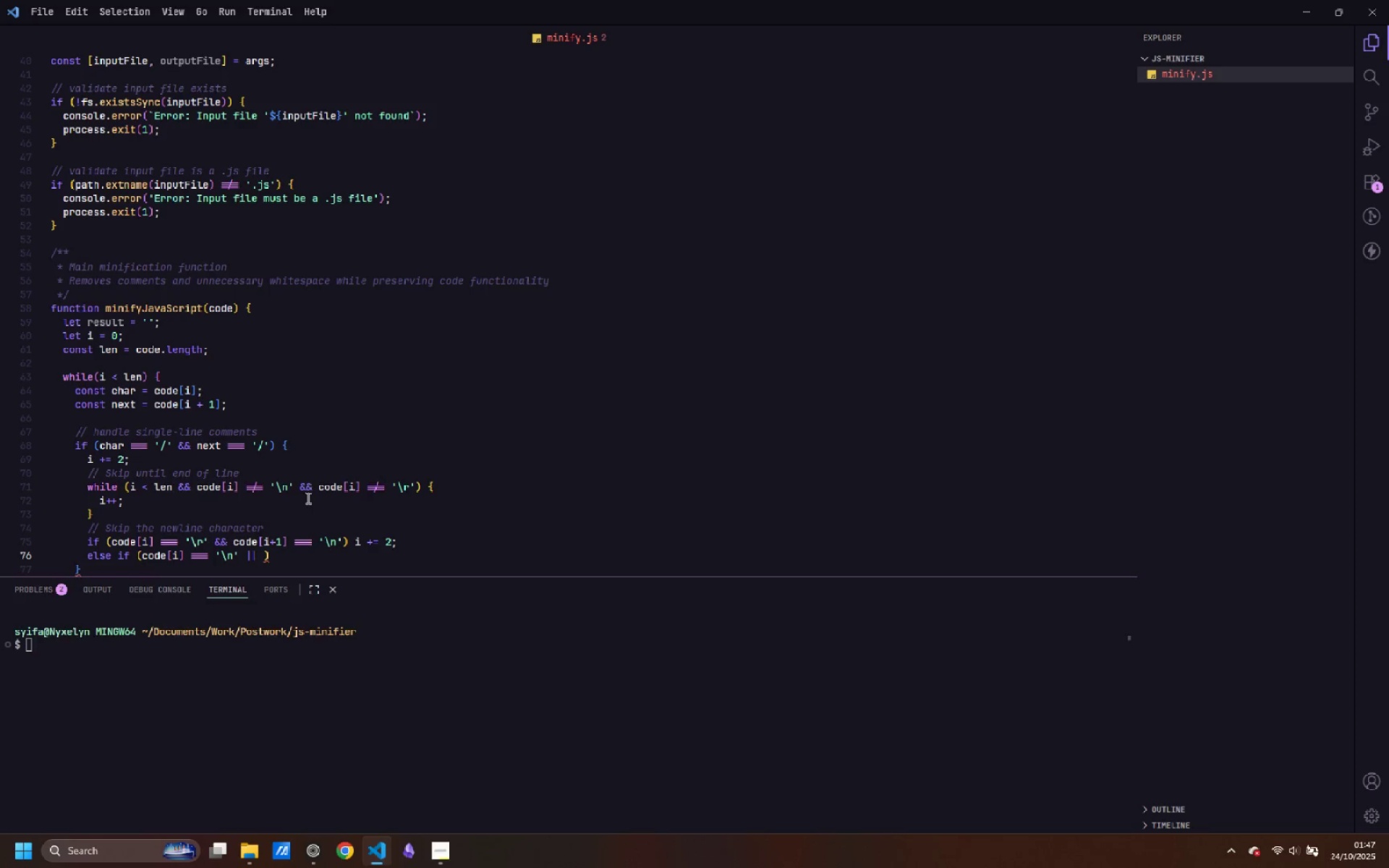 
type(code[i)
 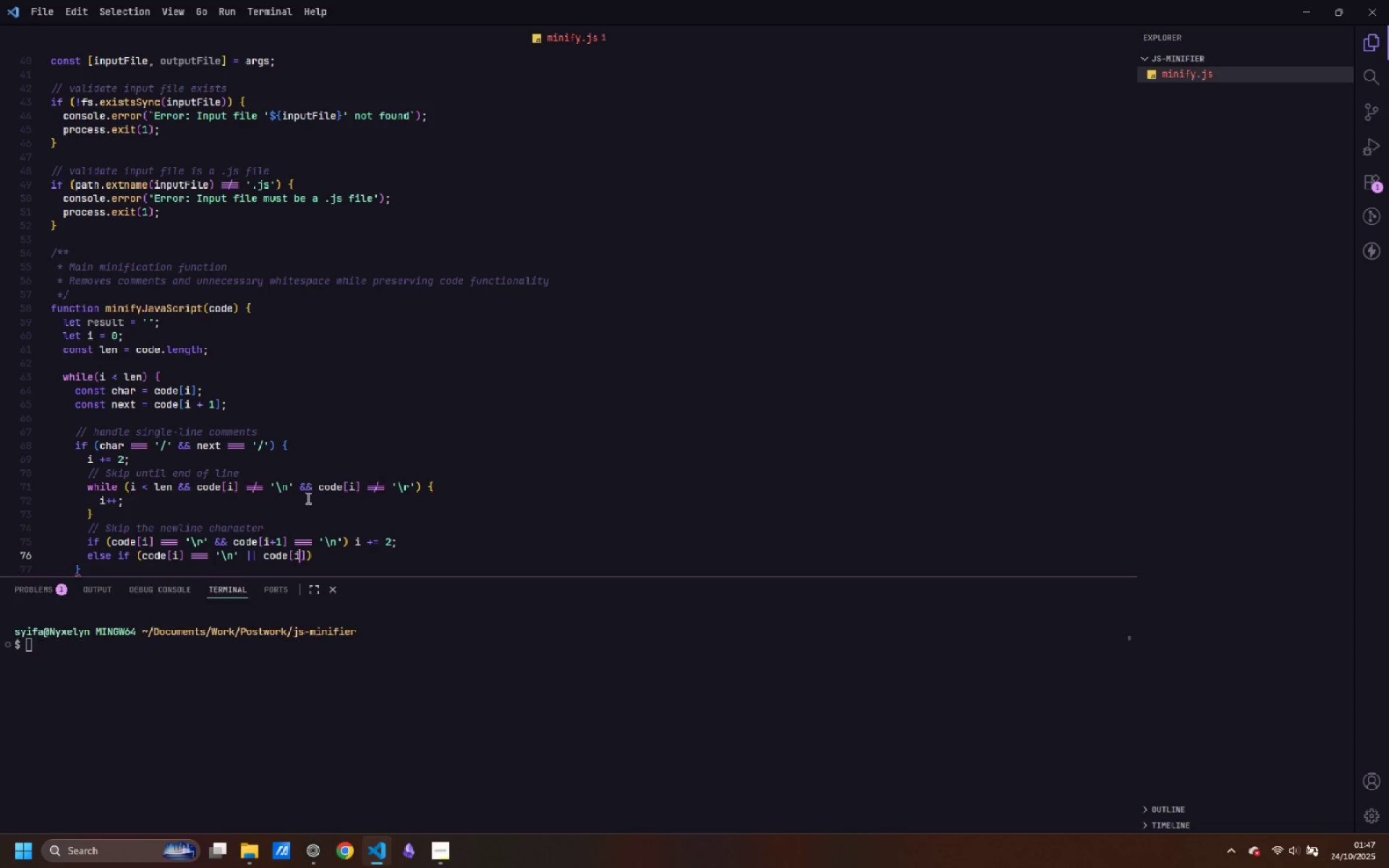 
key(ArrowRight)
 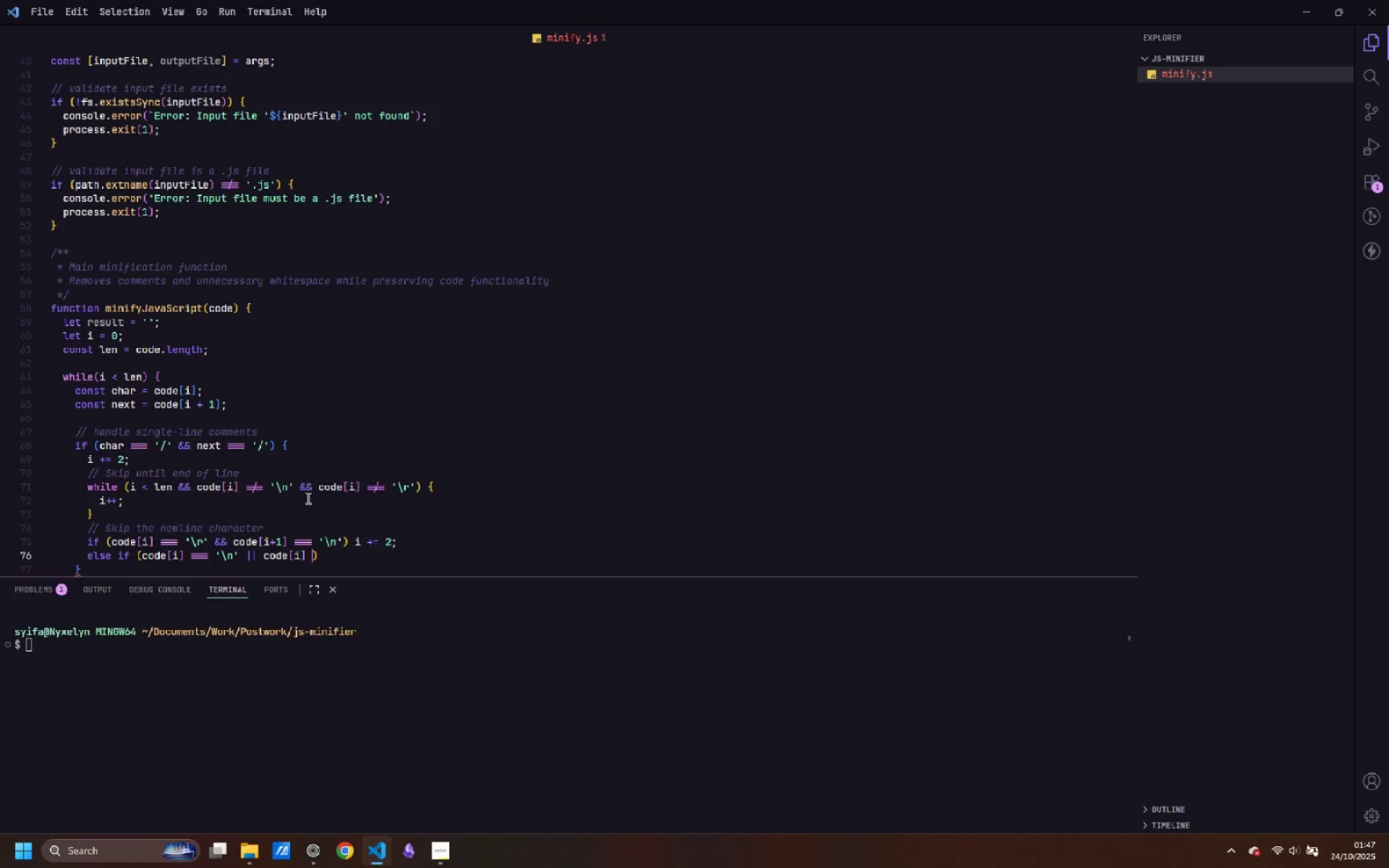 
key(Space)
 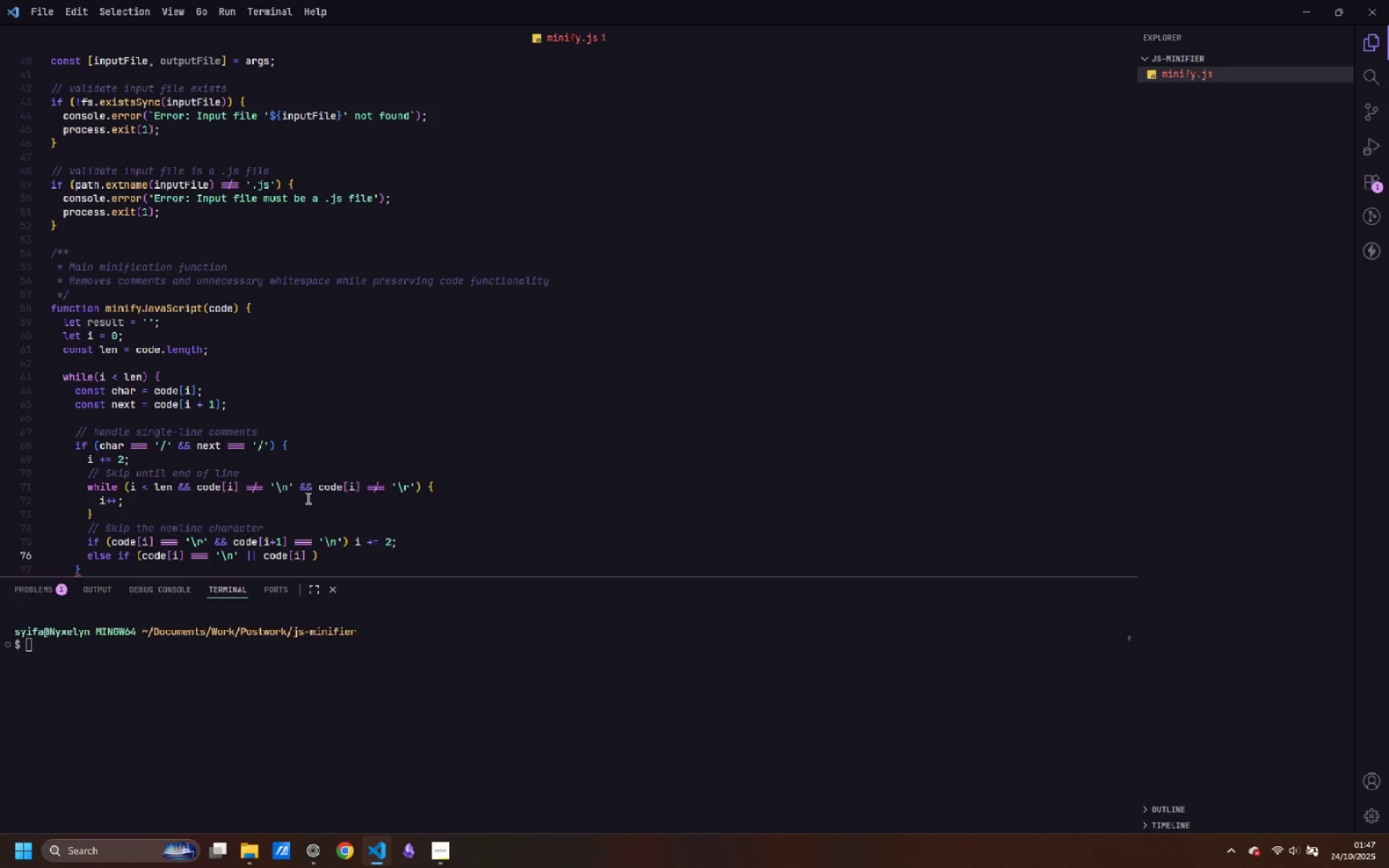 
key(Backslash)
 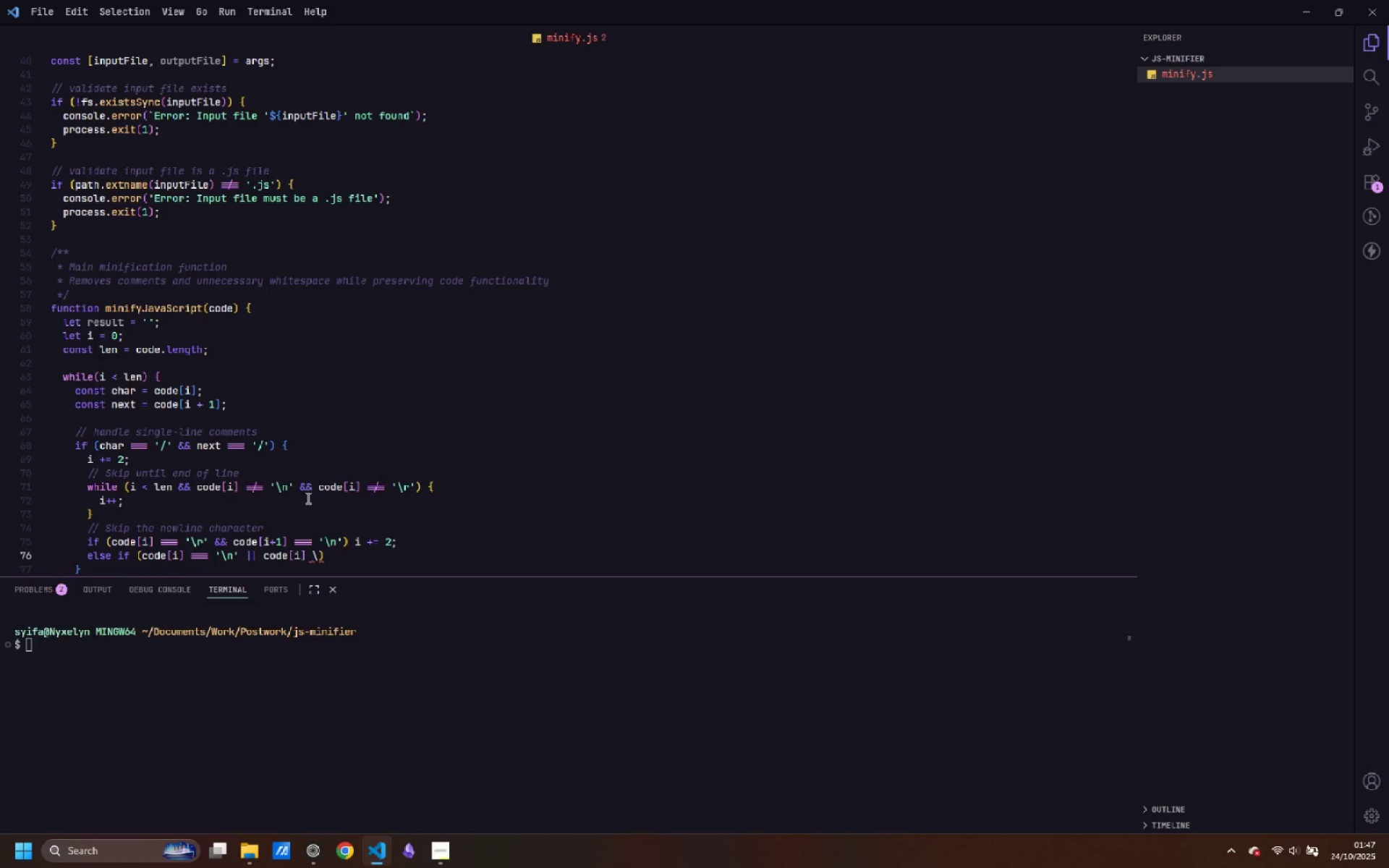 
key(Backspace)
 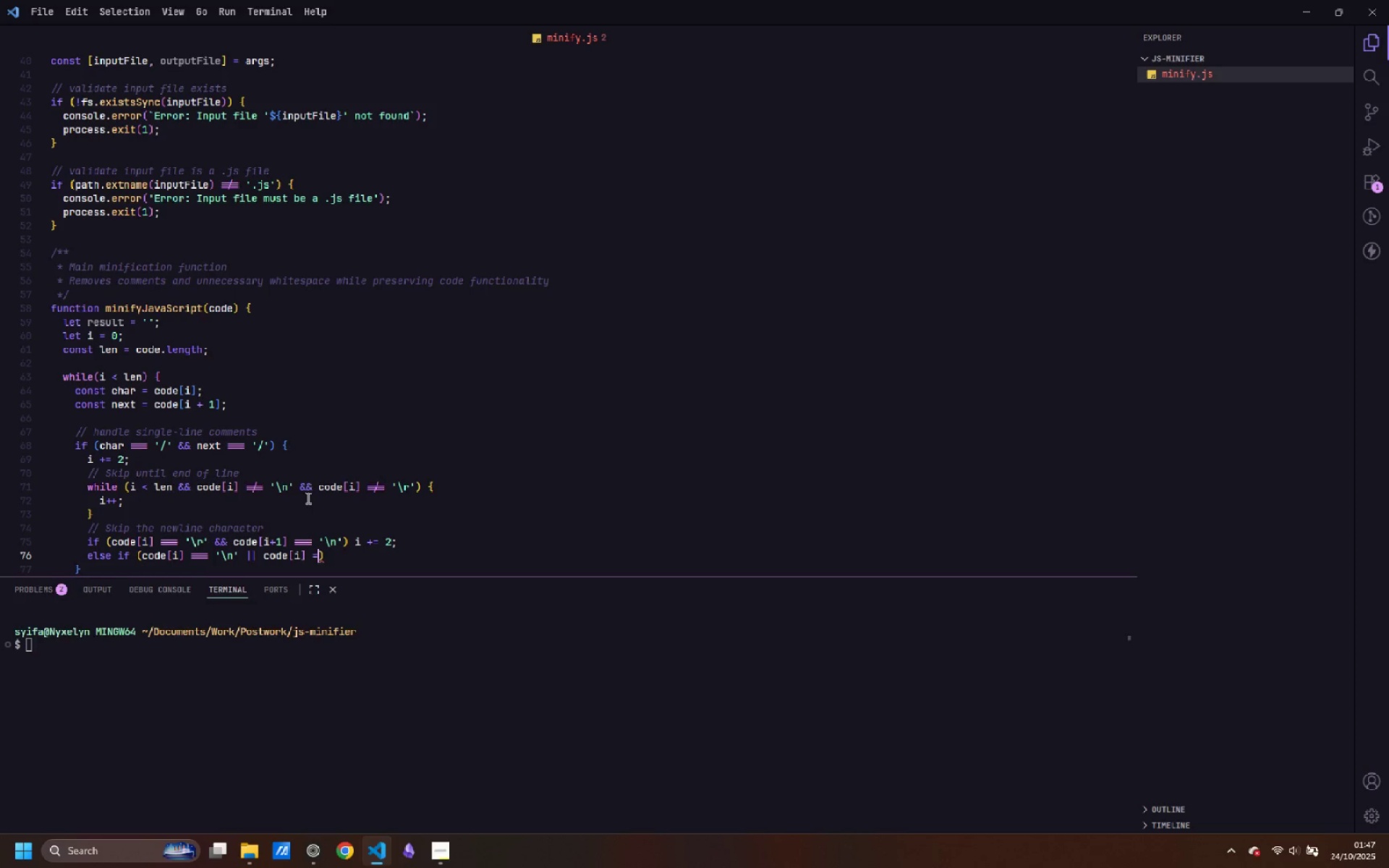 
key(Equal)
 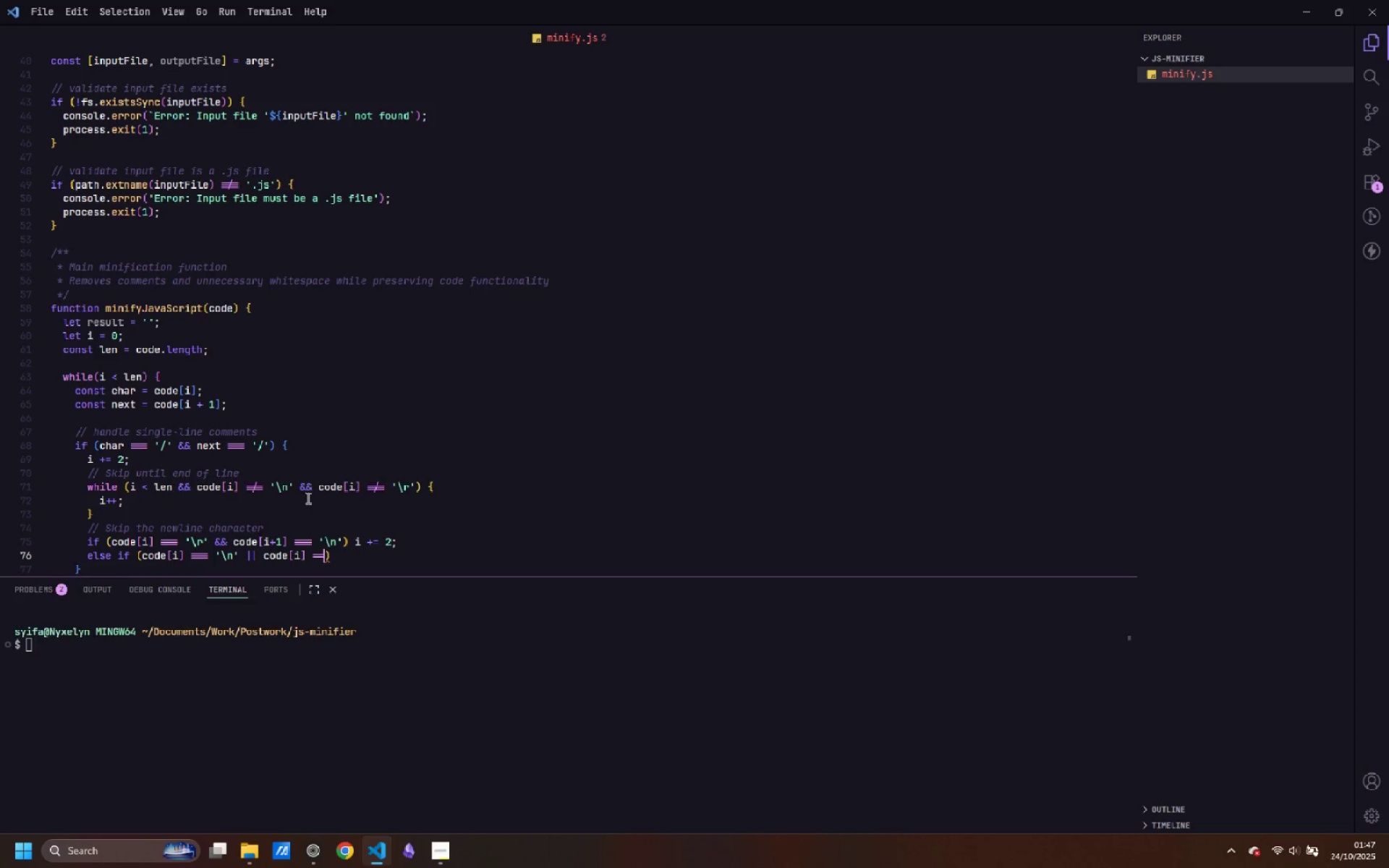 
key(Equal)
 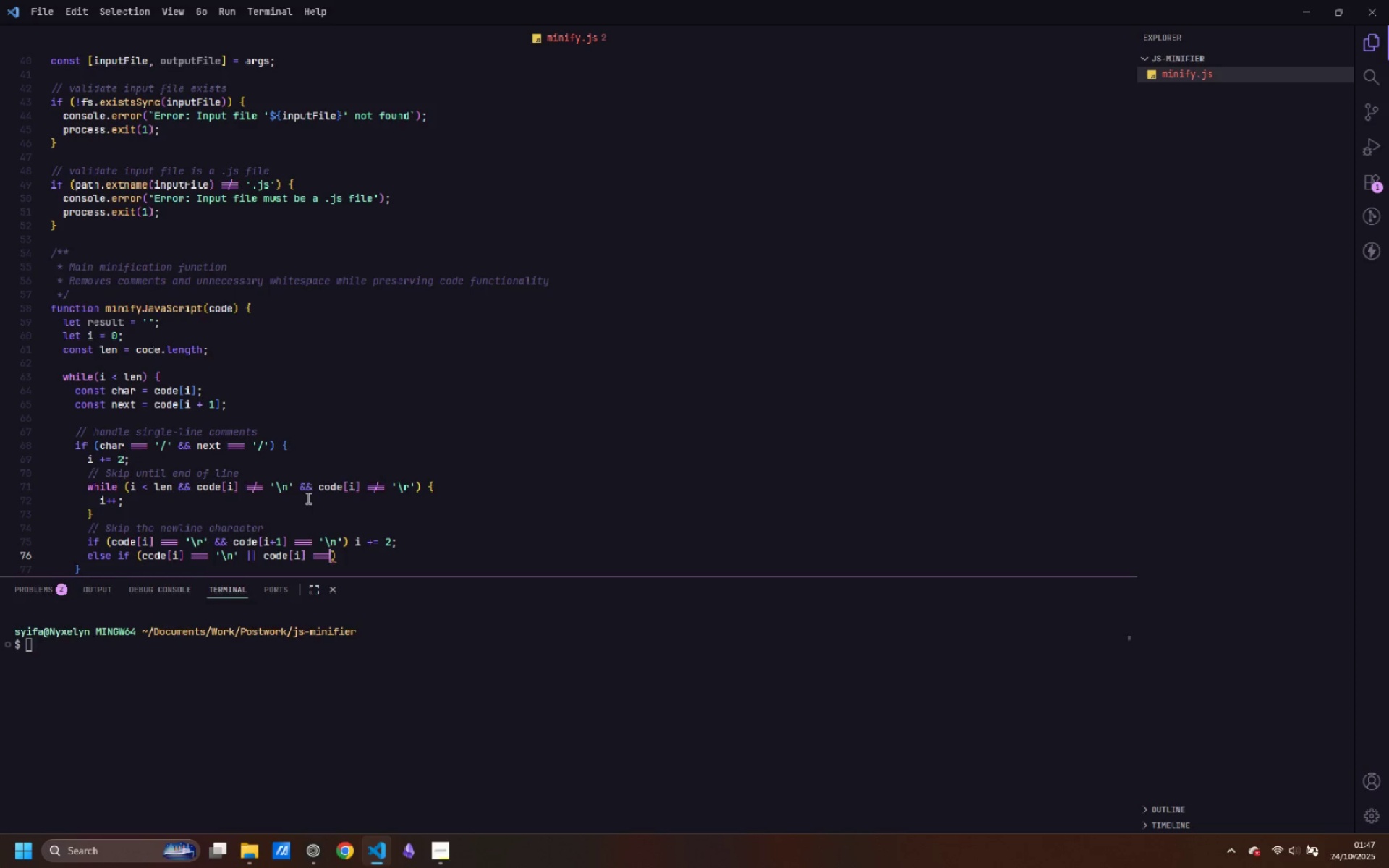 
key(Equal)
 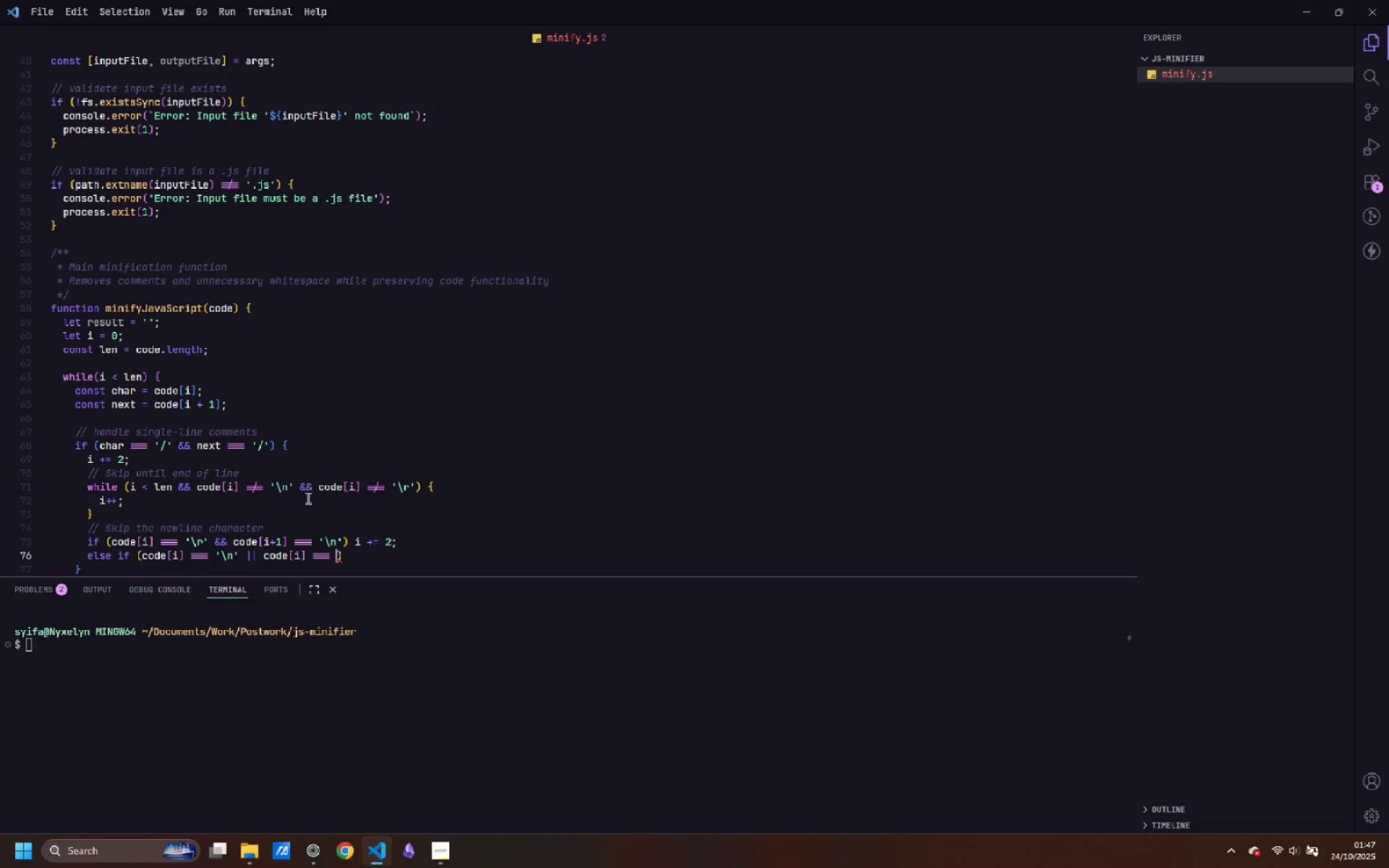 
key(Space)
 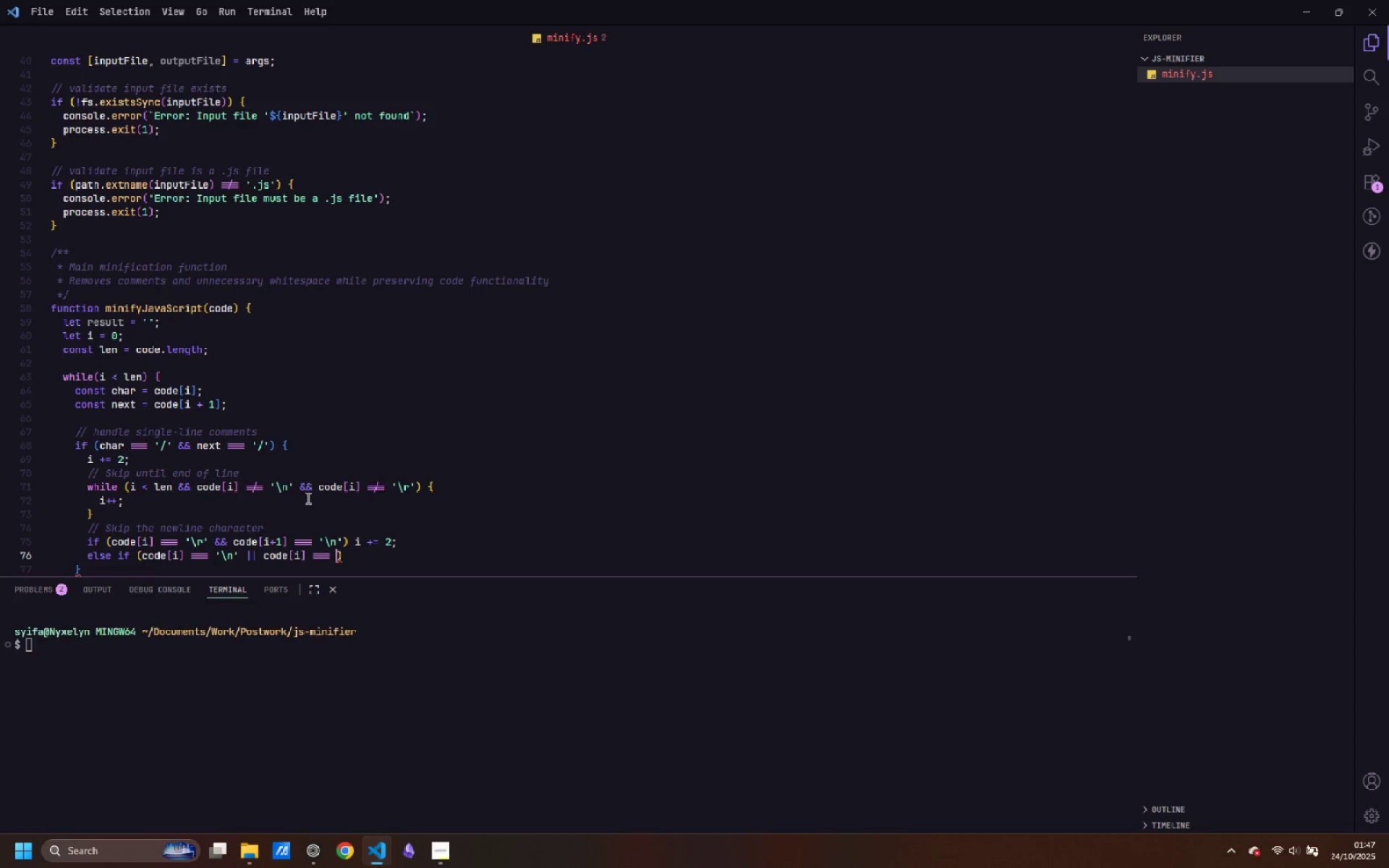 
key(Quote)
 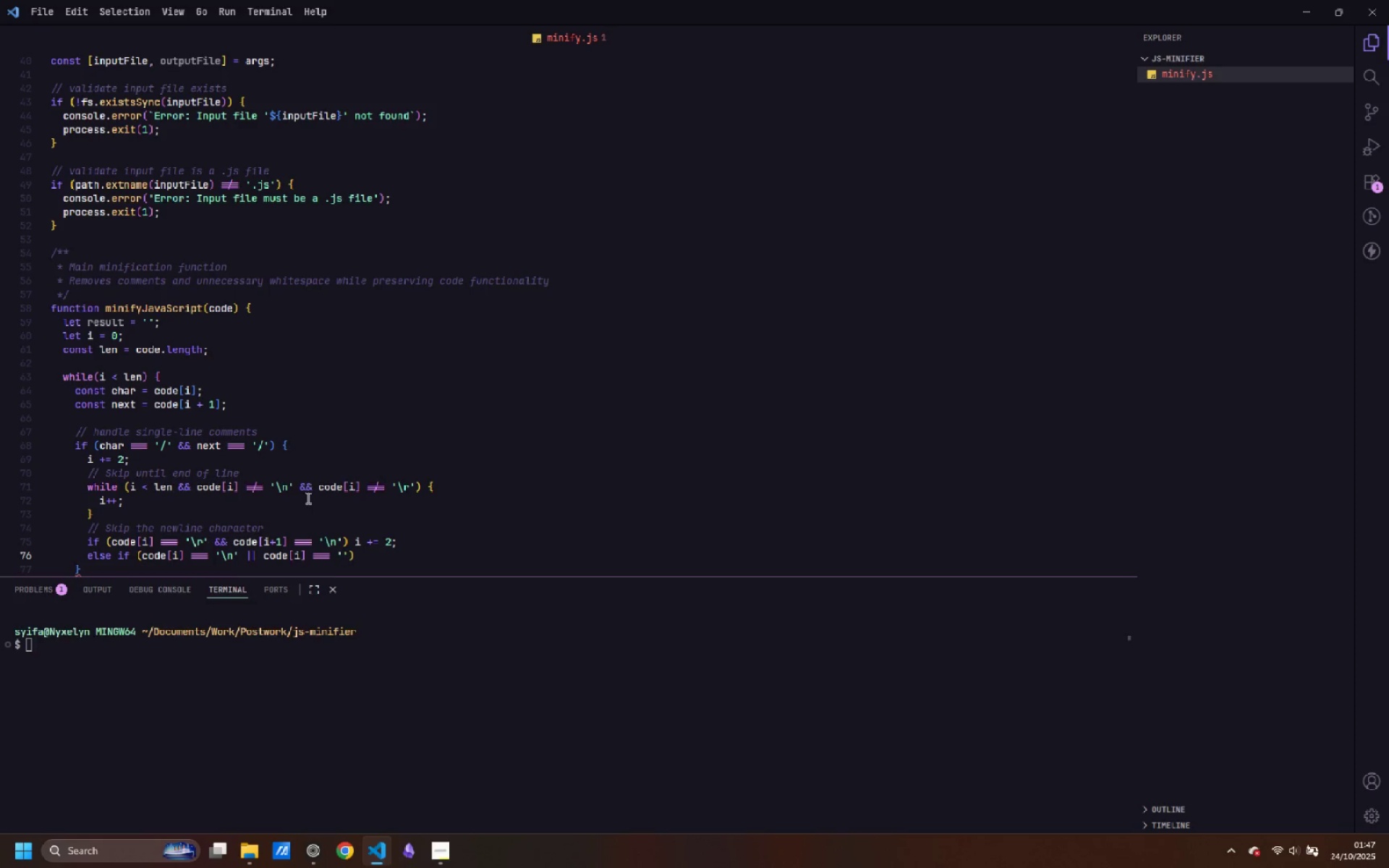 
key(Backslash)
 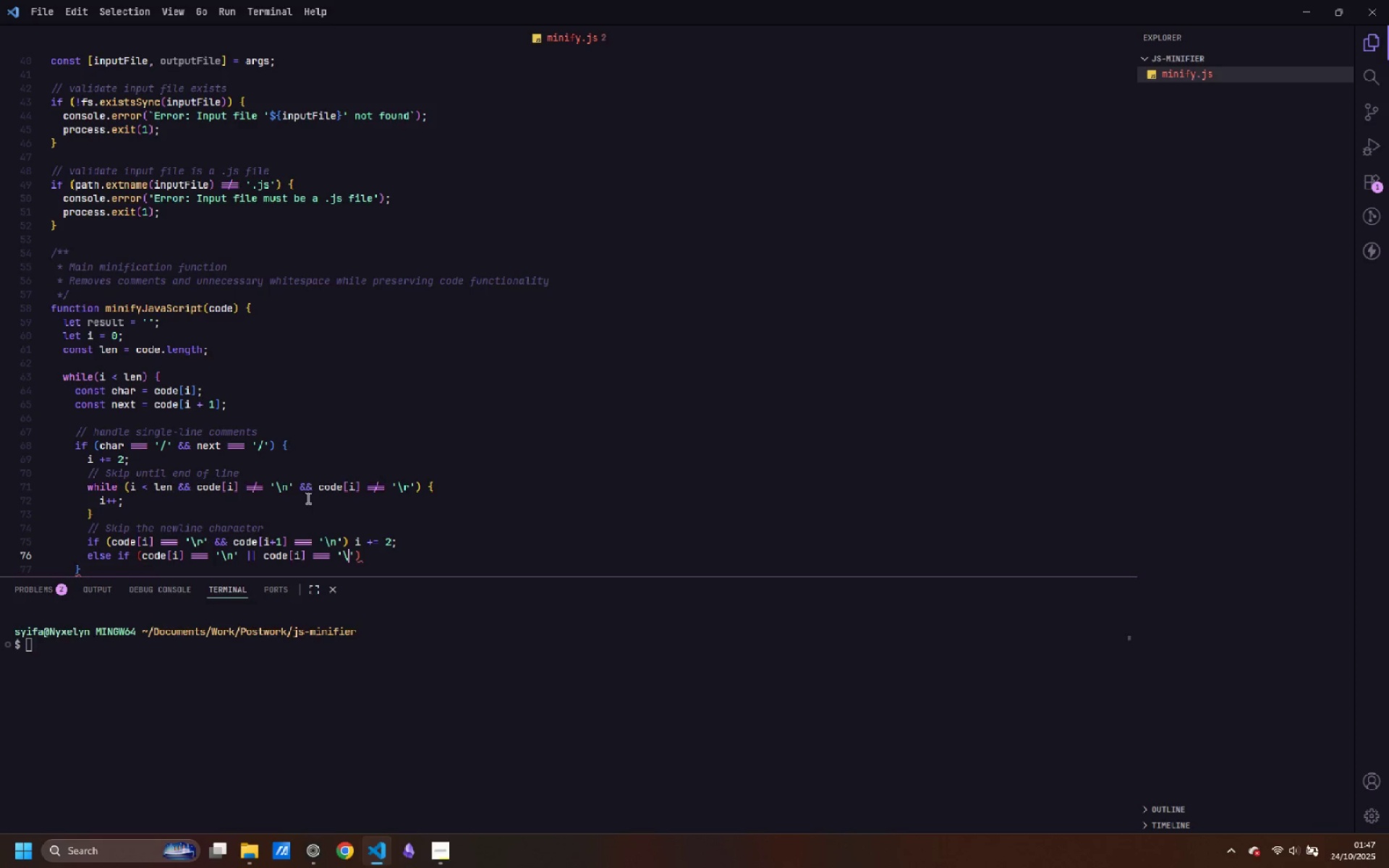 
key(R)
 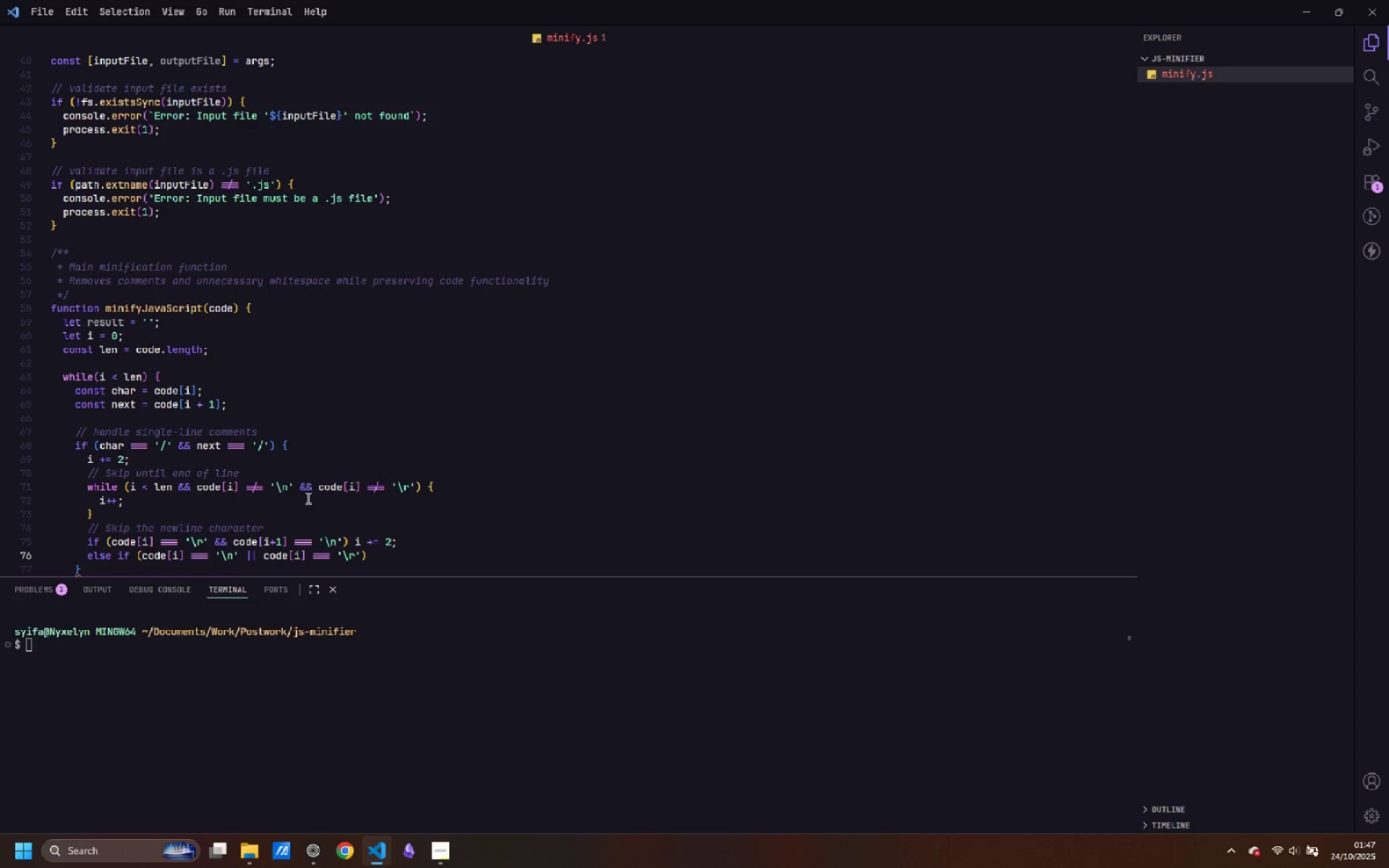 
key(ArrowRight)
 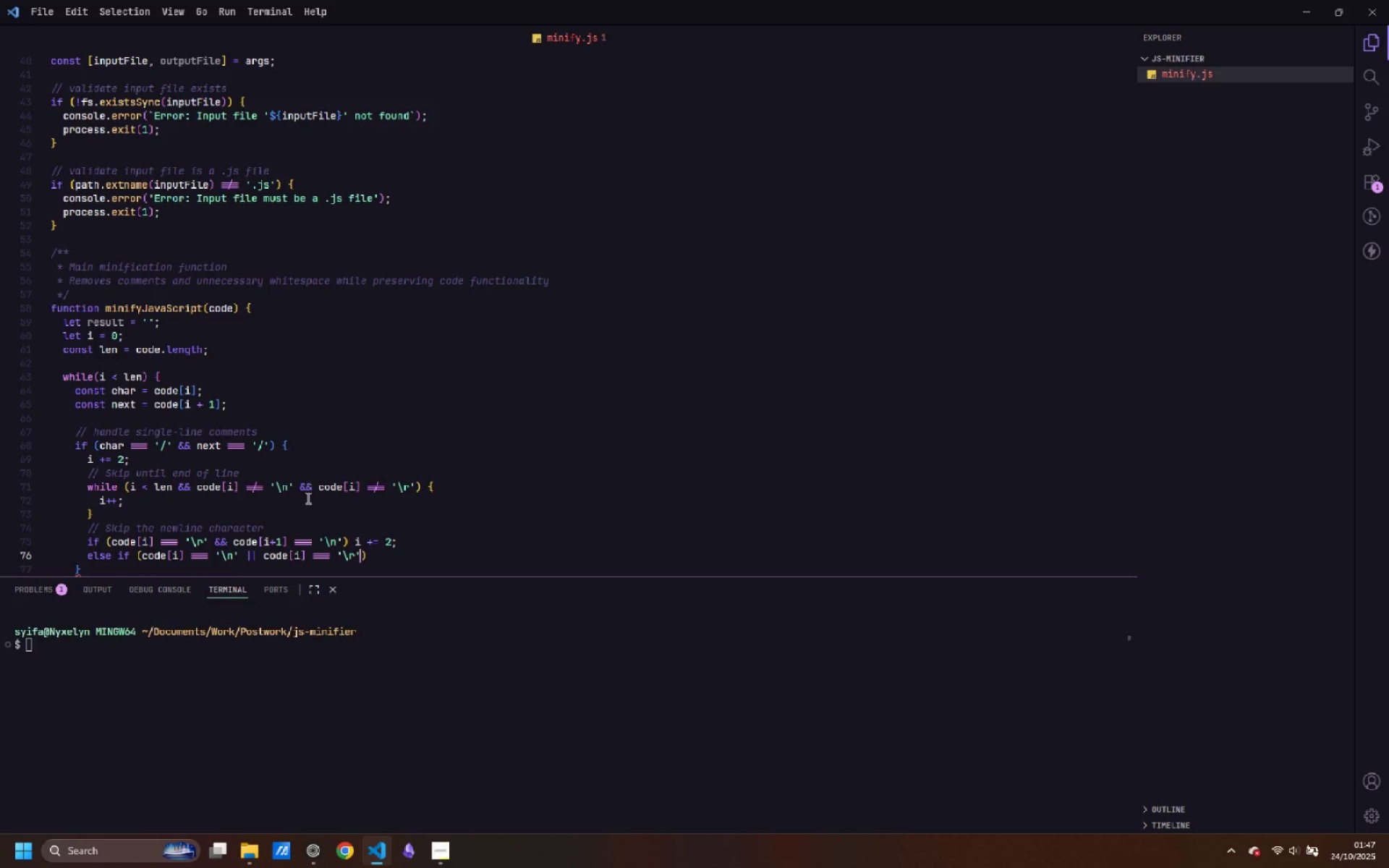 
key(ArrowRight)
 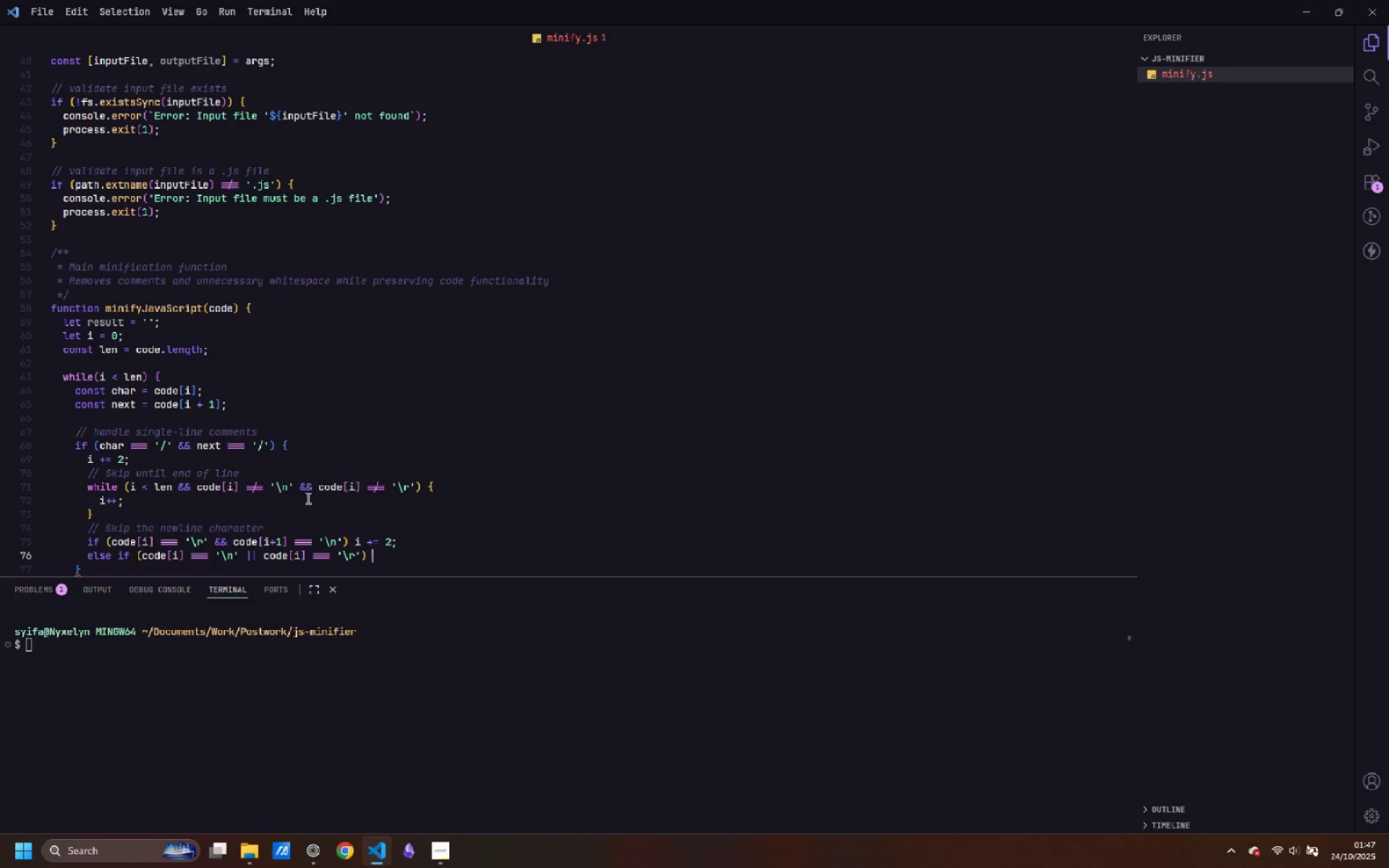 
key(Space)
 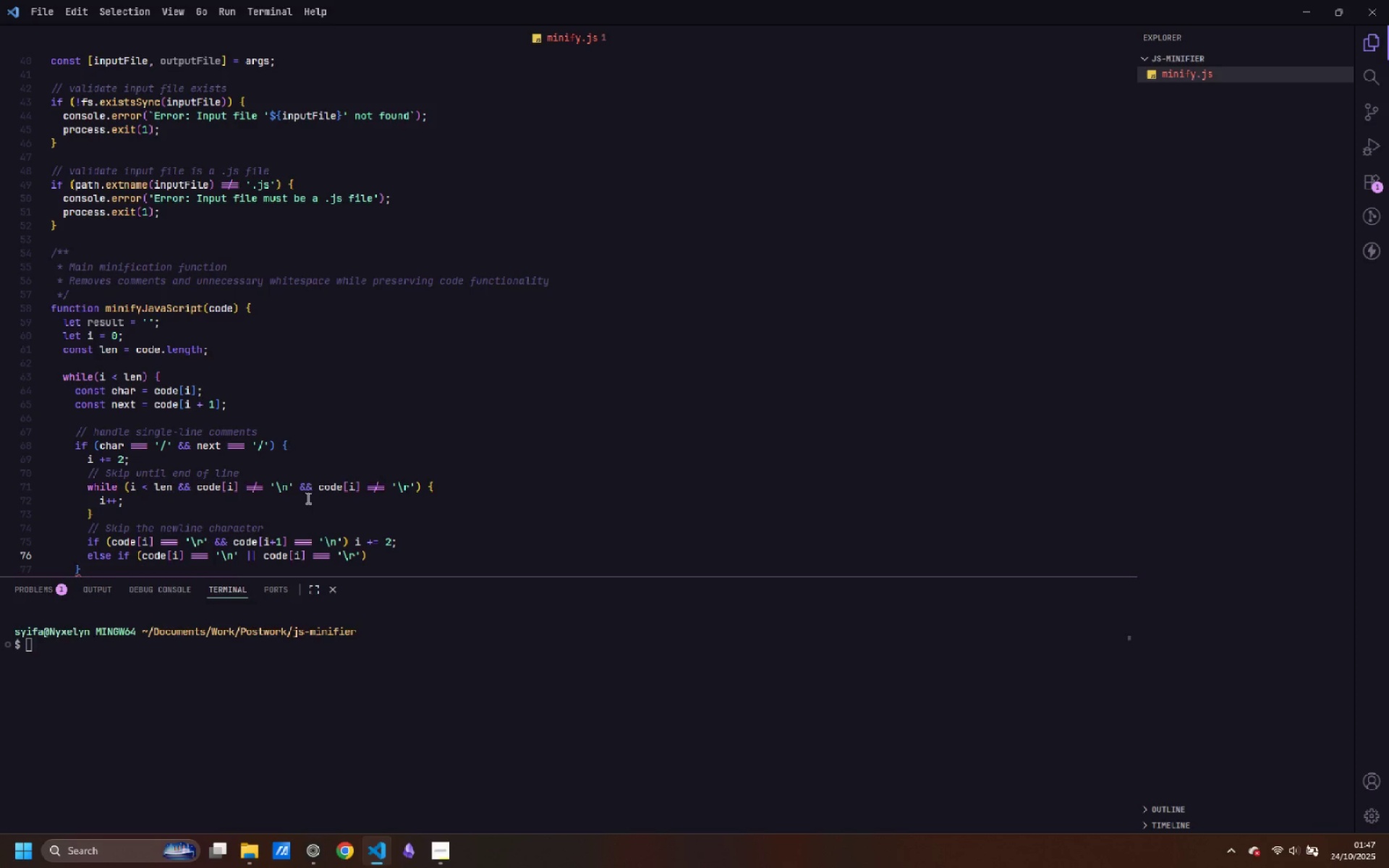 
key(I)
 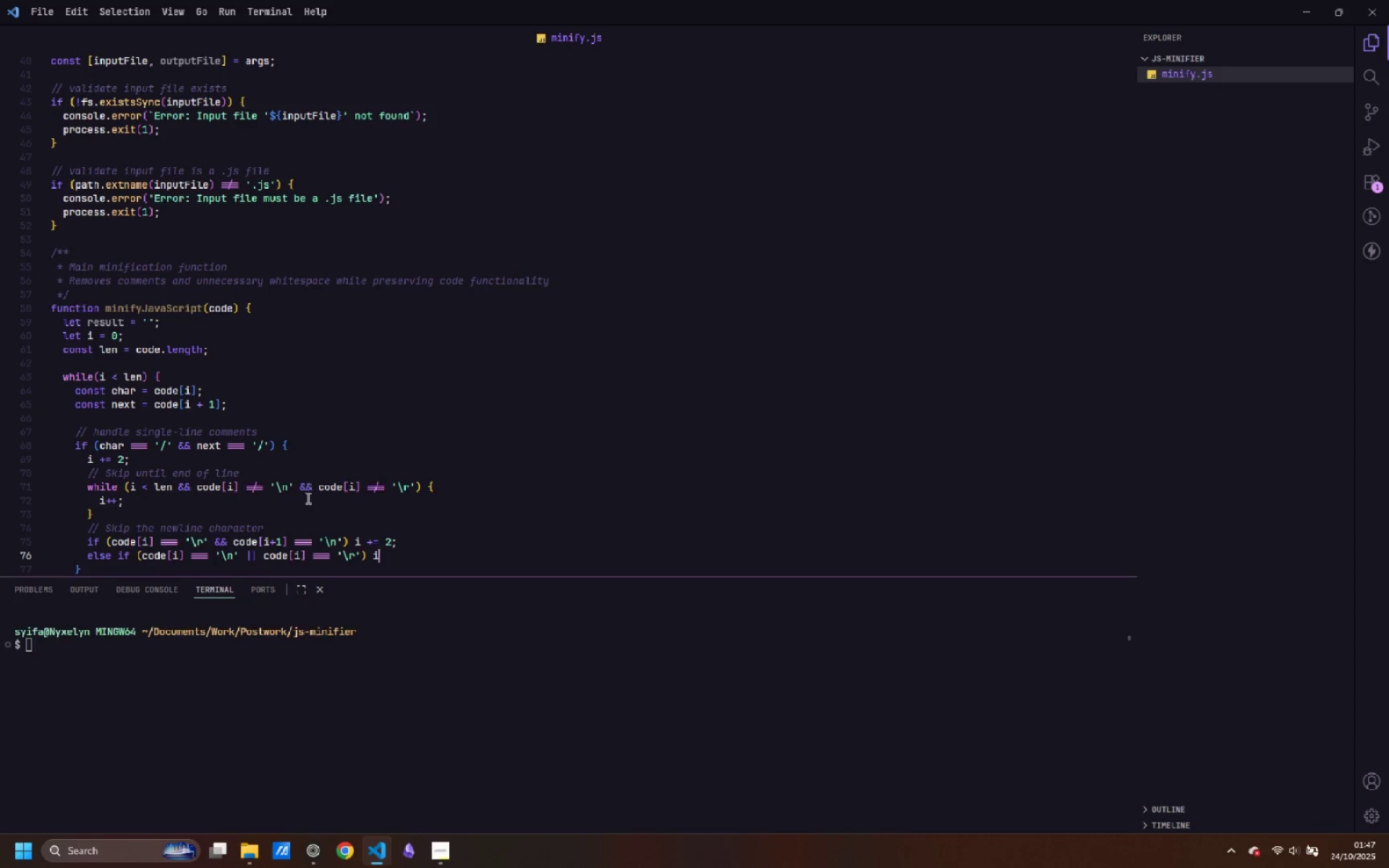 
key(Shift+Equal)
 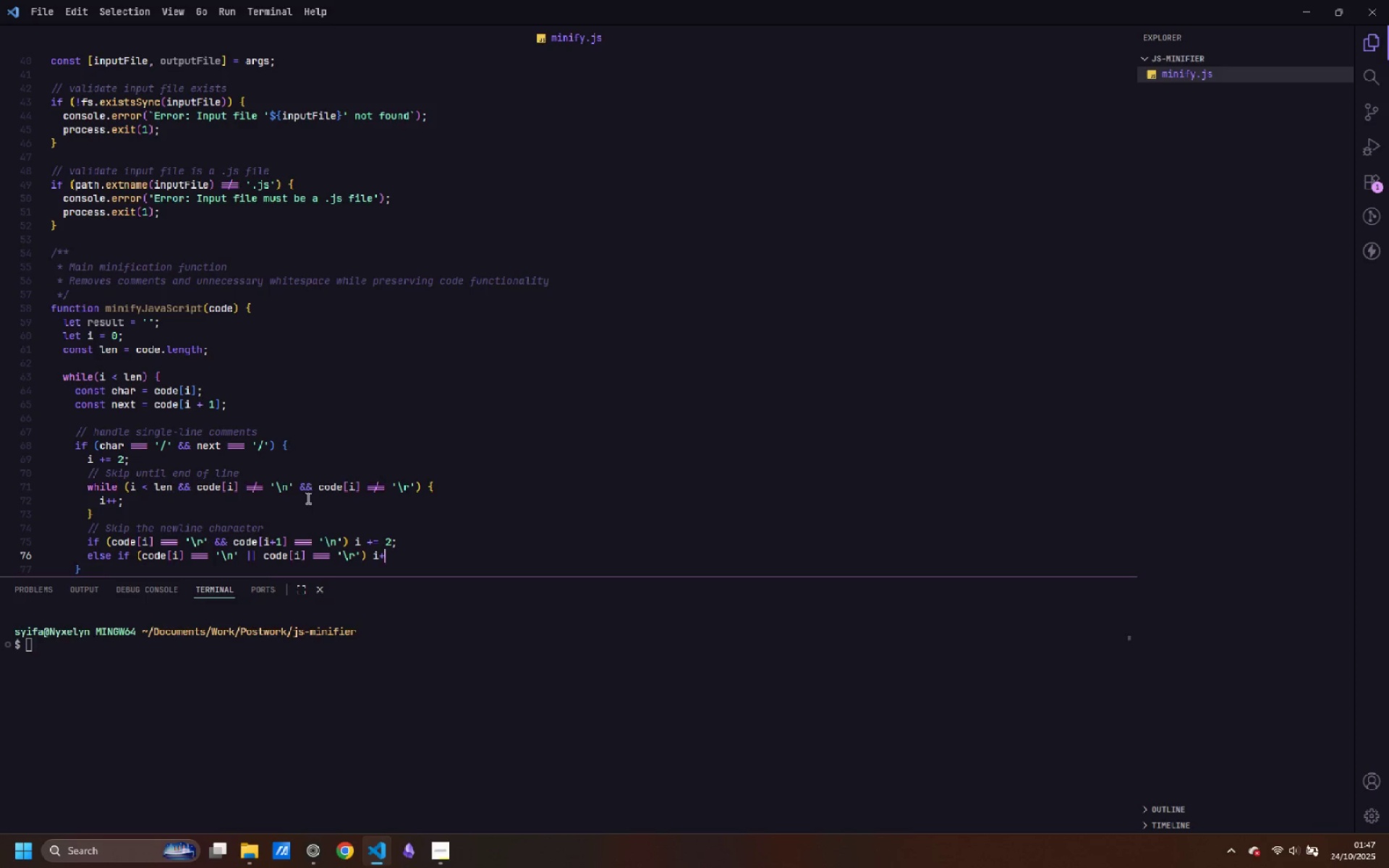 
key(Shift+Equal)
 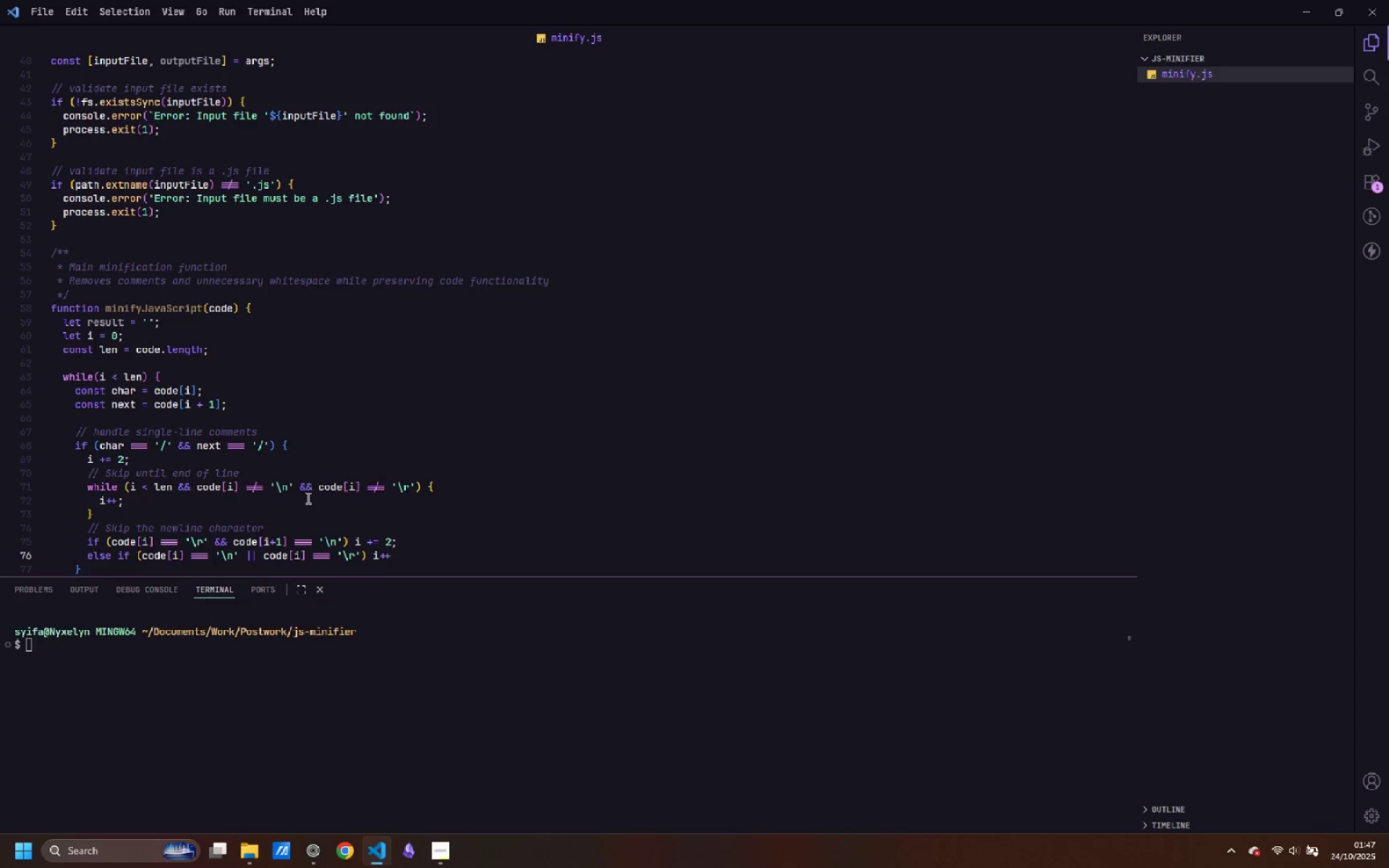 
key(Semicolon)
 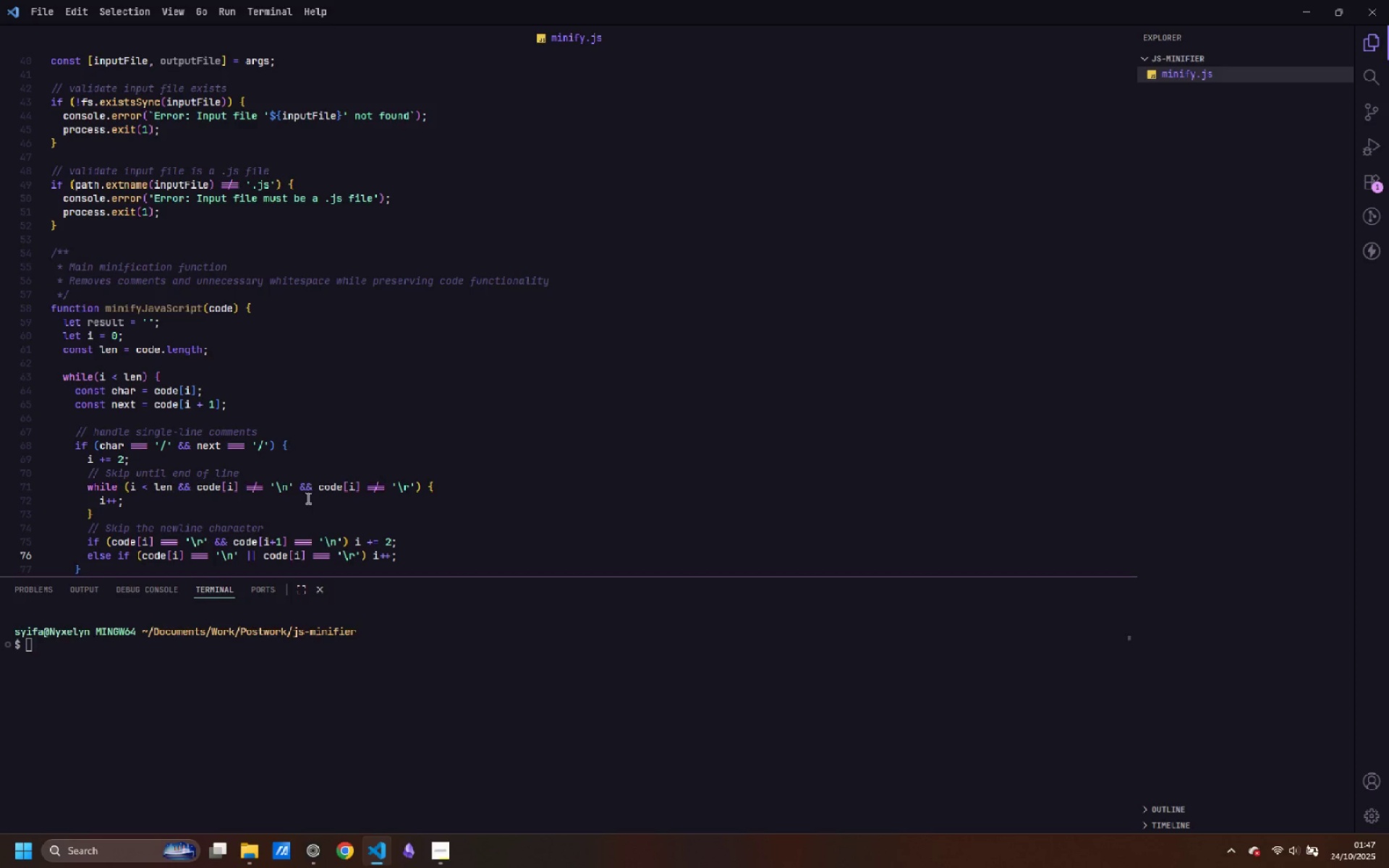 
wait(6.21)
 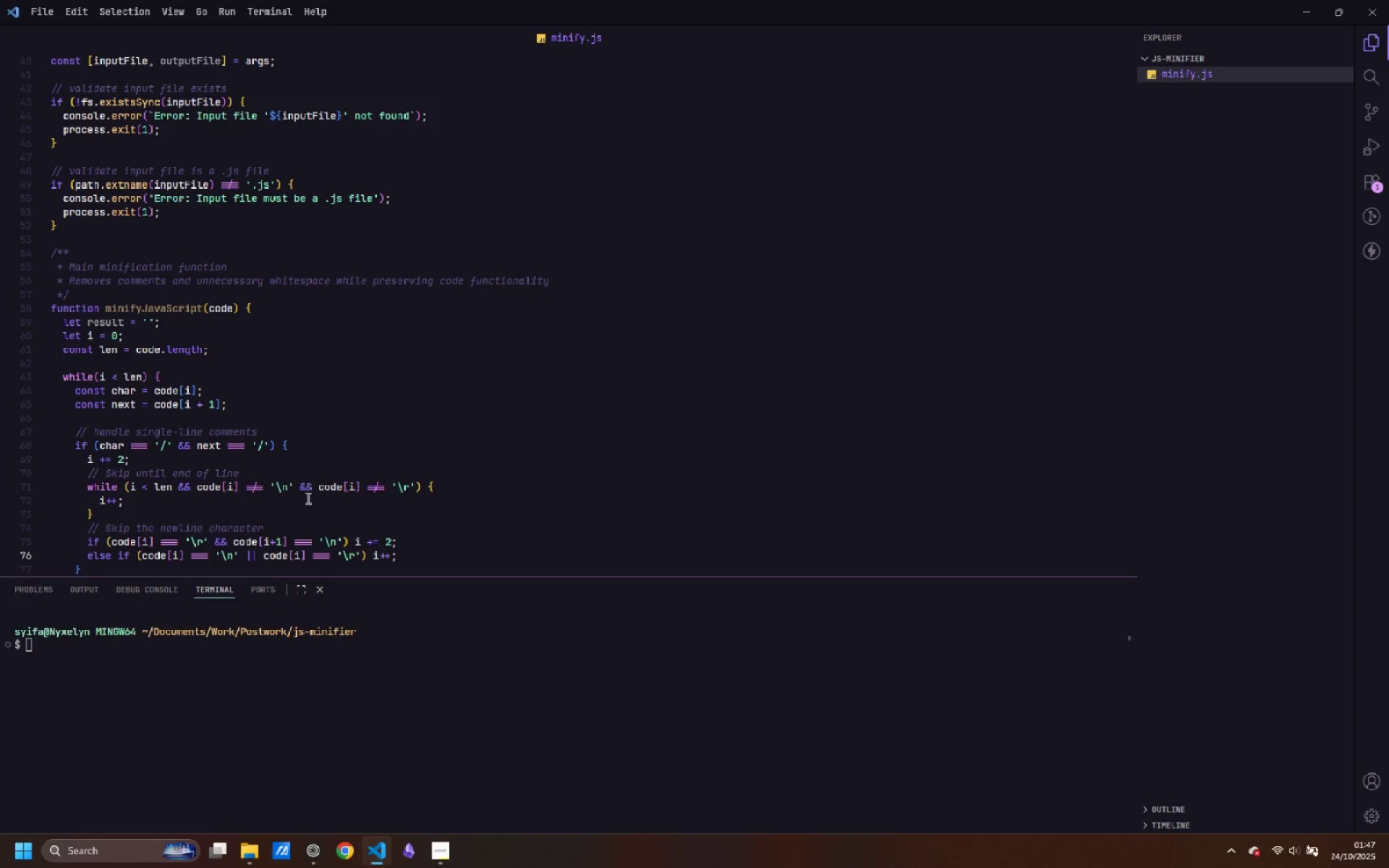 
key(Enter)
 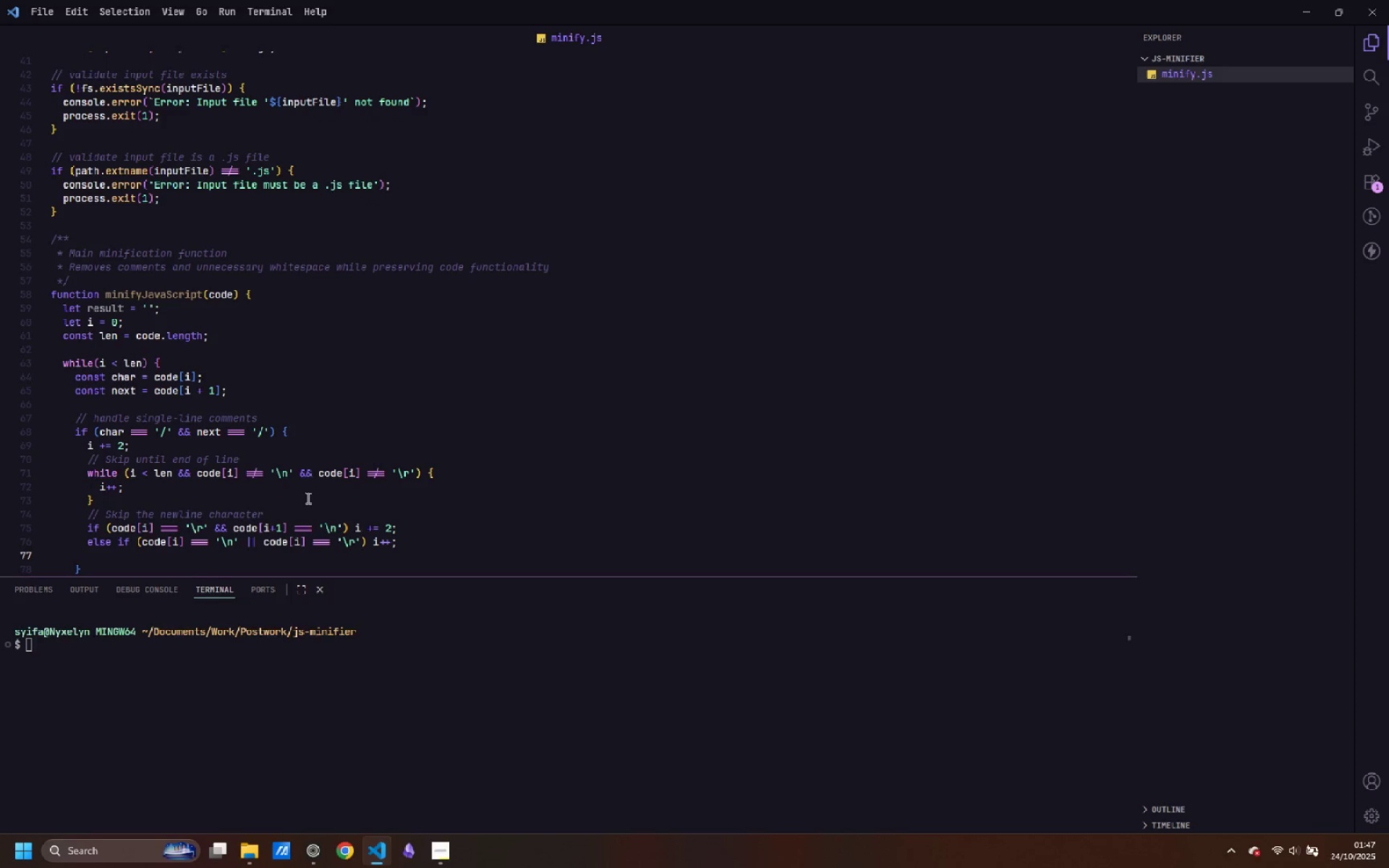 
type(continue;)
 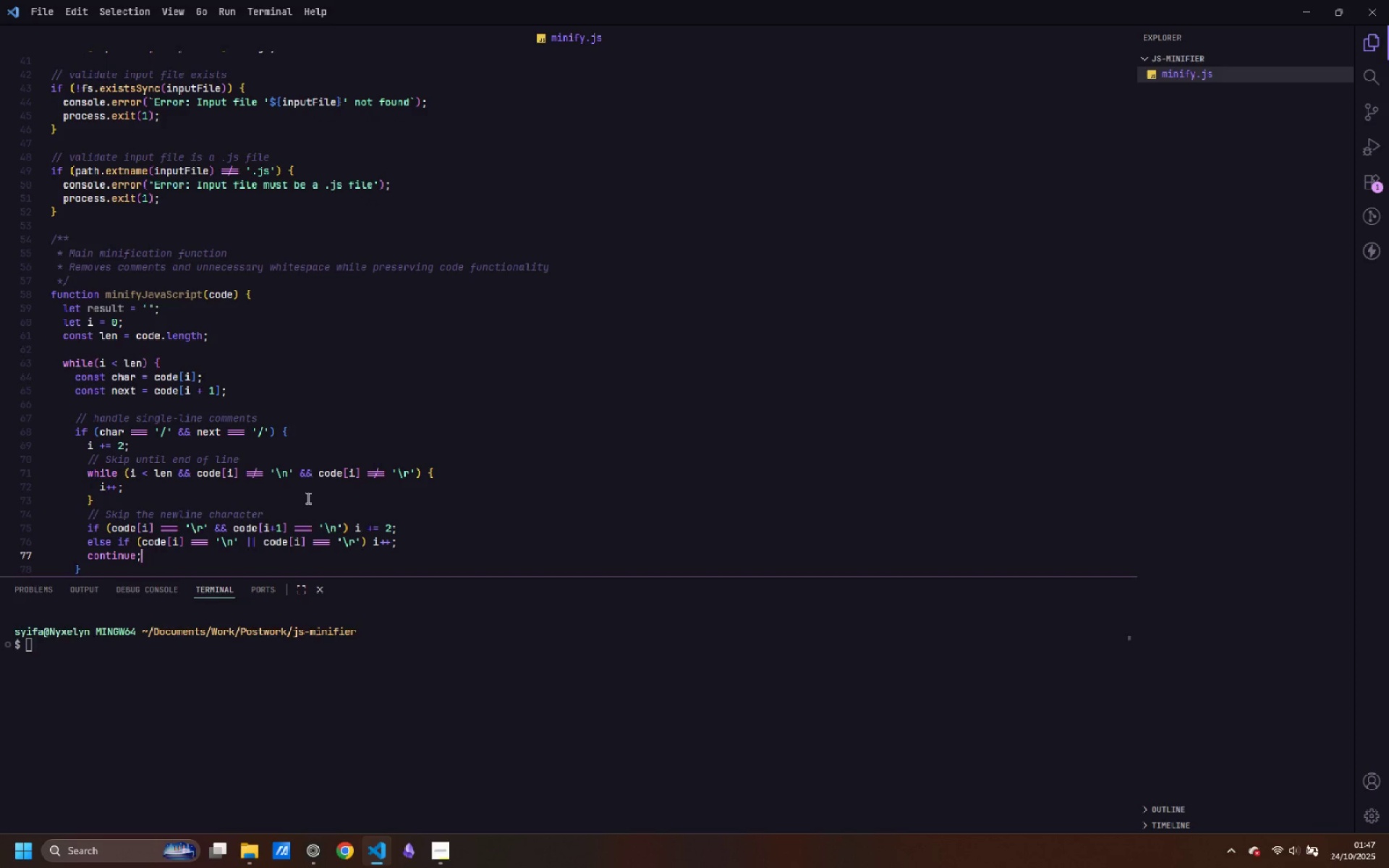 
key(ArrowDown)
 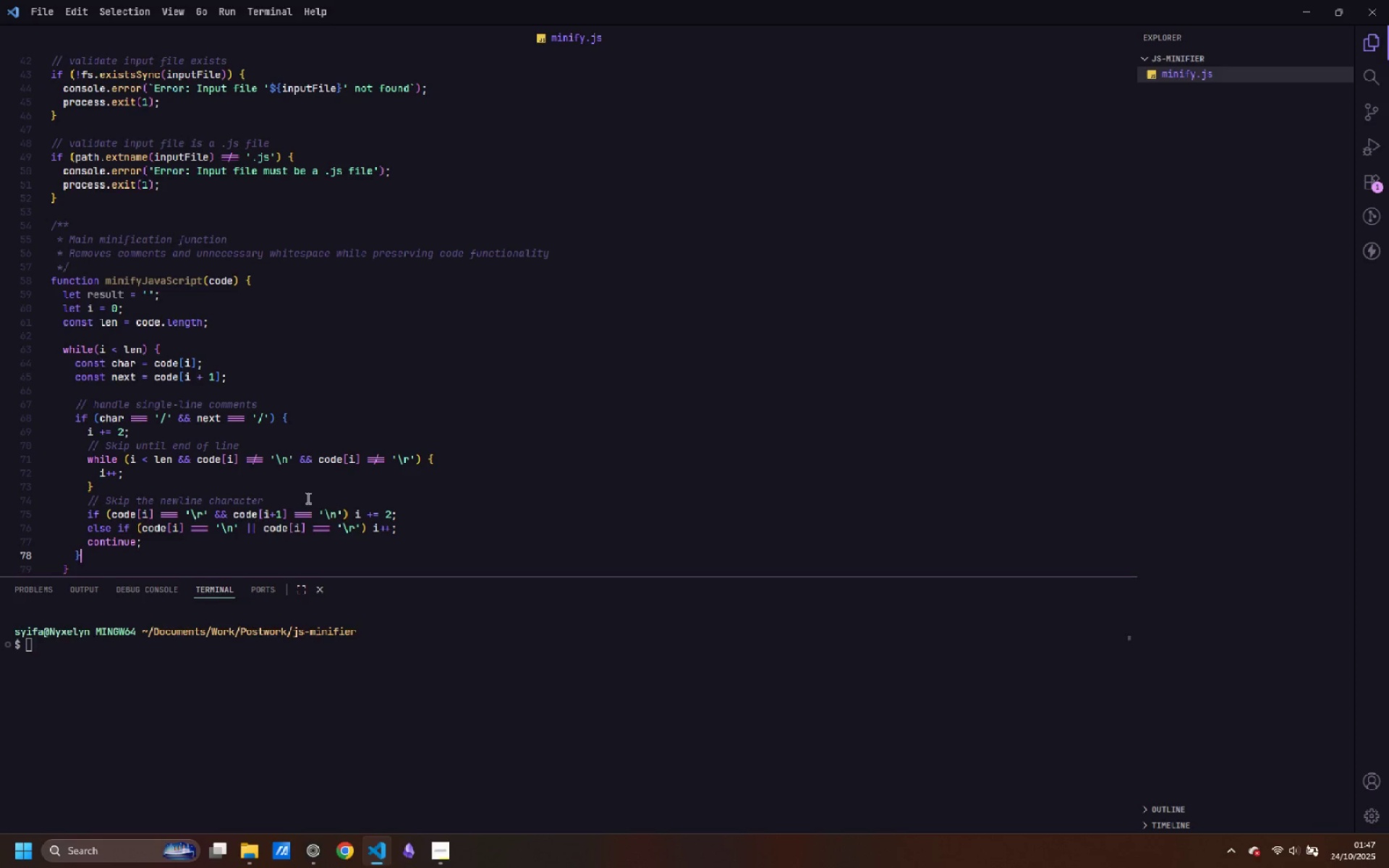 
key(Enter)
 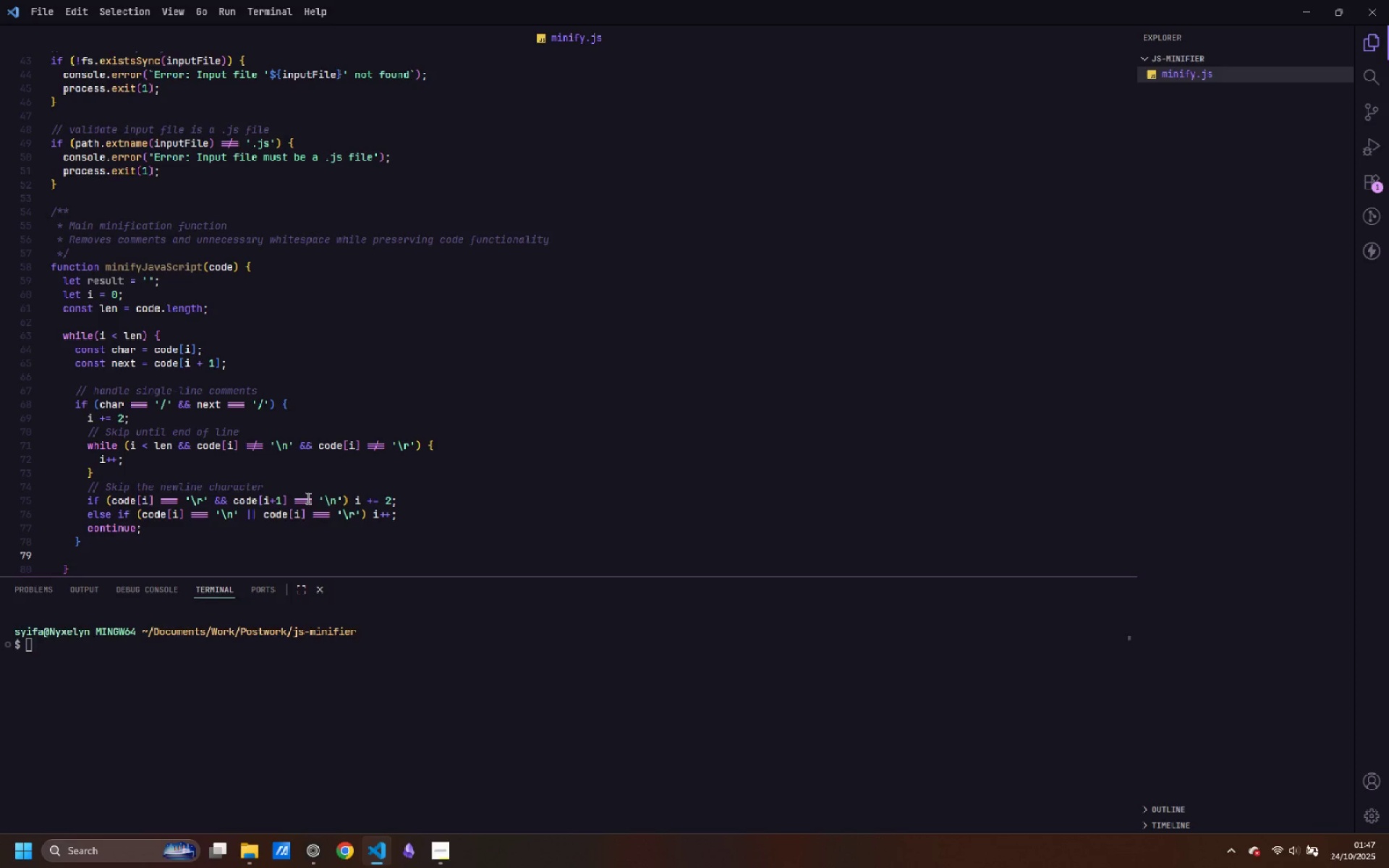 
key(Enter)
 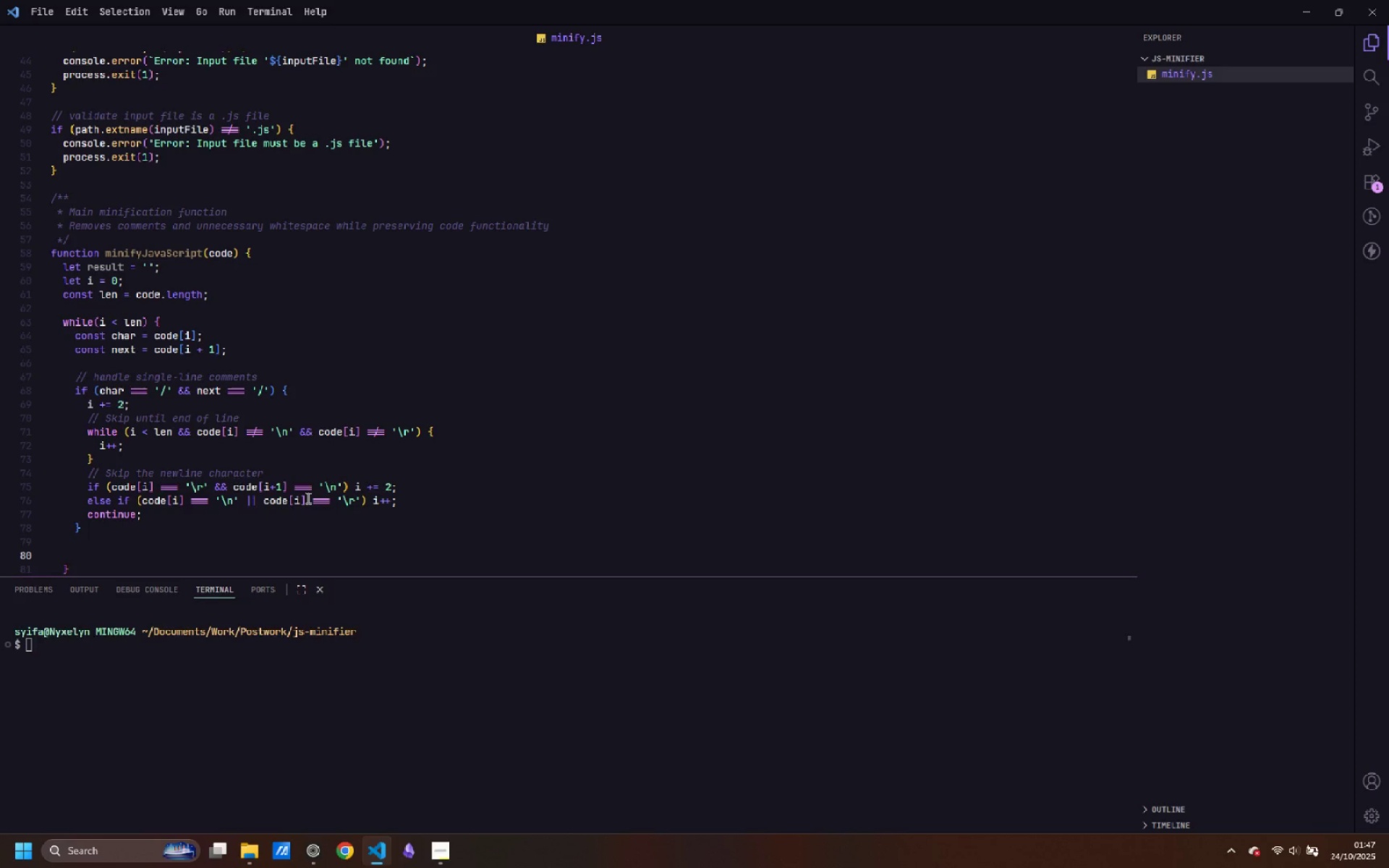 
type(handle)
 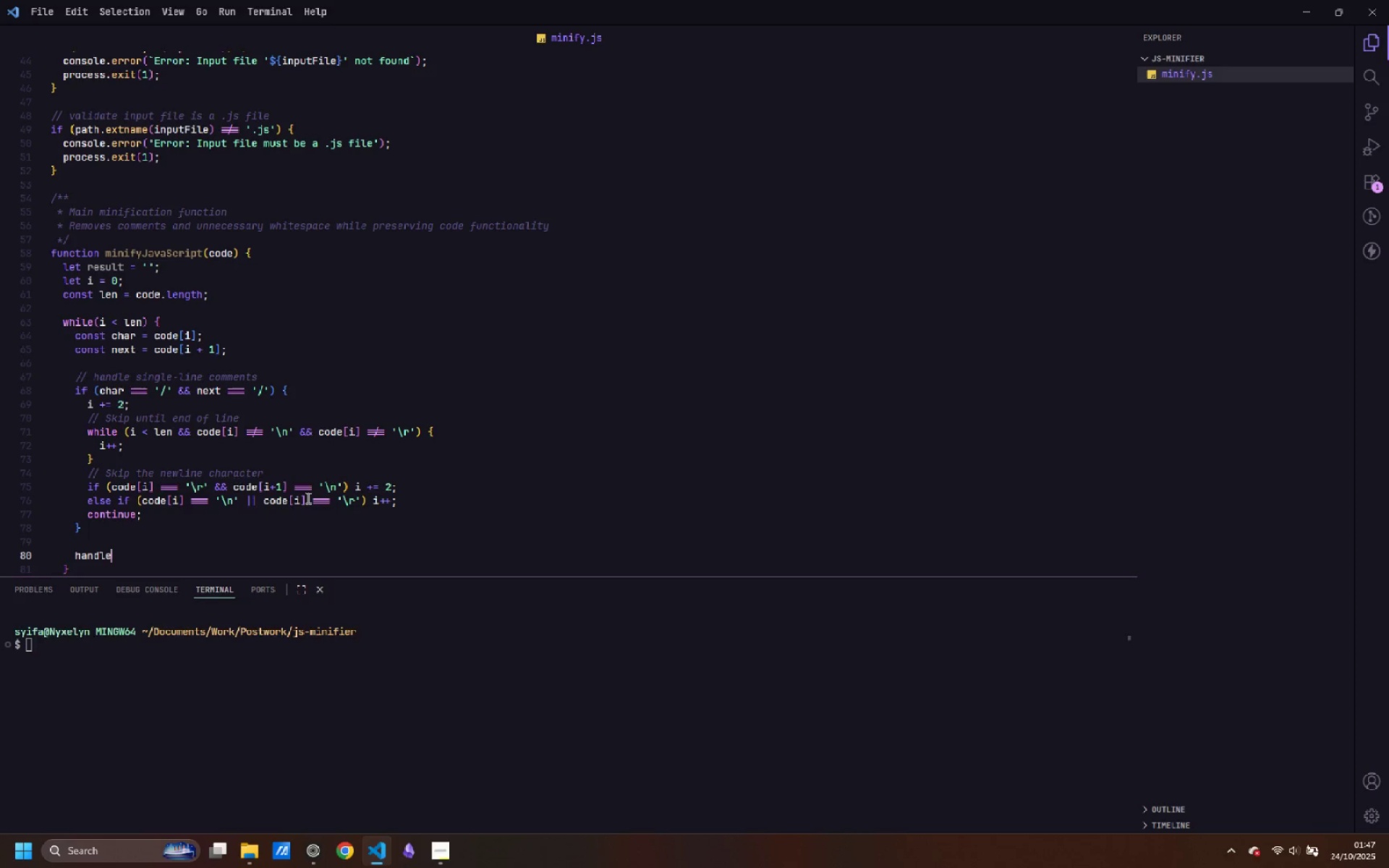 
key(Control+ControlLeft)
 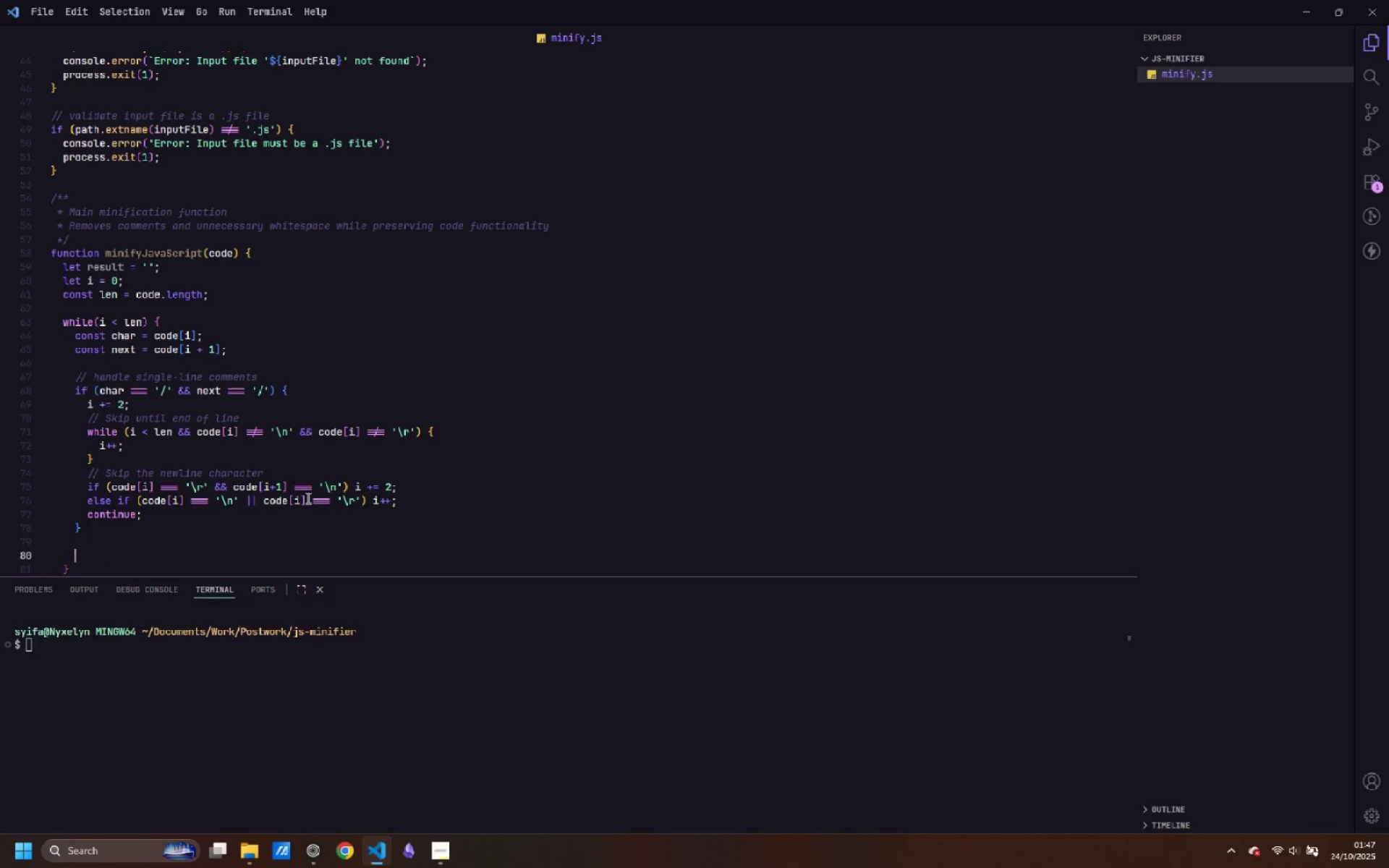 
key(Control+Backspace)
 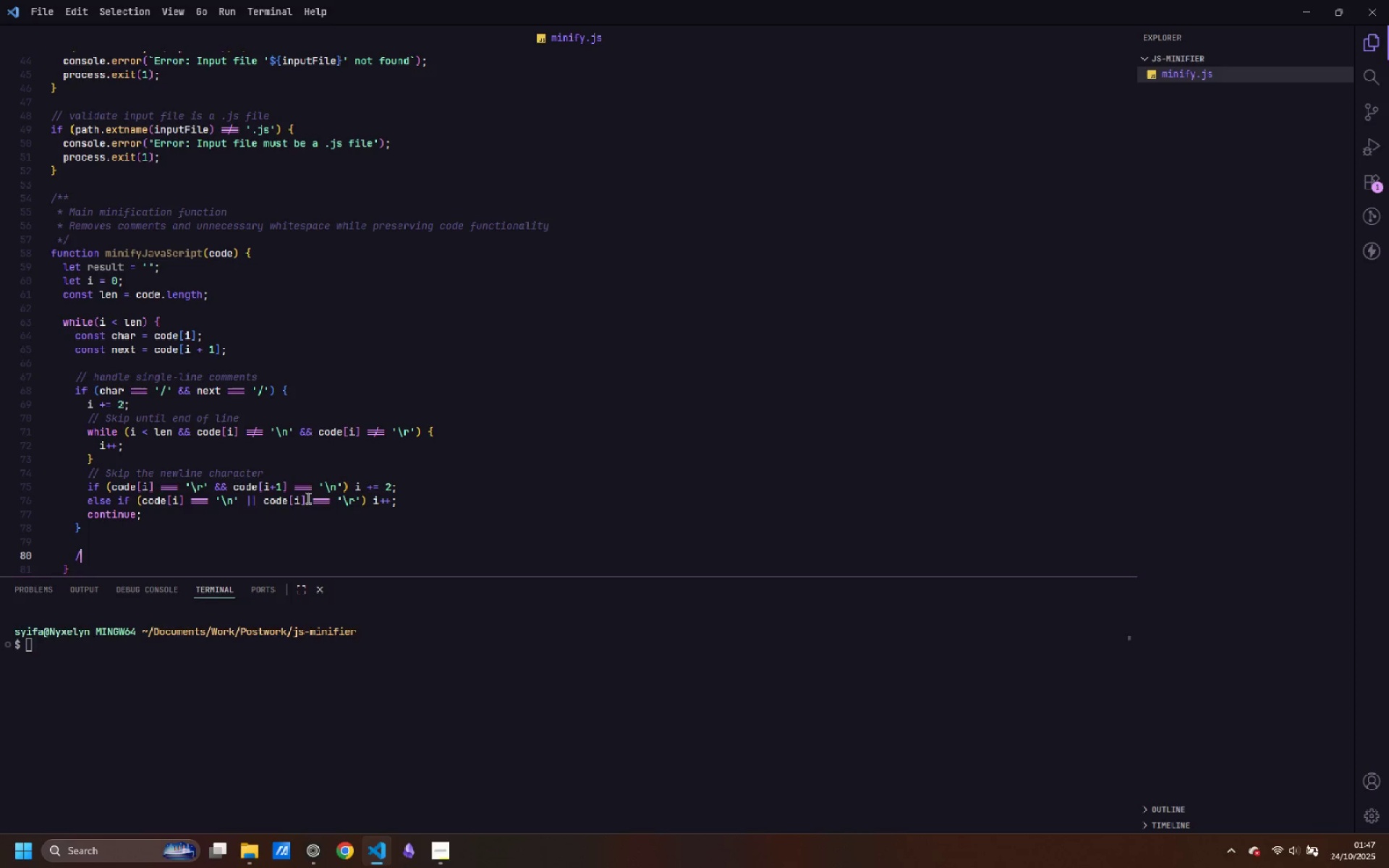 
type(// handle block comments)
 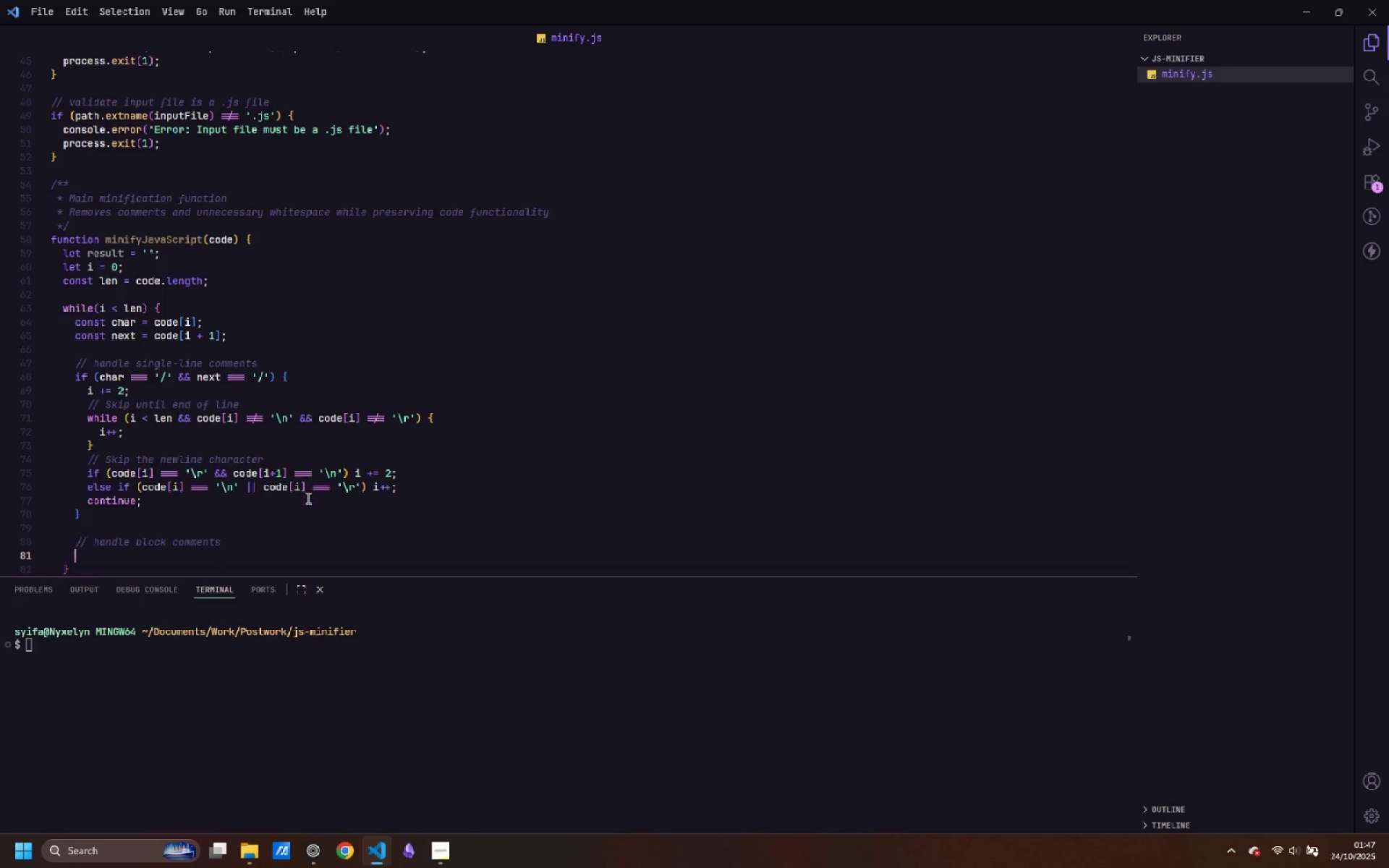 
key(Enter)
 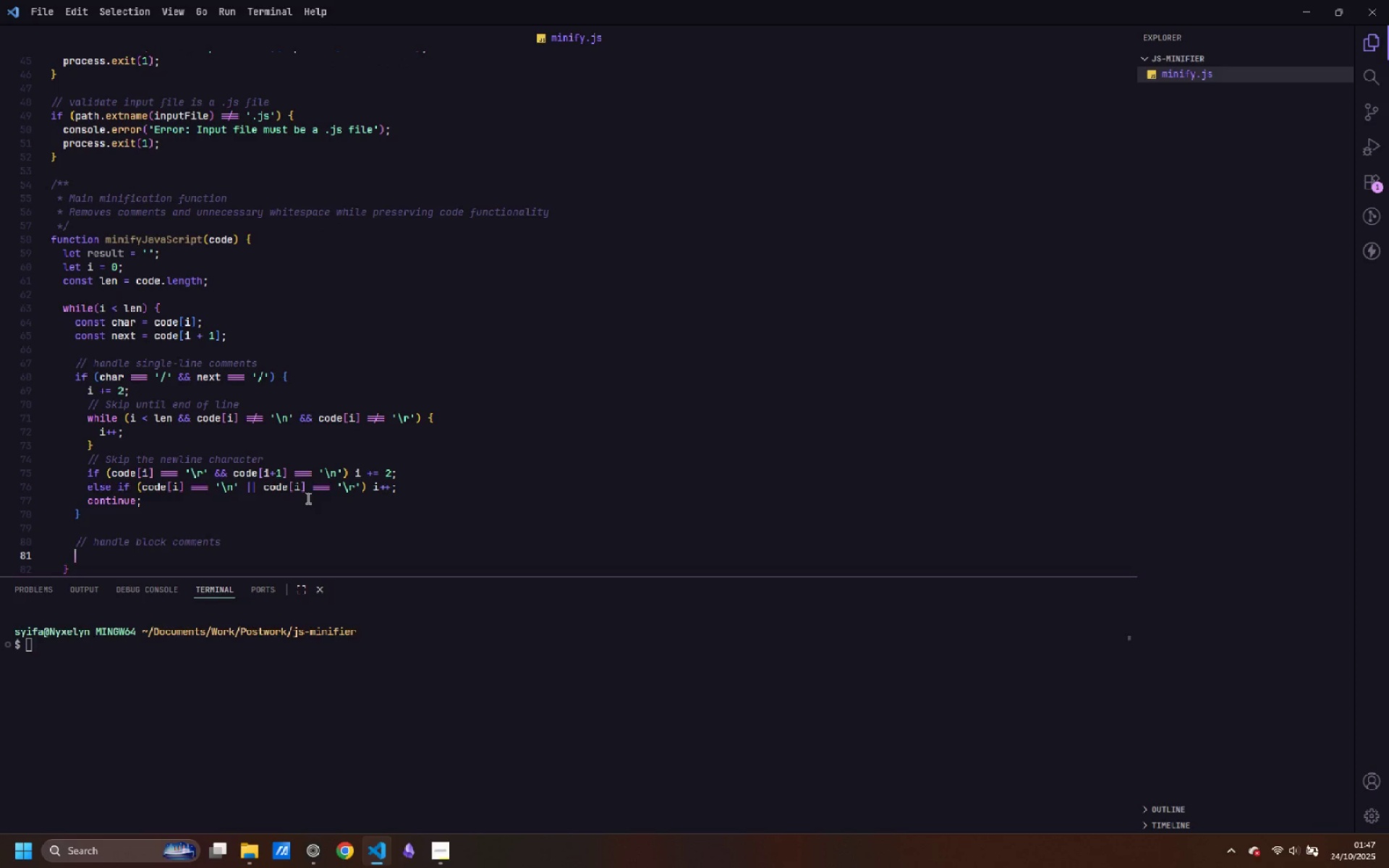 
type(if (char === '/)
 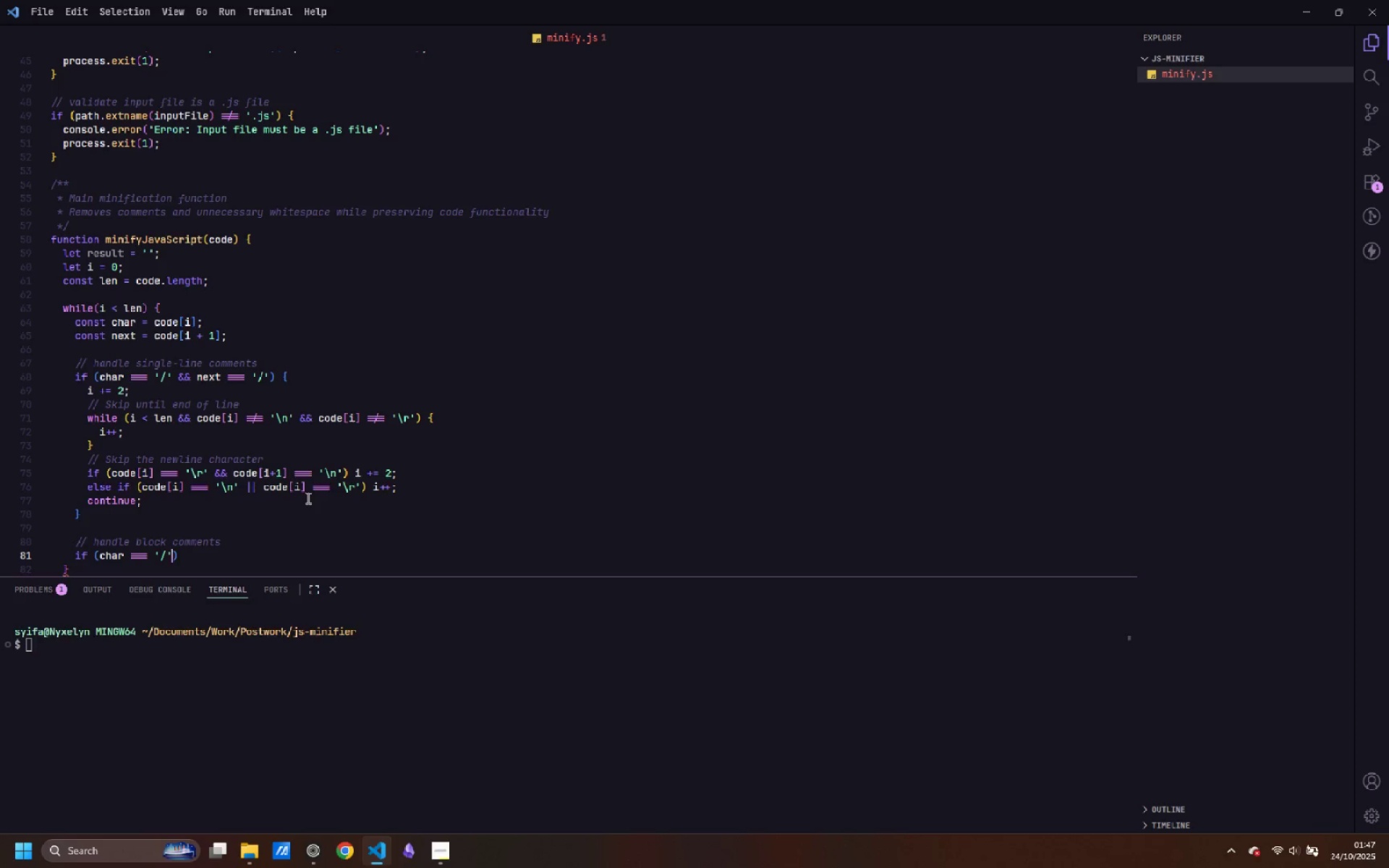 
 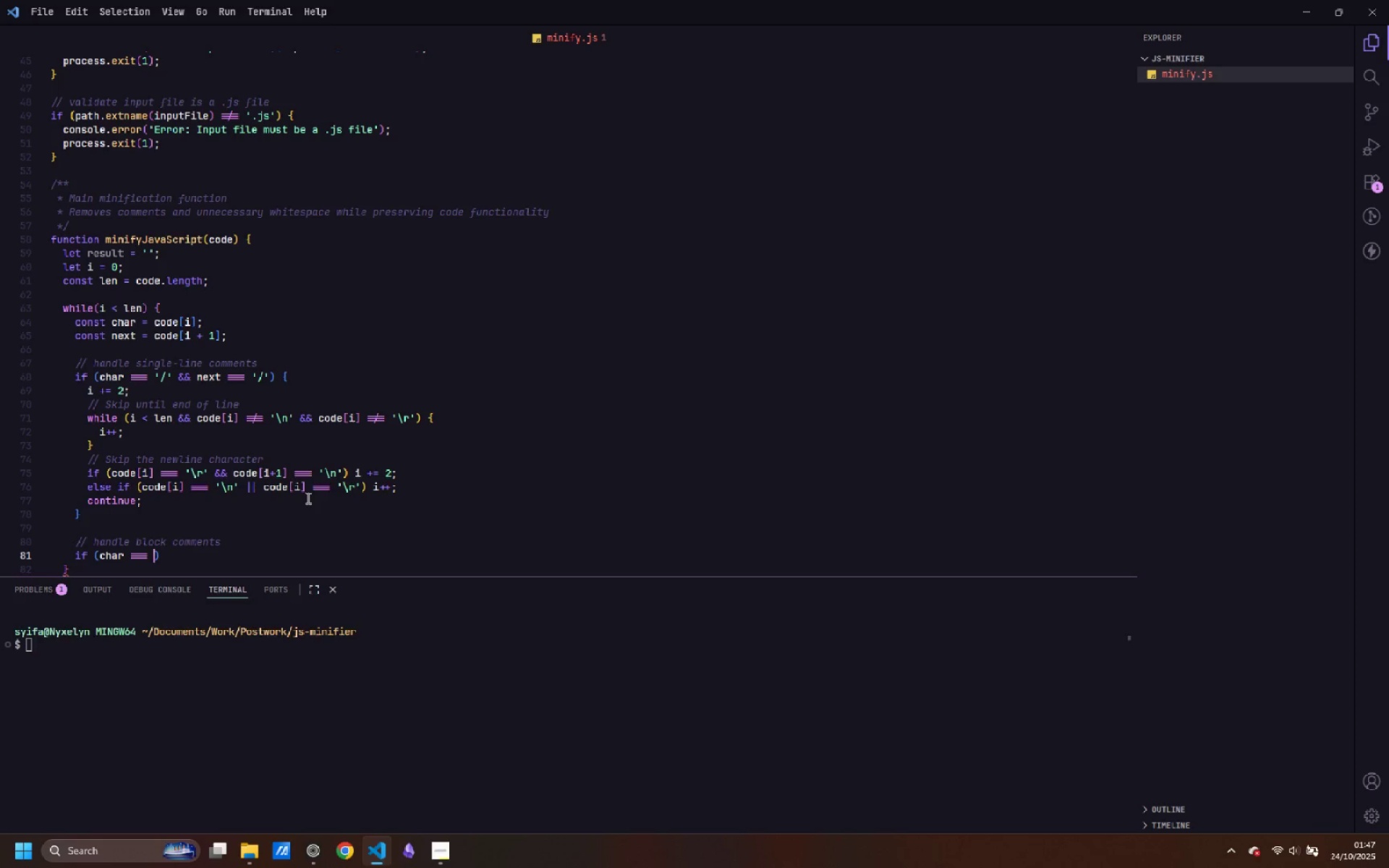 
key(ArrowRight)
 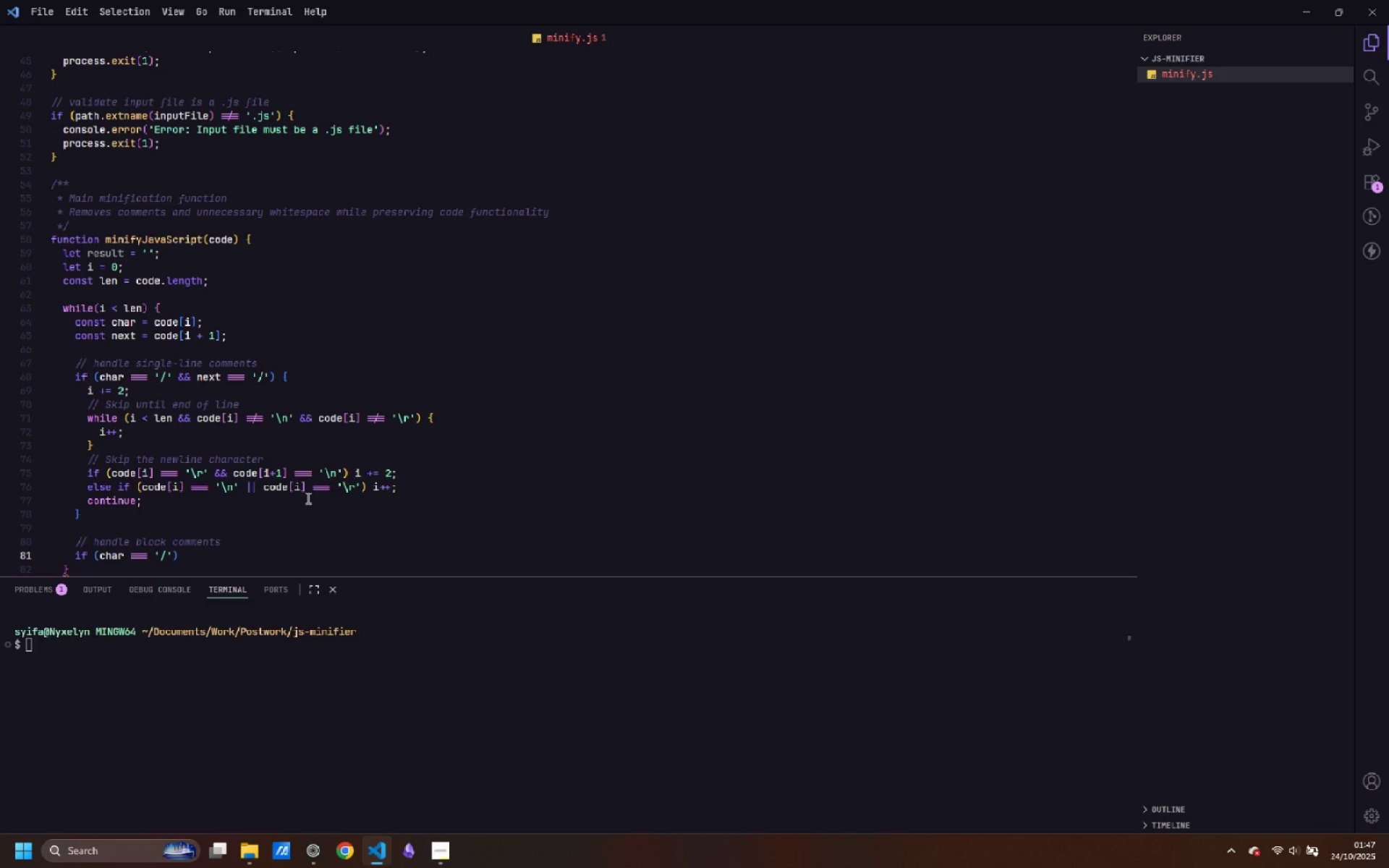 
type( && next === '*)
 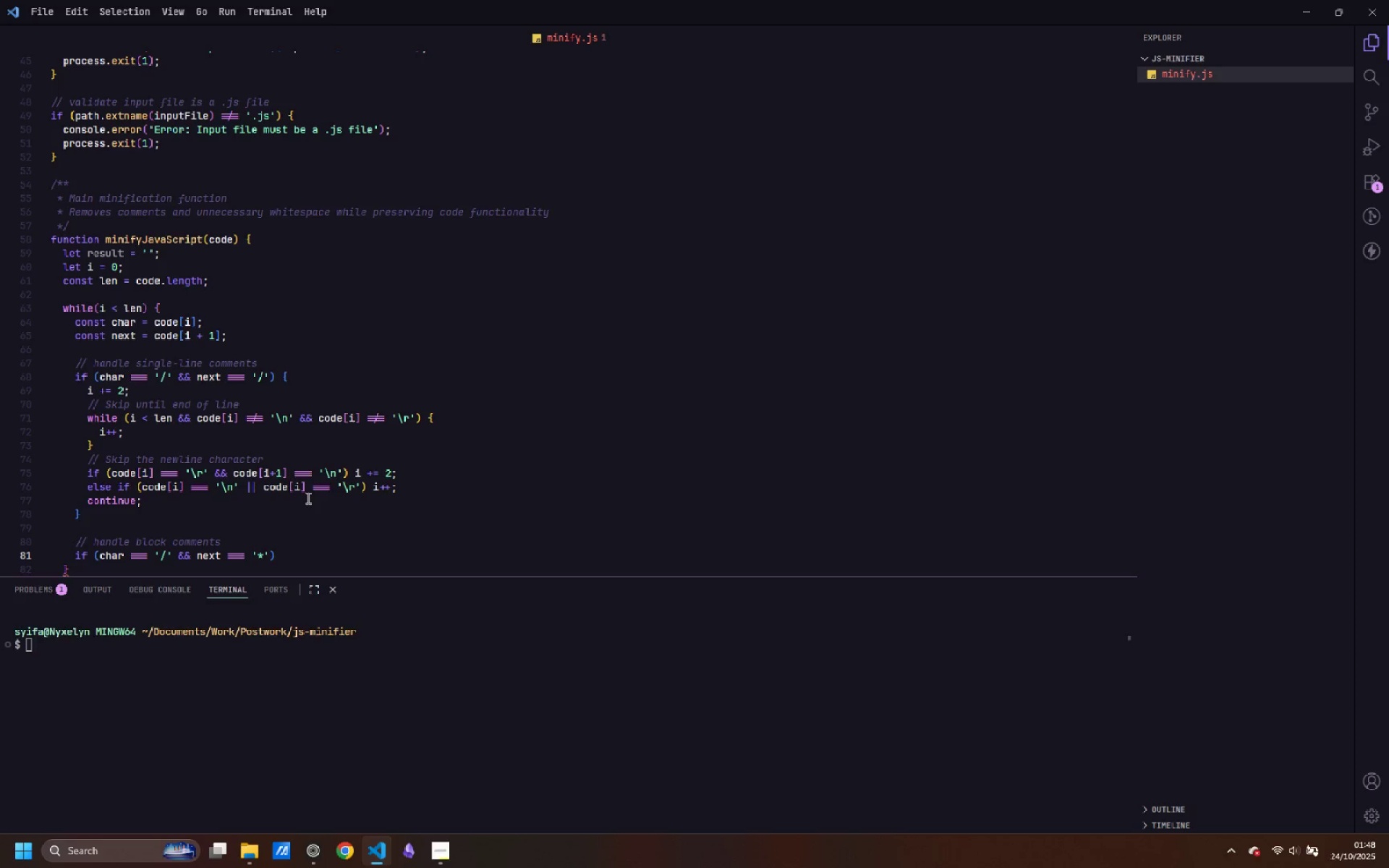 
key(ArrowRight)
 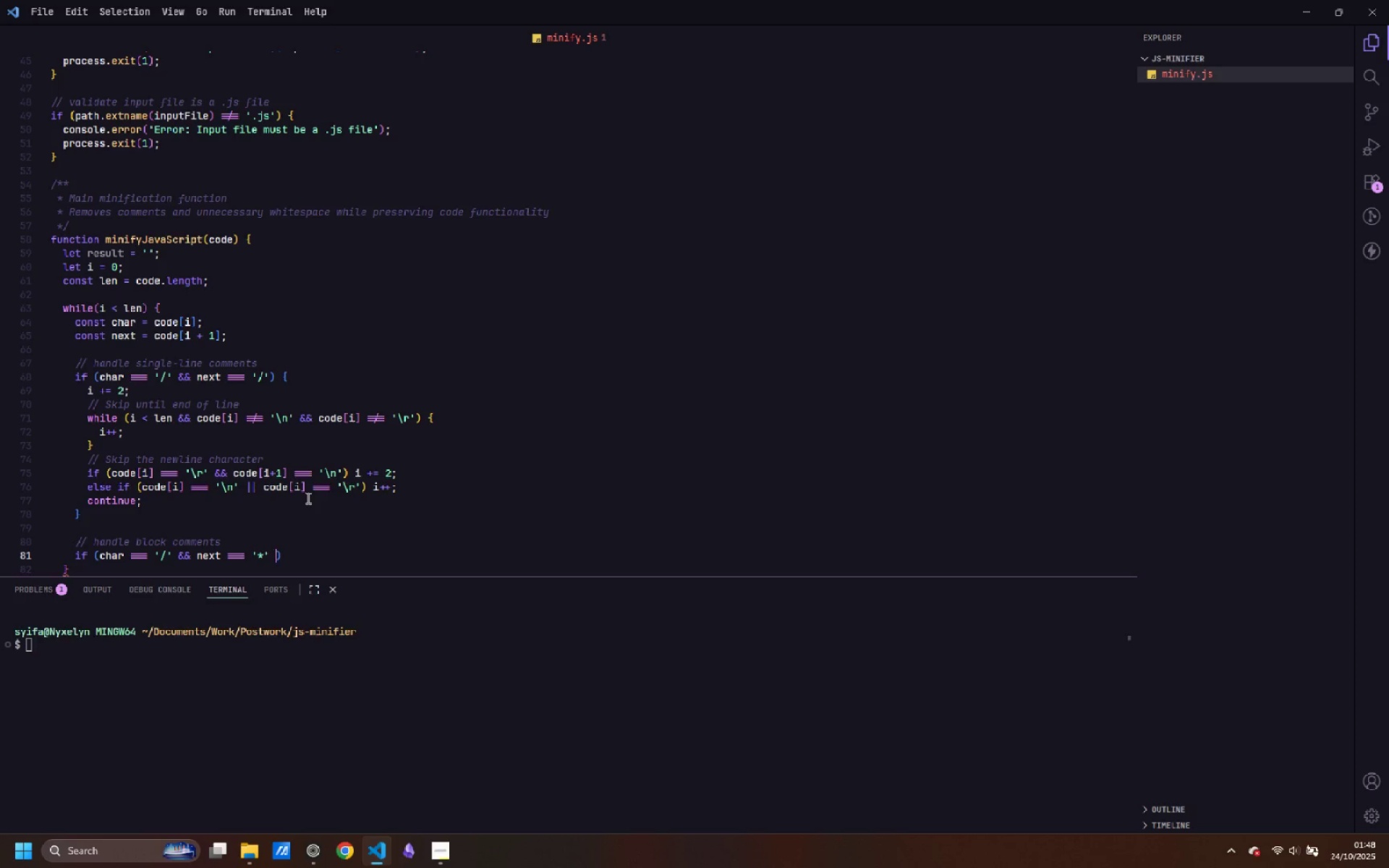 
key(Space)
 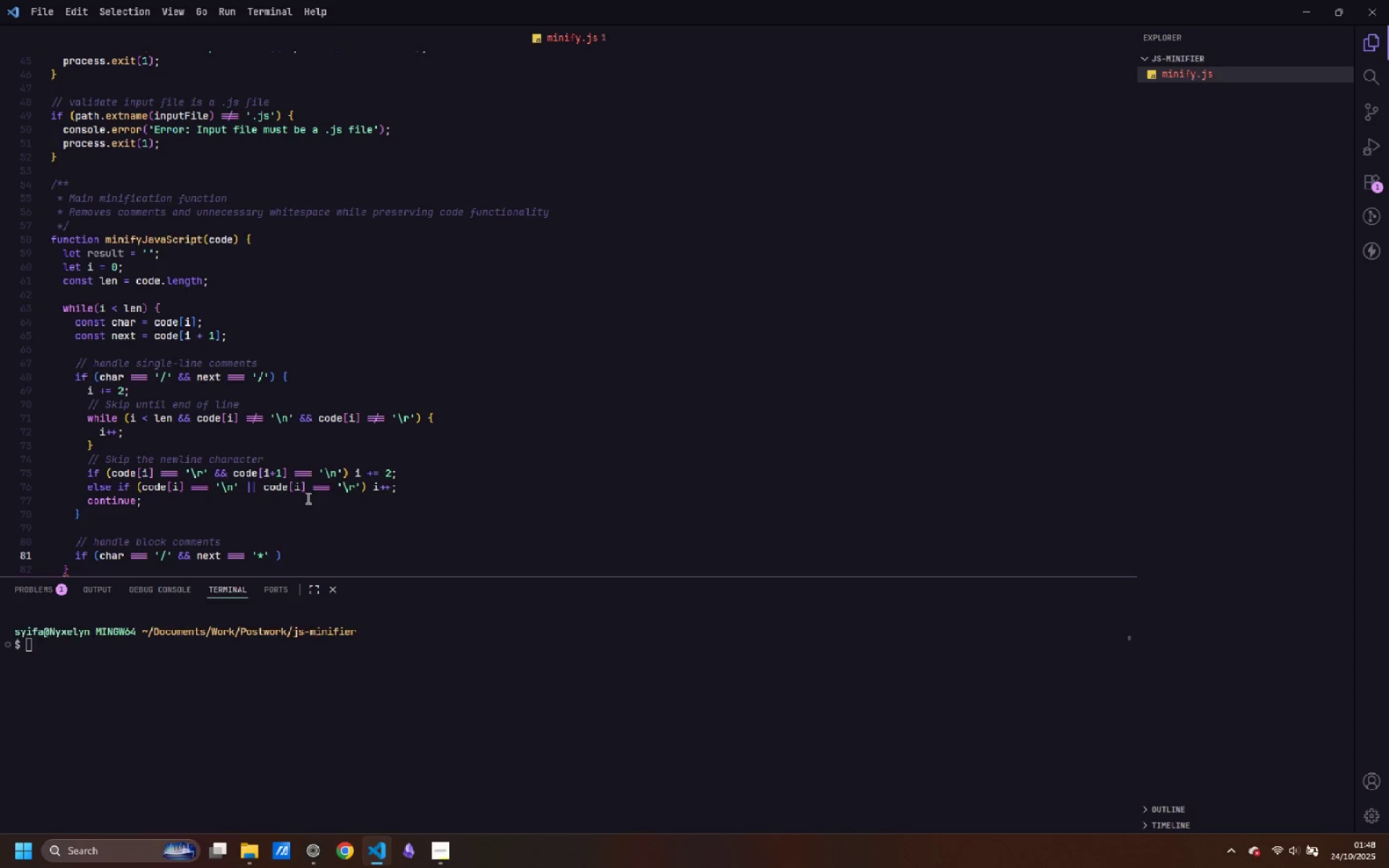 
key(Backspace)
 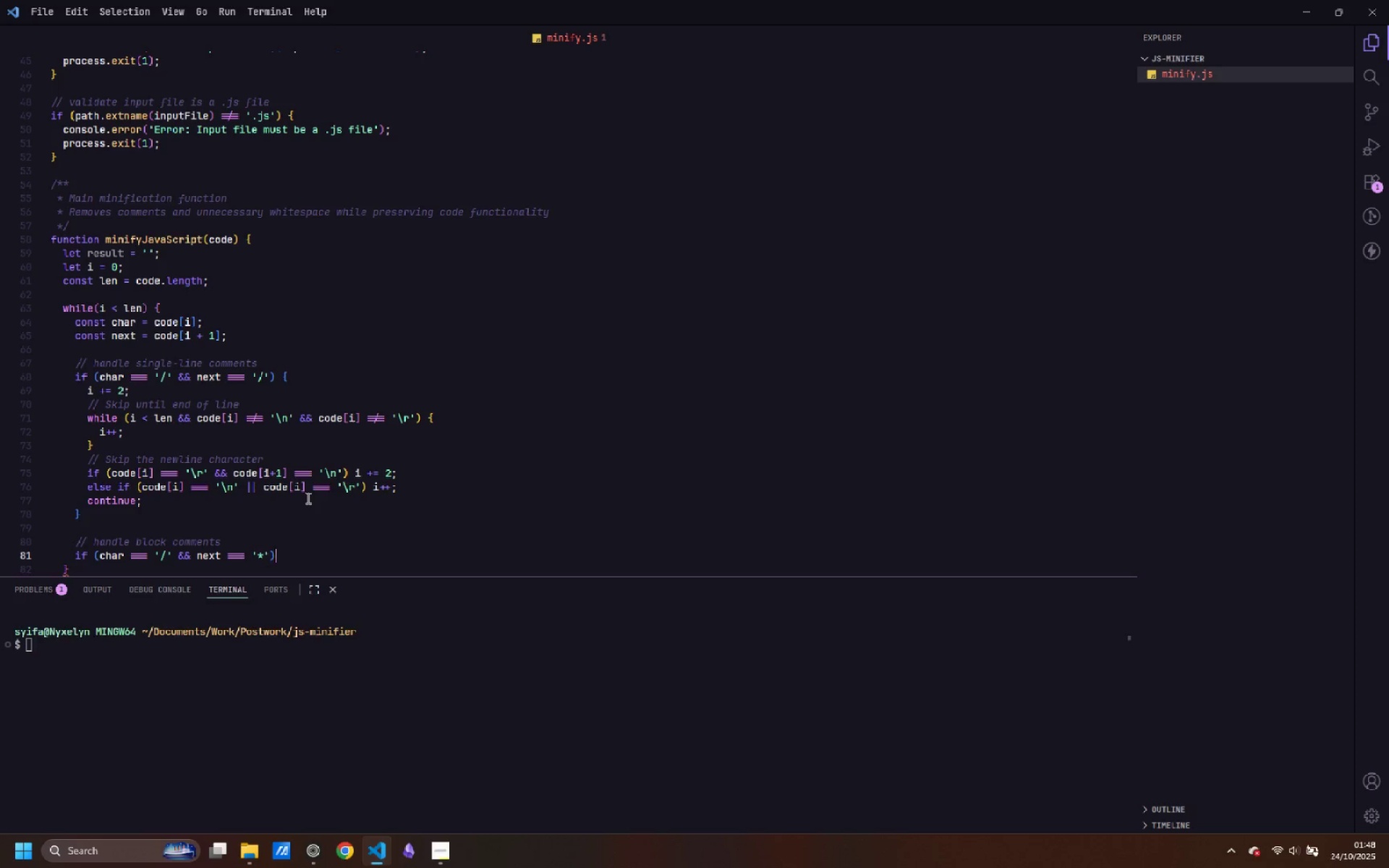 
key(ArrowRight)
 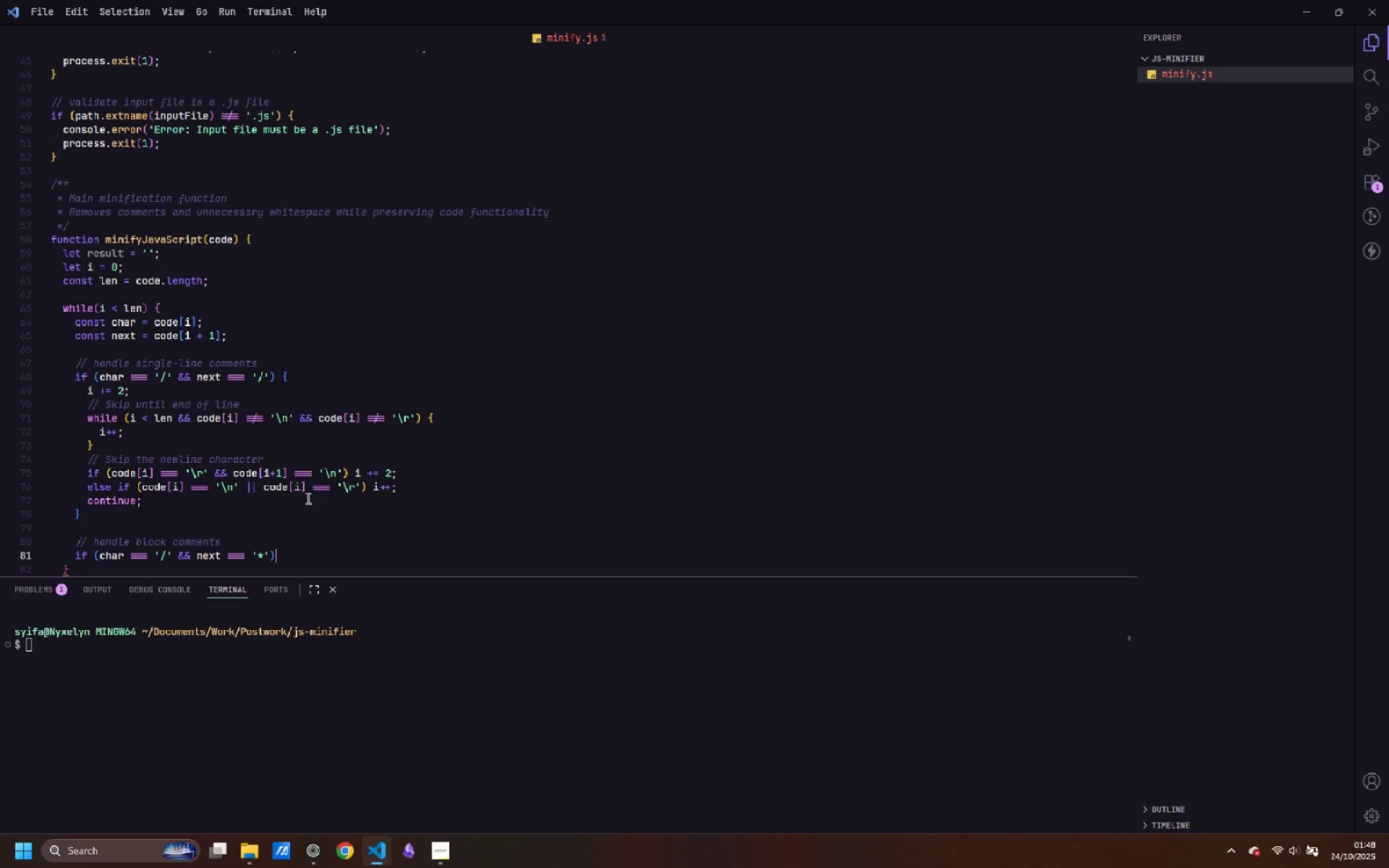 
key(Space)
 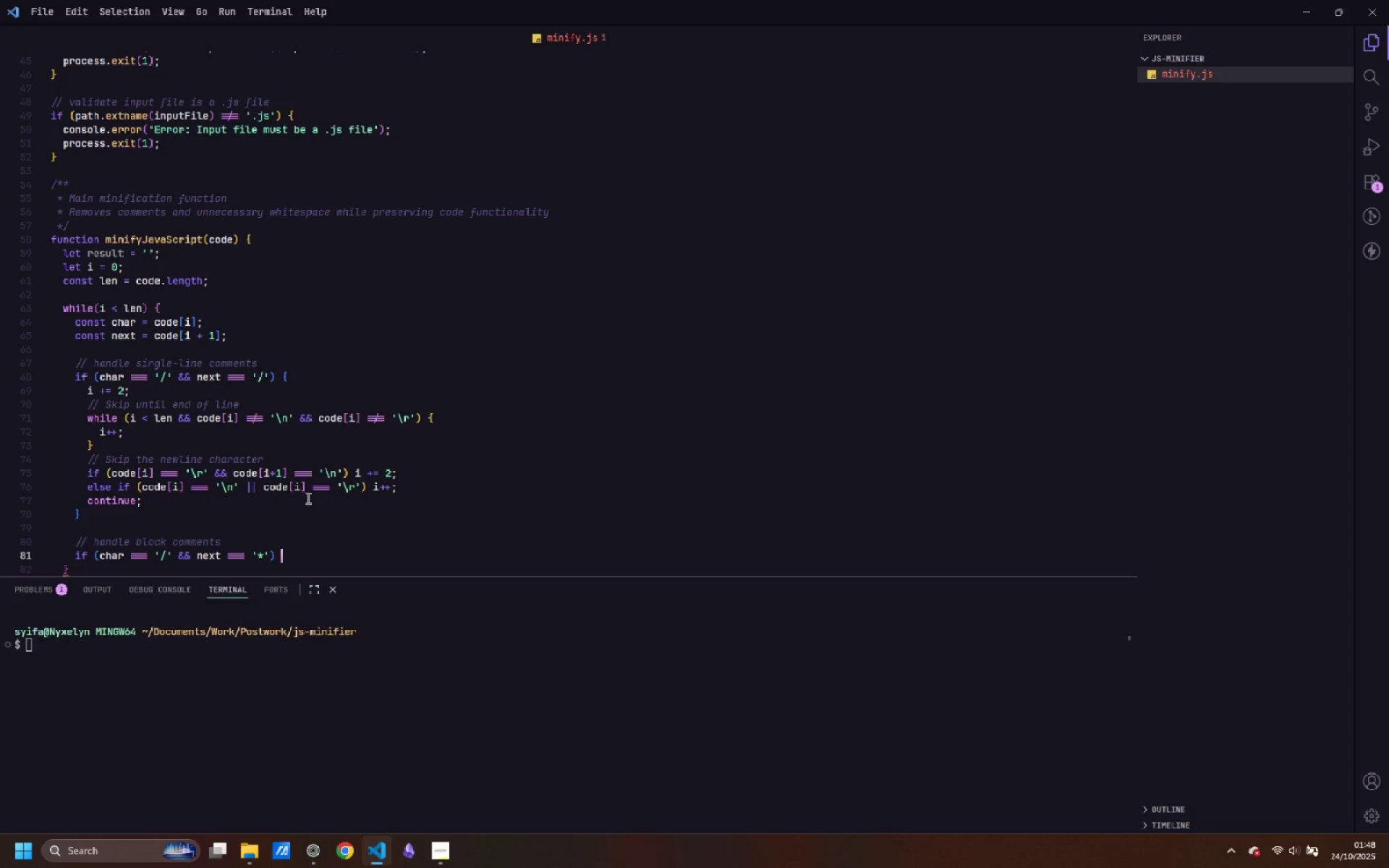 
key(Shift+BracketLeft)
 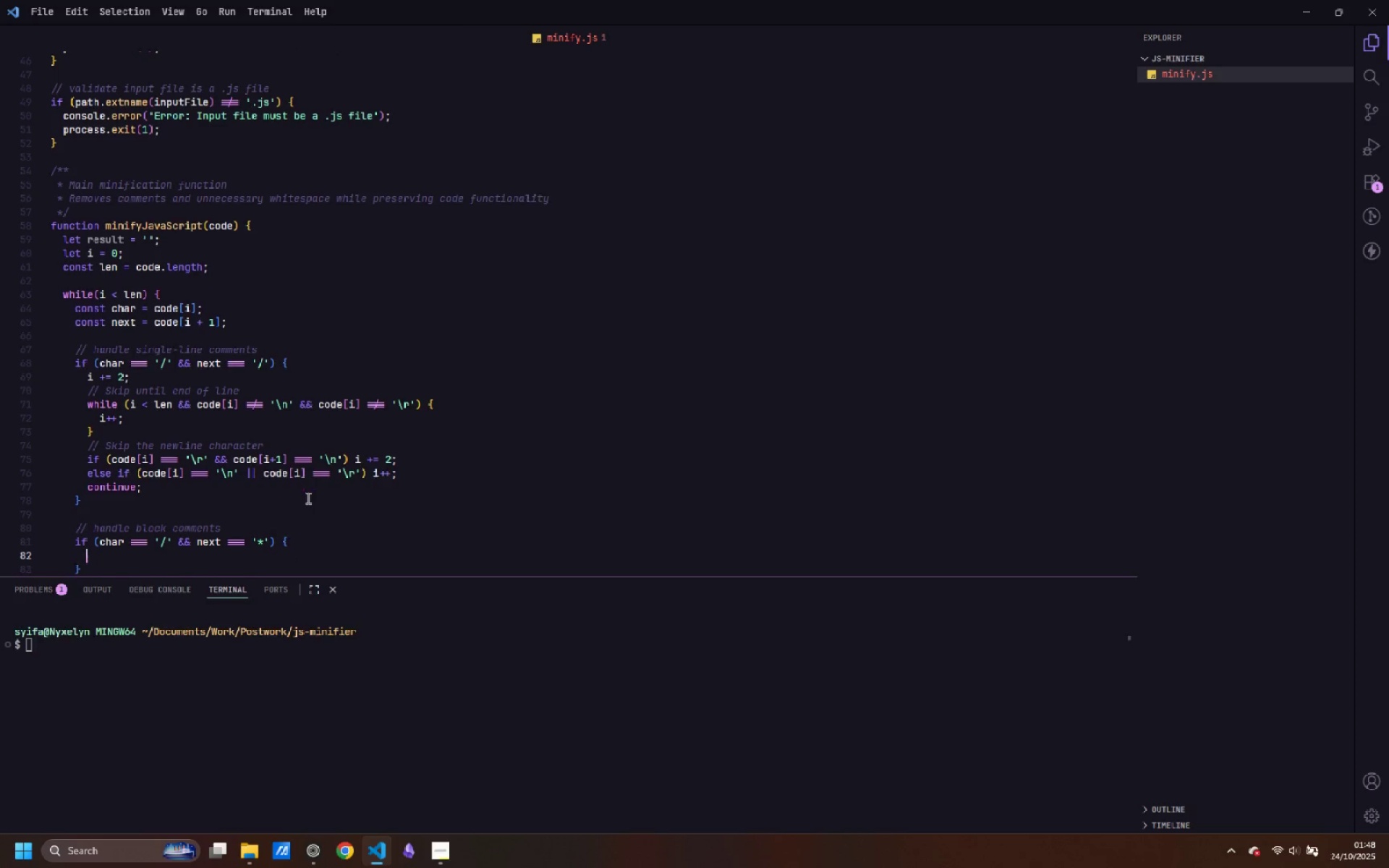 
key(Enter)
 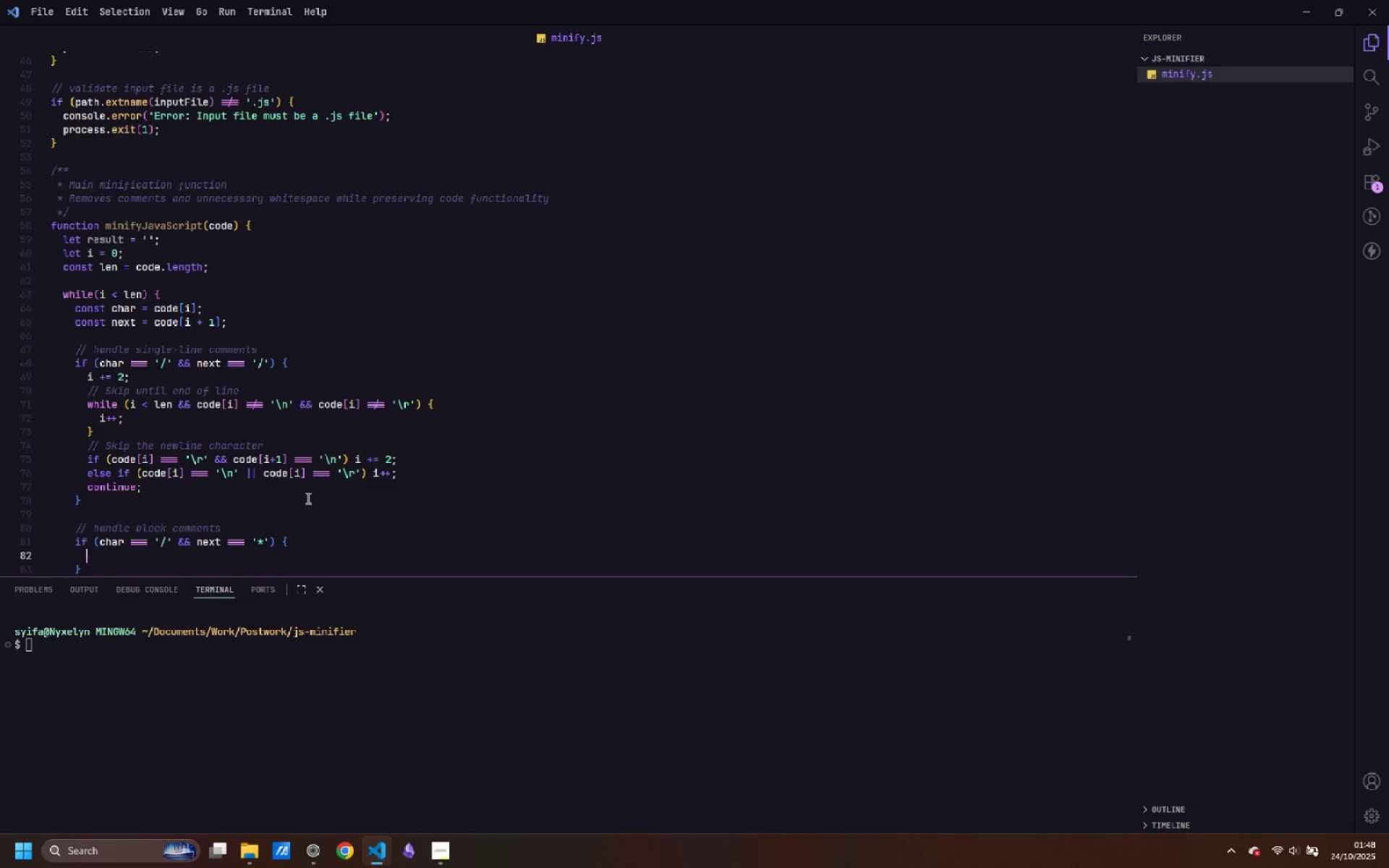 
key(I)
 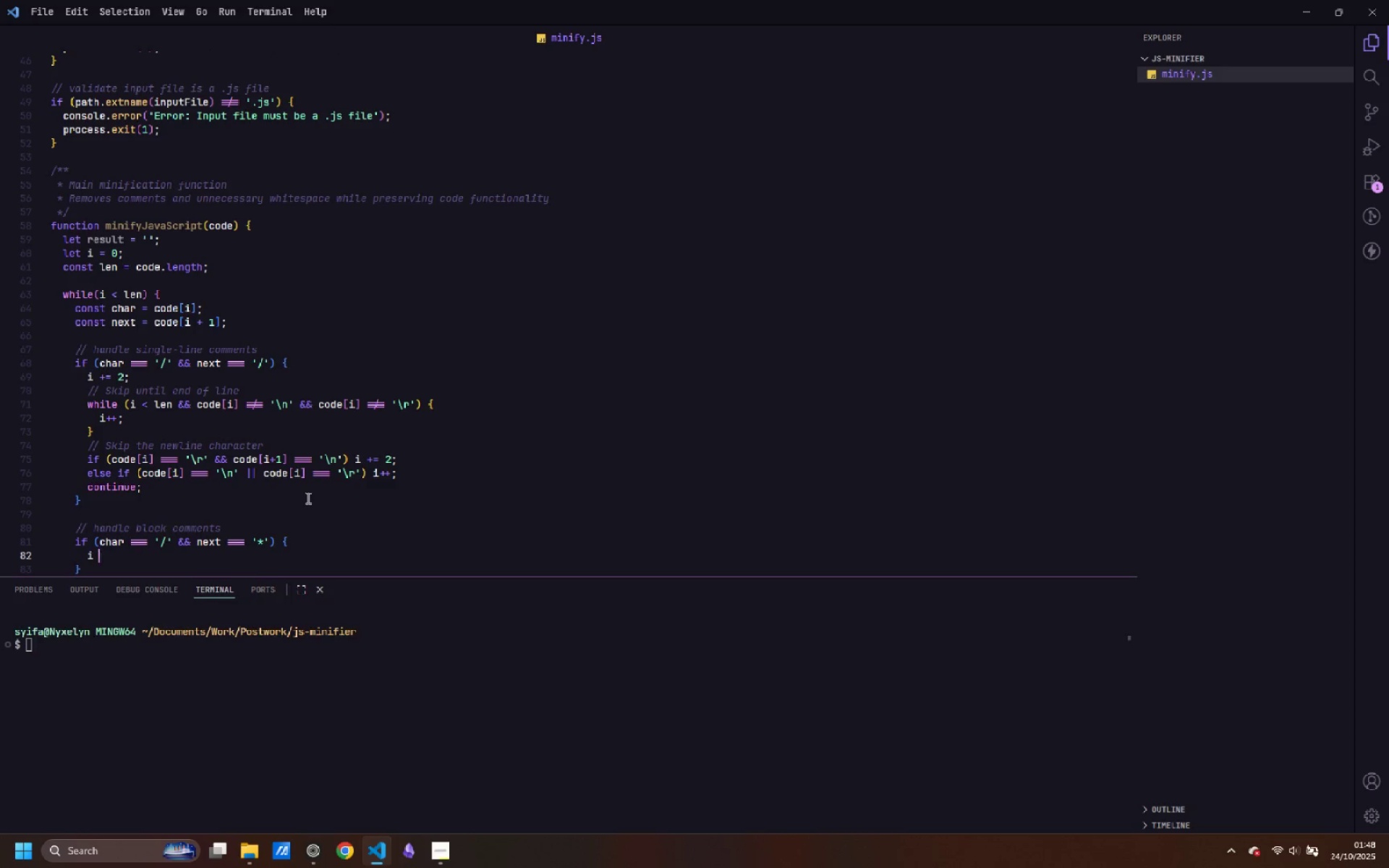 
key(Space)
 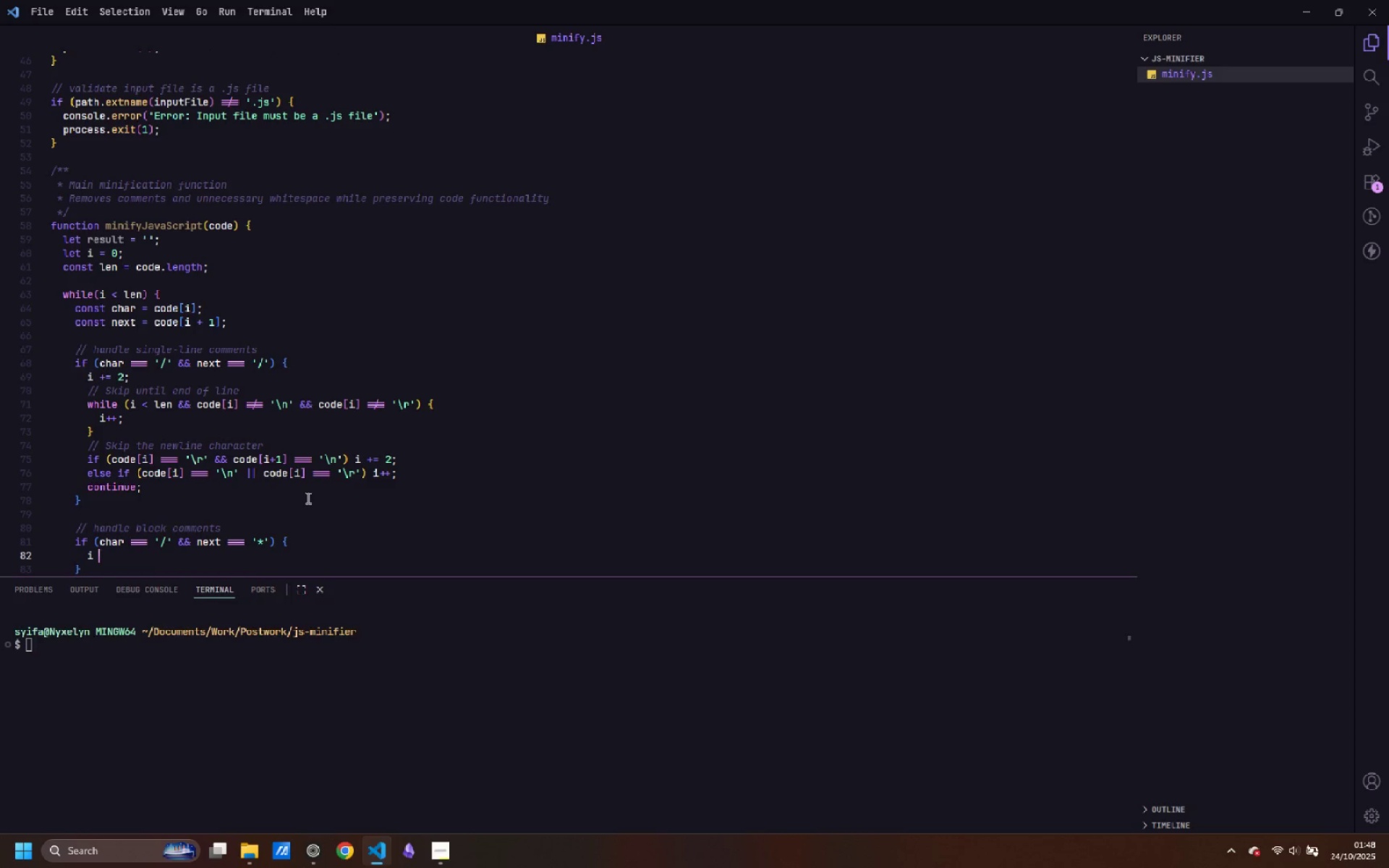 
key(Shift+ShiftLeft)
 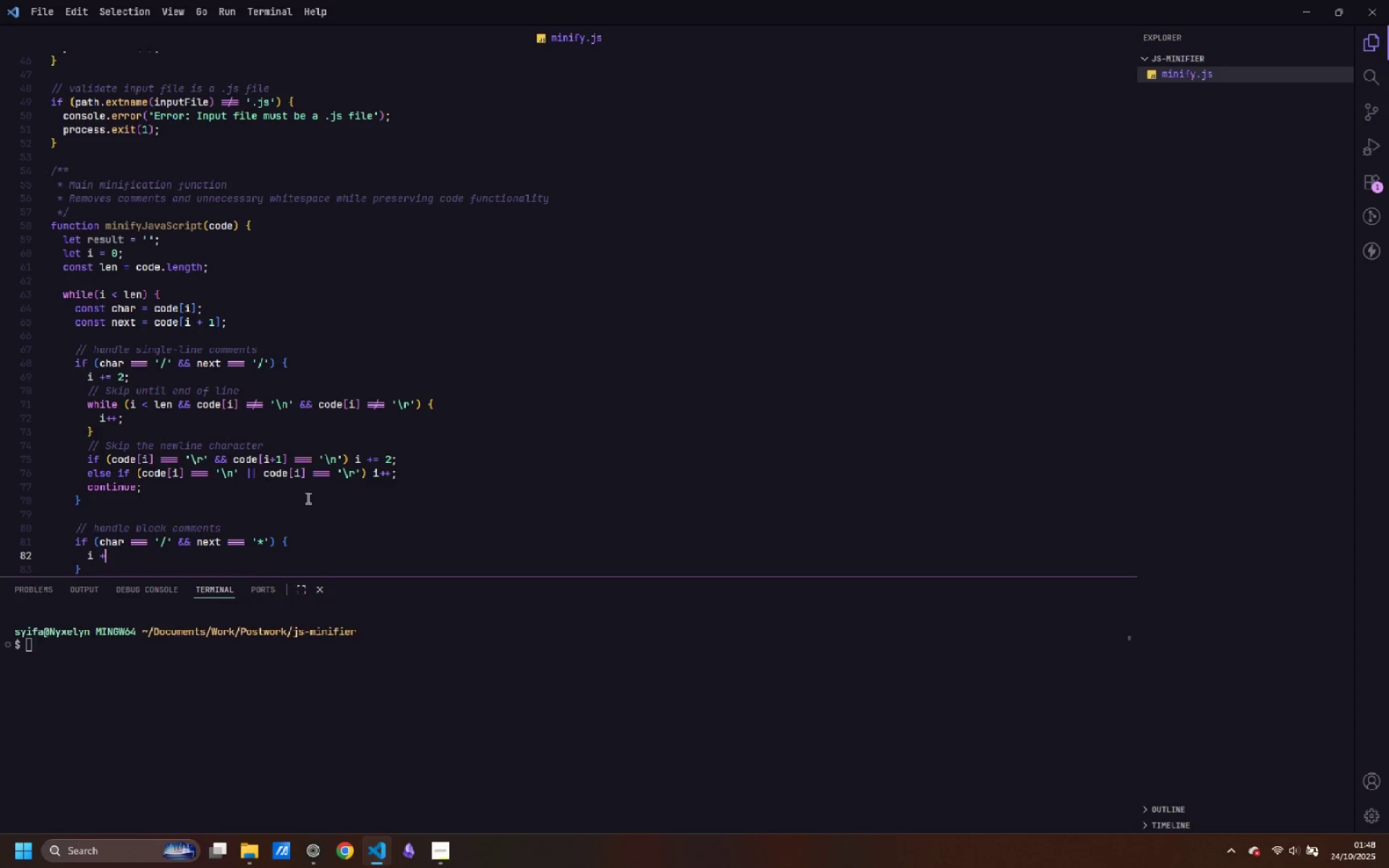 
key(Shift+Equal)
 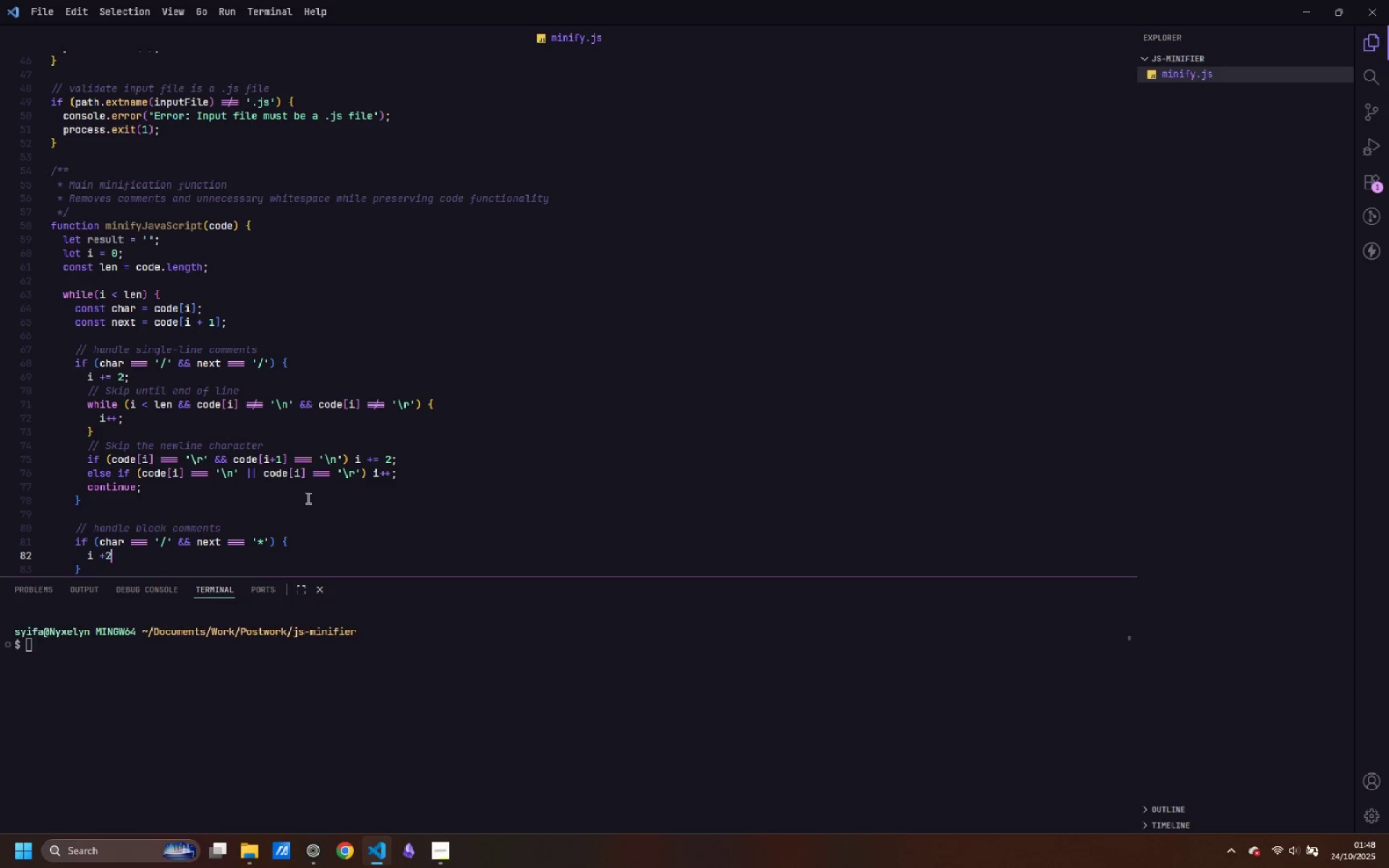 
key(2)
 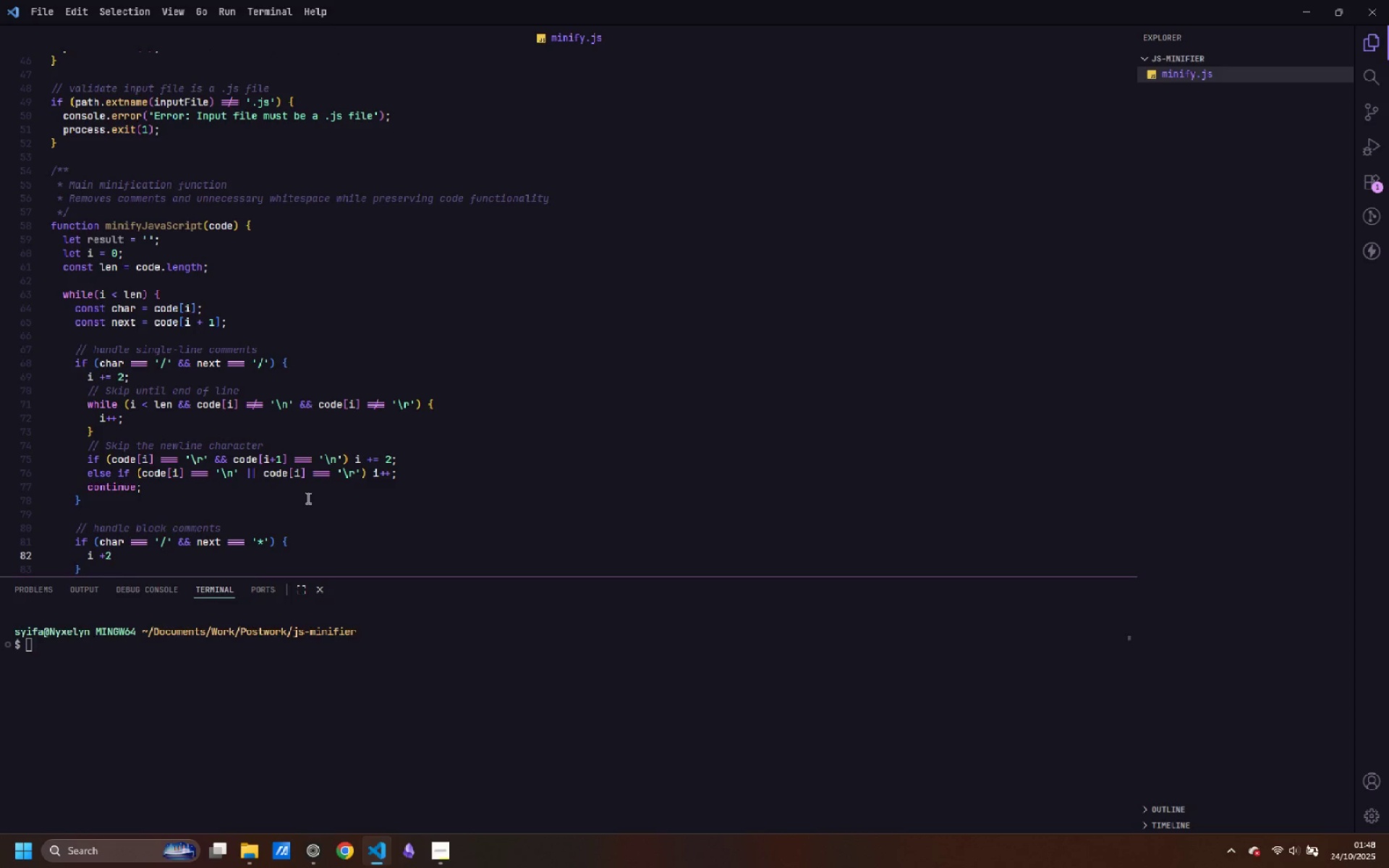 
key(Backspace)
 